 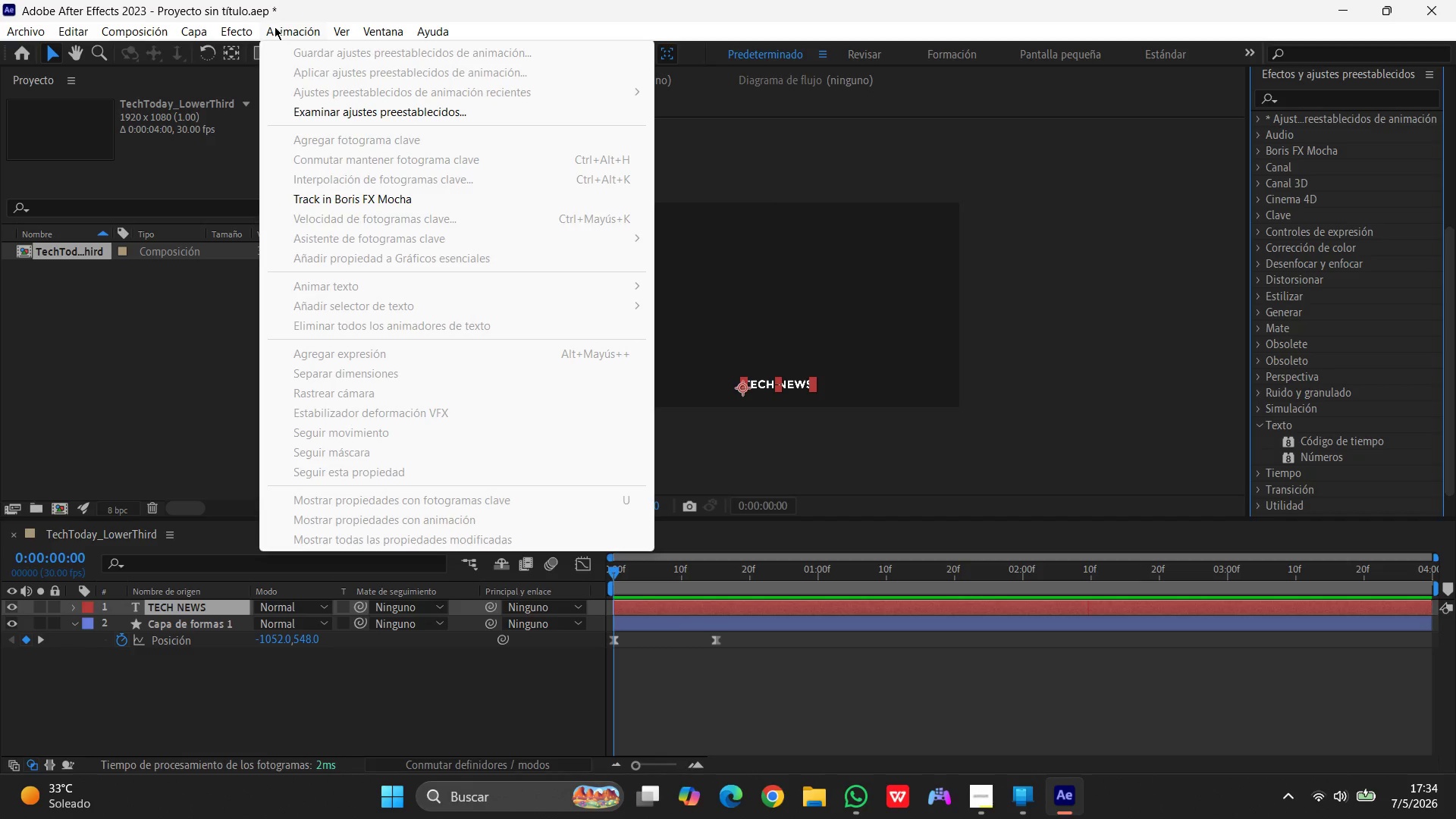 
left_click([800, 436])
 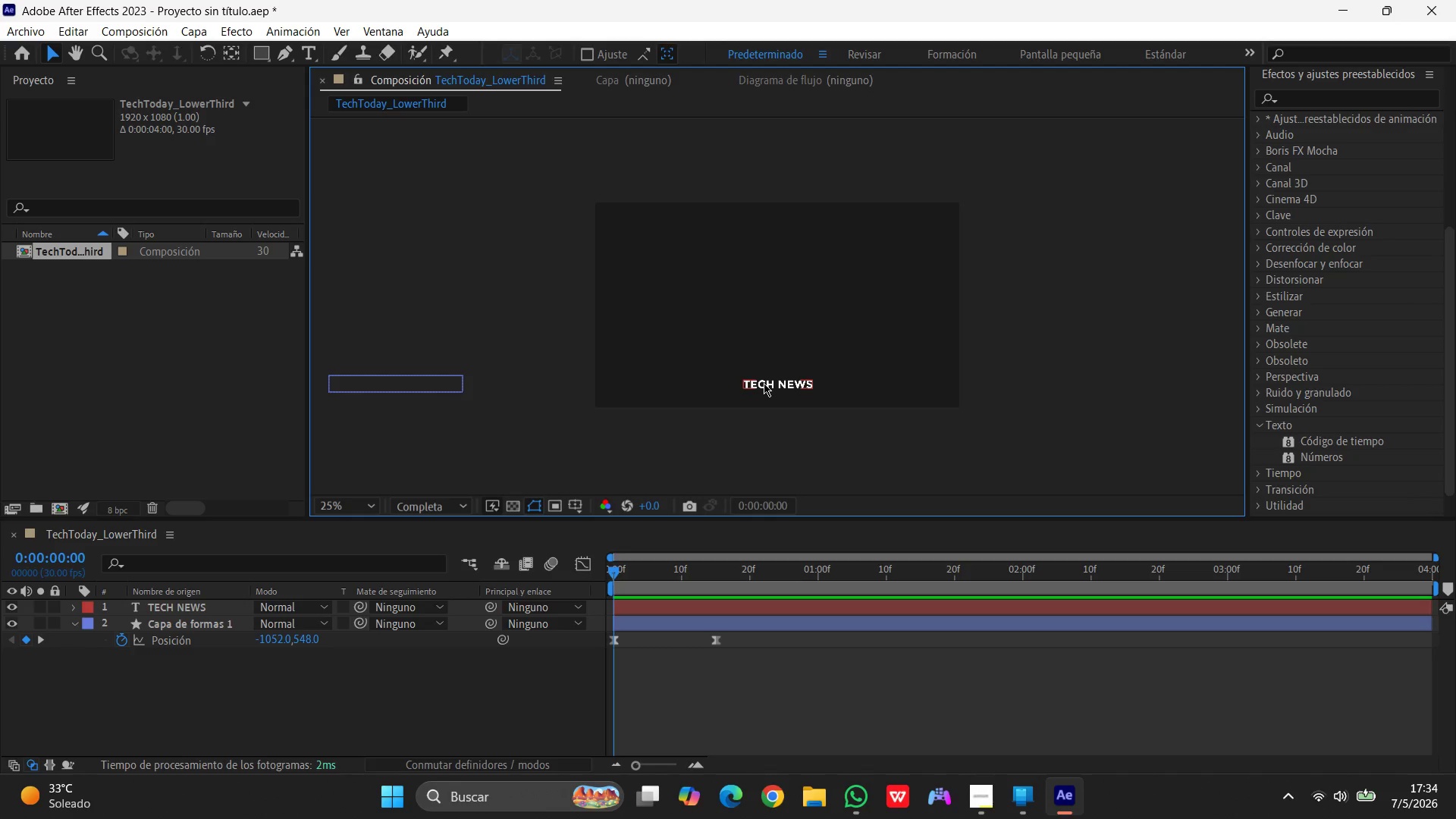 
left_click([764, 383])
 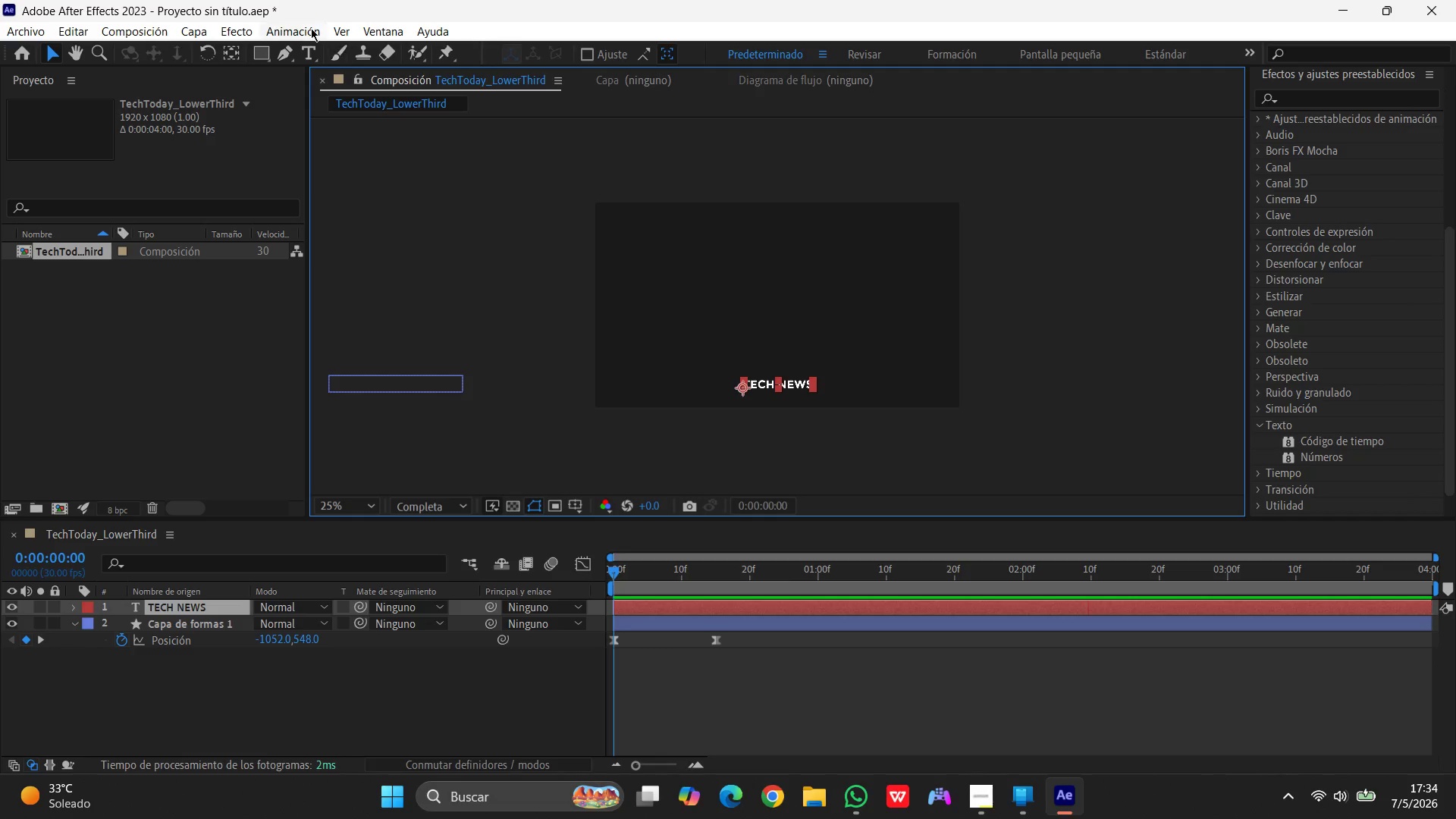 
left_click([310, 25])
 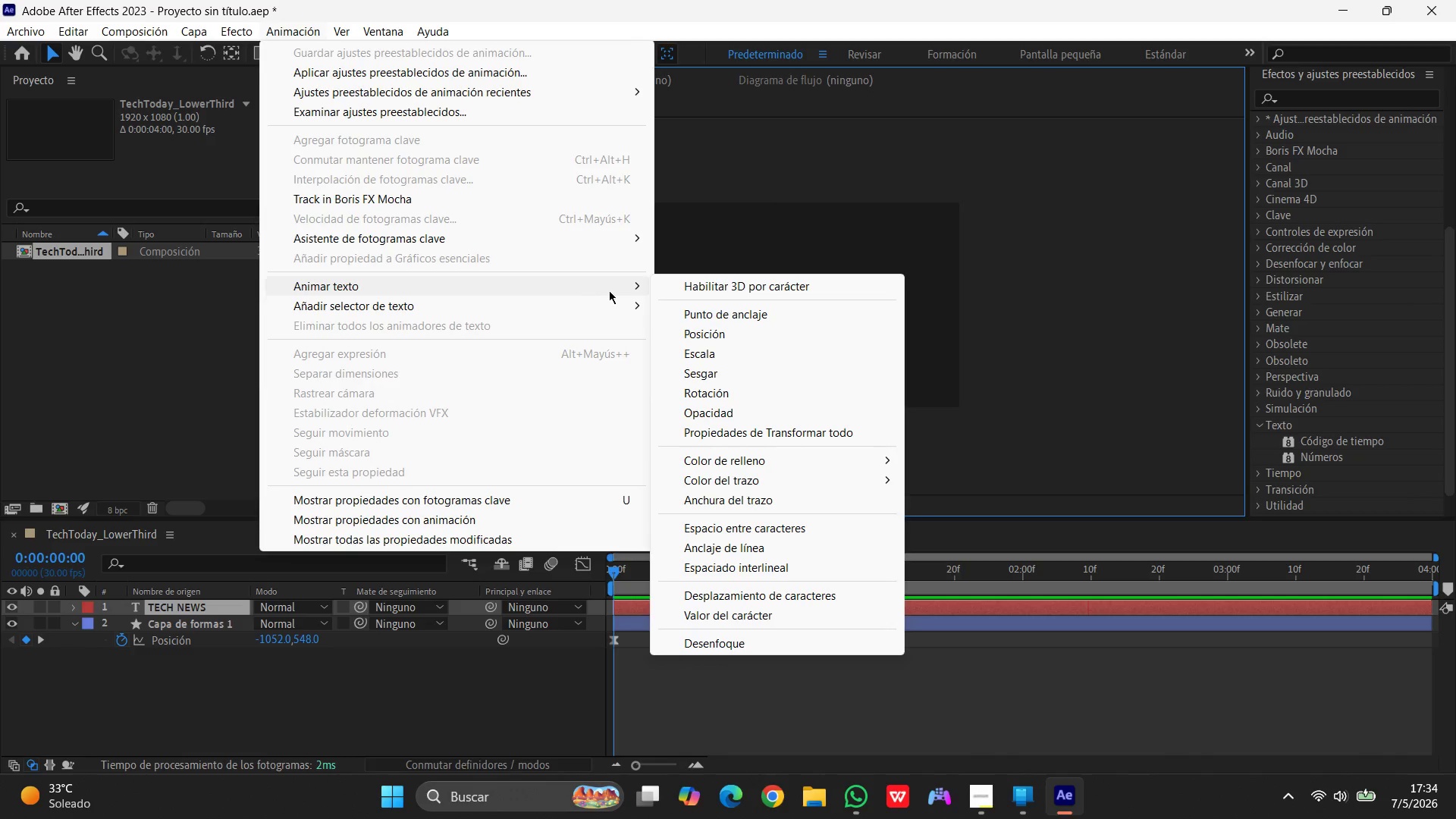 
wait(5.81)
 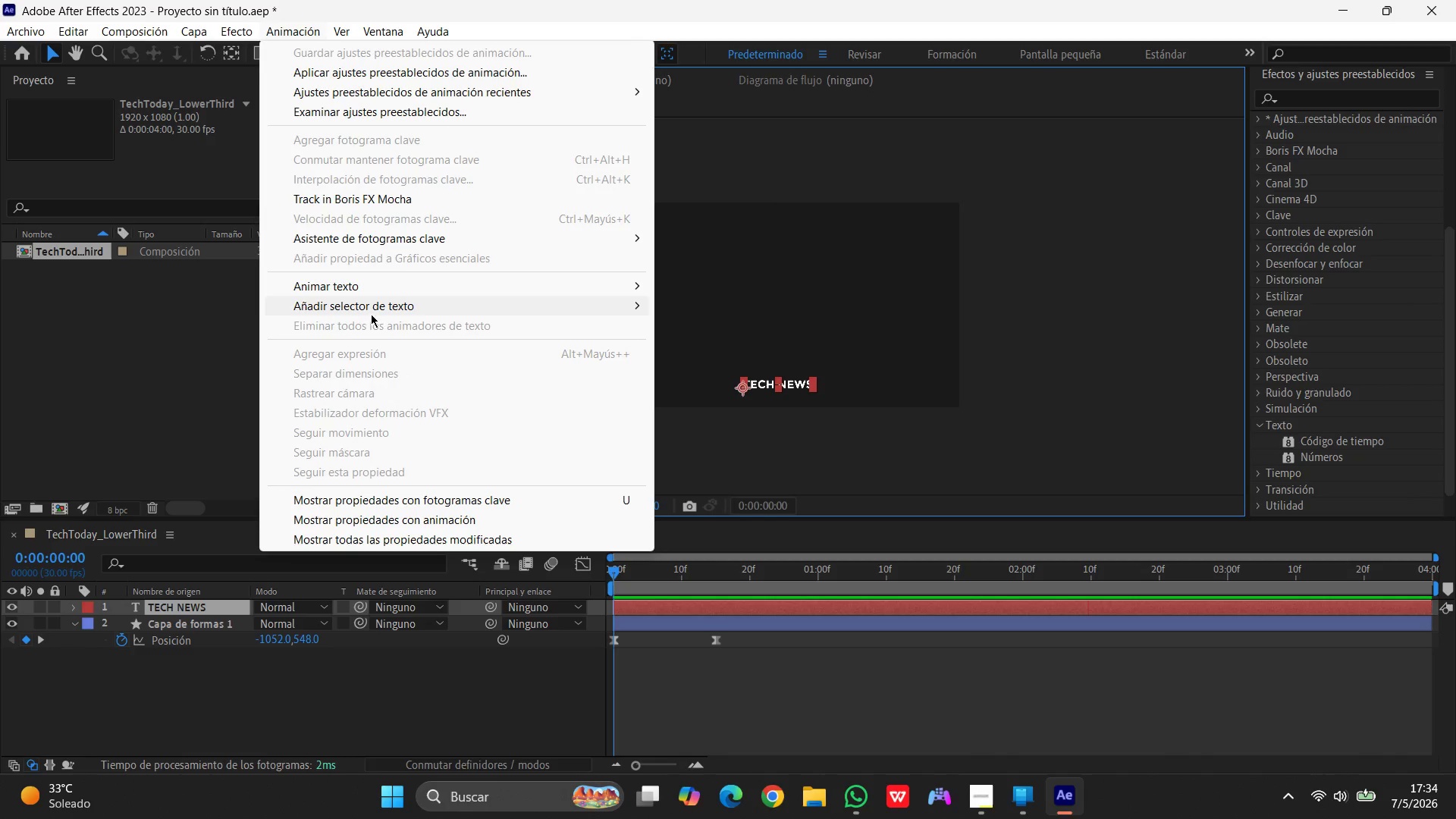 
left_click([731, 413])
 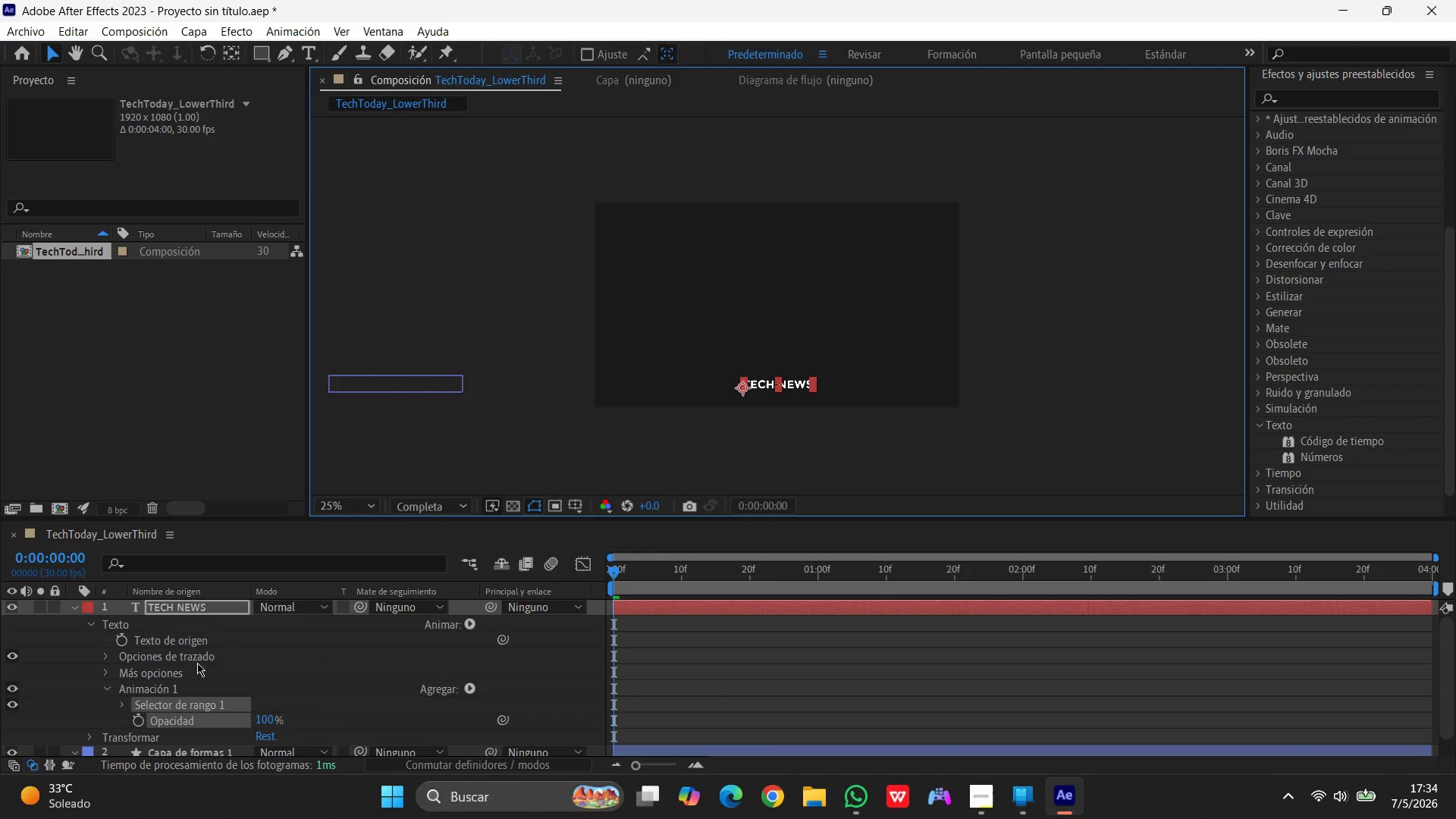 
wait(5.83)
 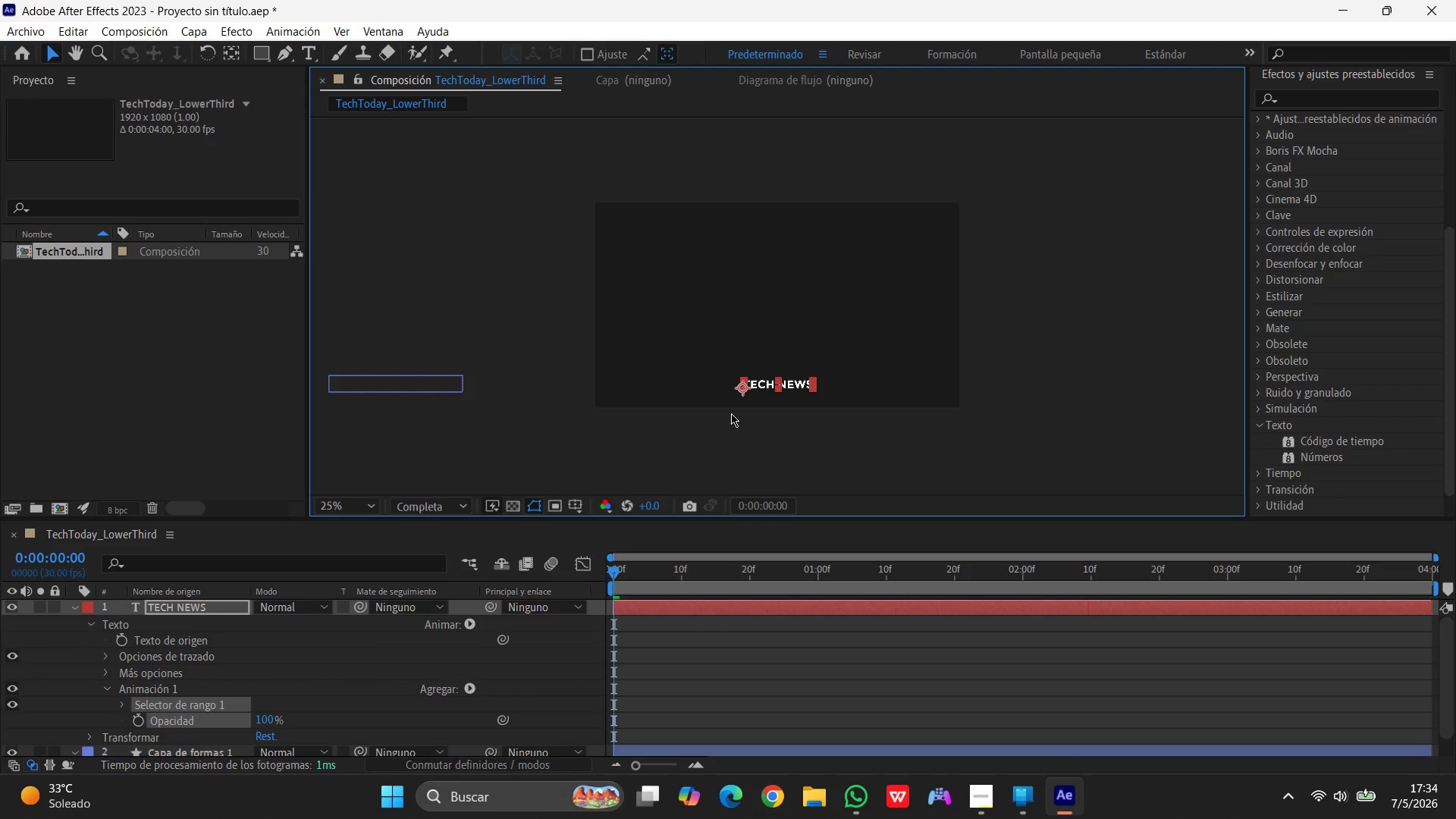 
scroll: coordinate [244, 662], scroll_direction: down, amount: 2.0
 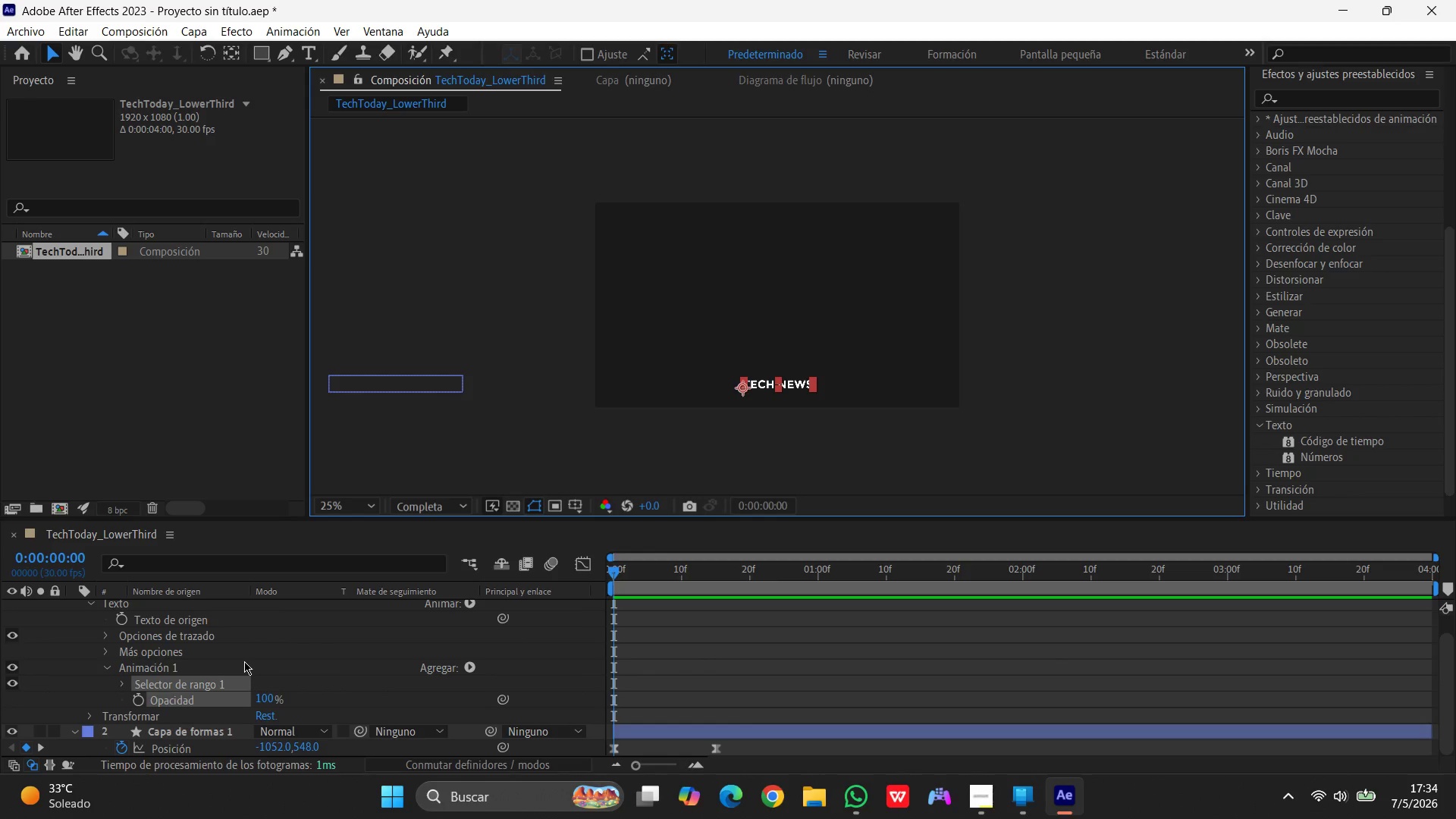 
wait(10.98)
 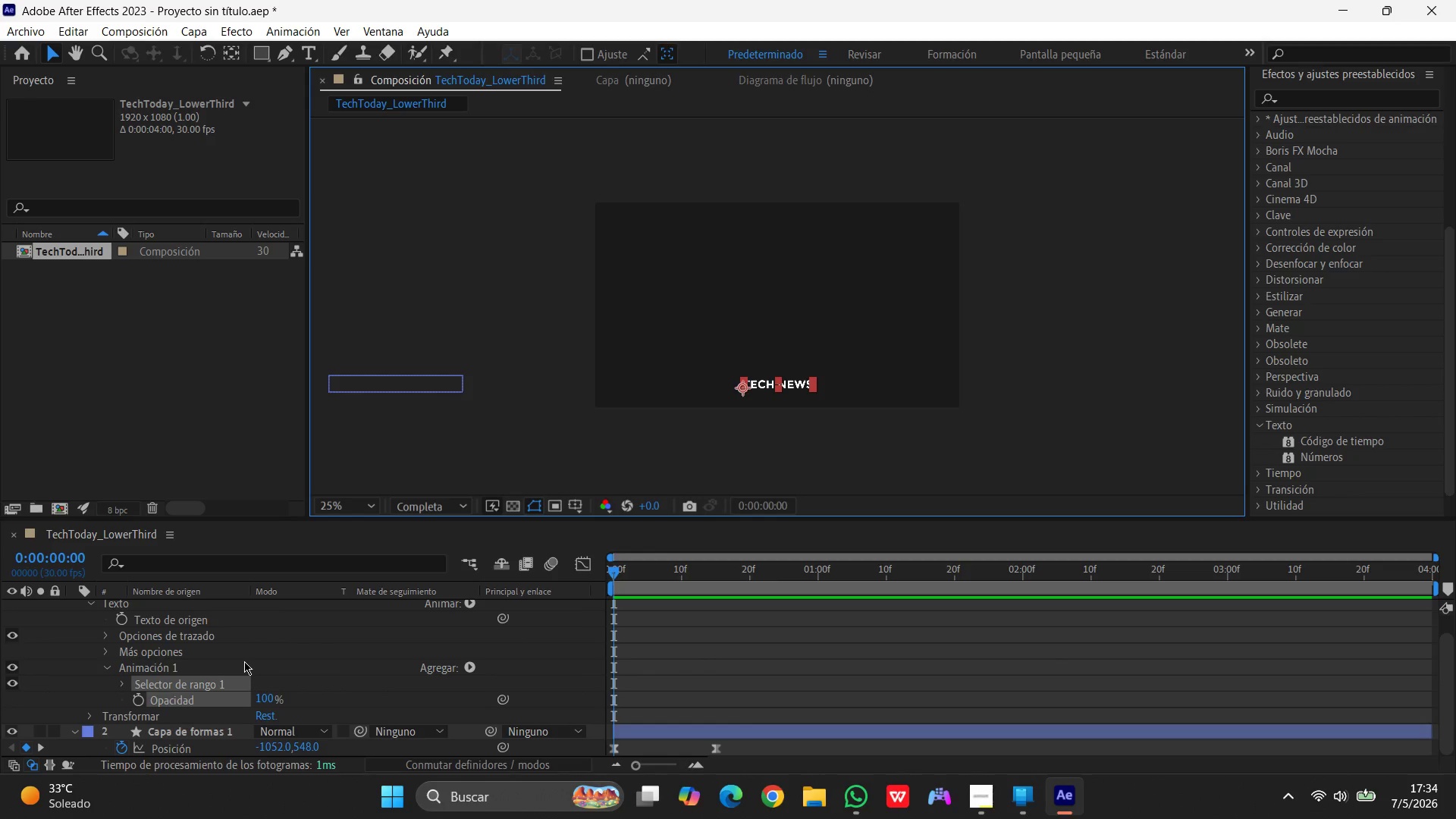 
left_click([466, 665])
 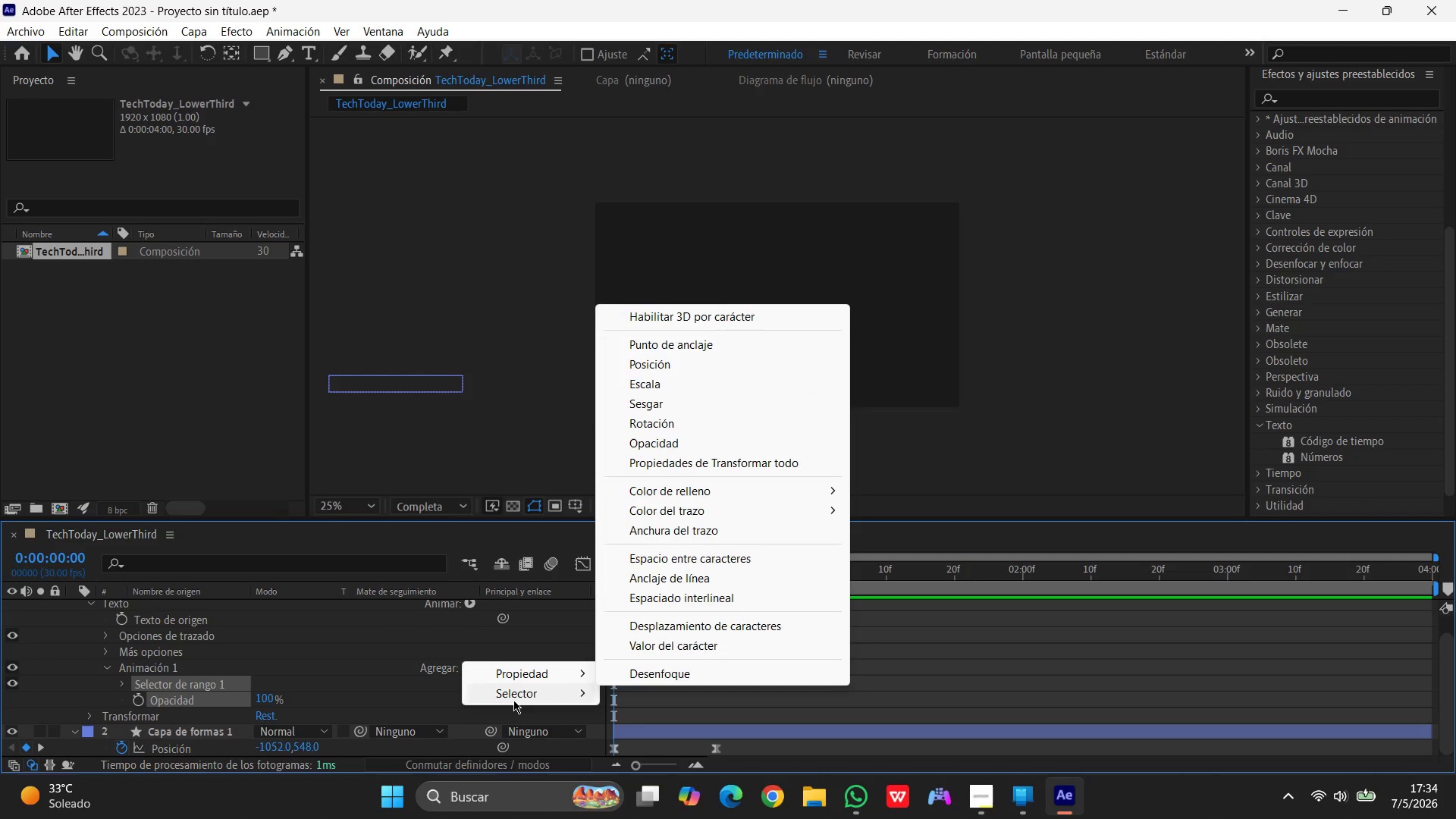 
left_click([513, 694])
 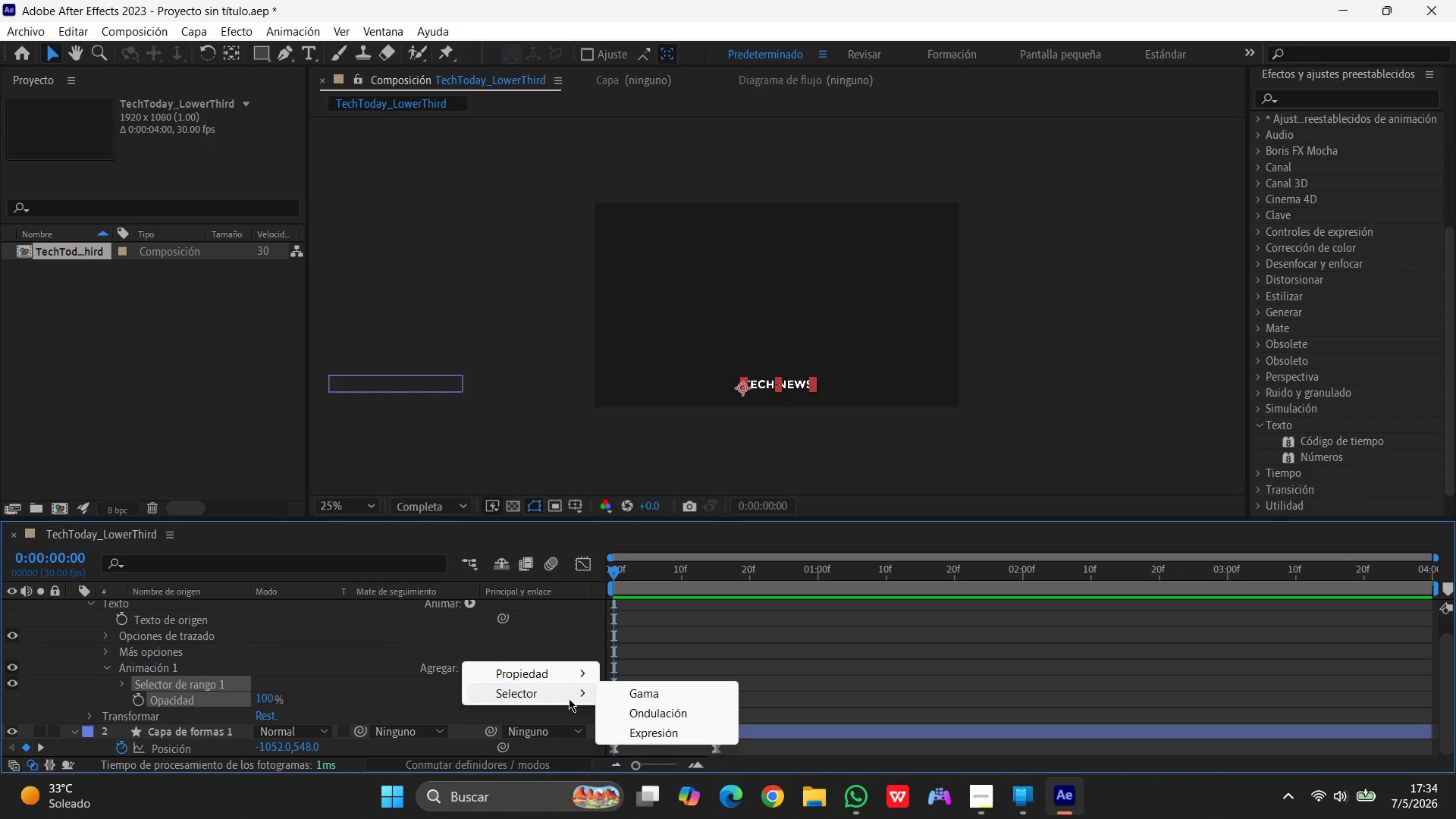 
mouse_move([569, 666])
 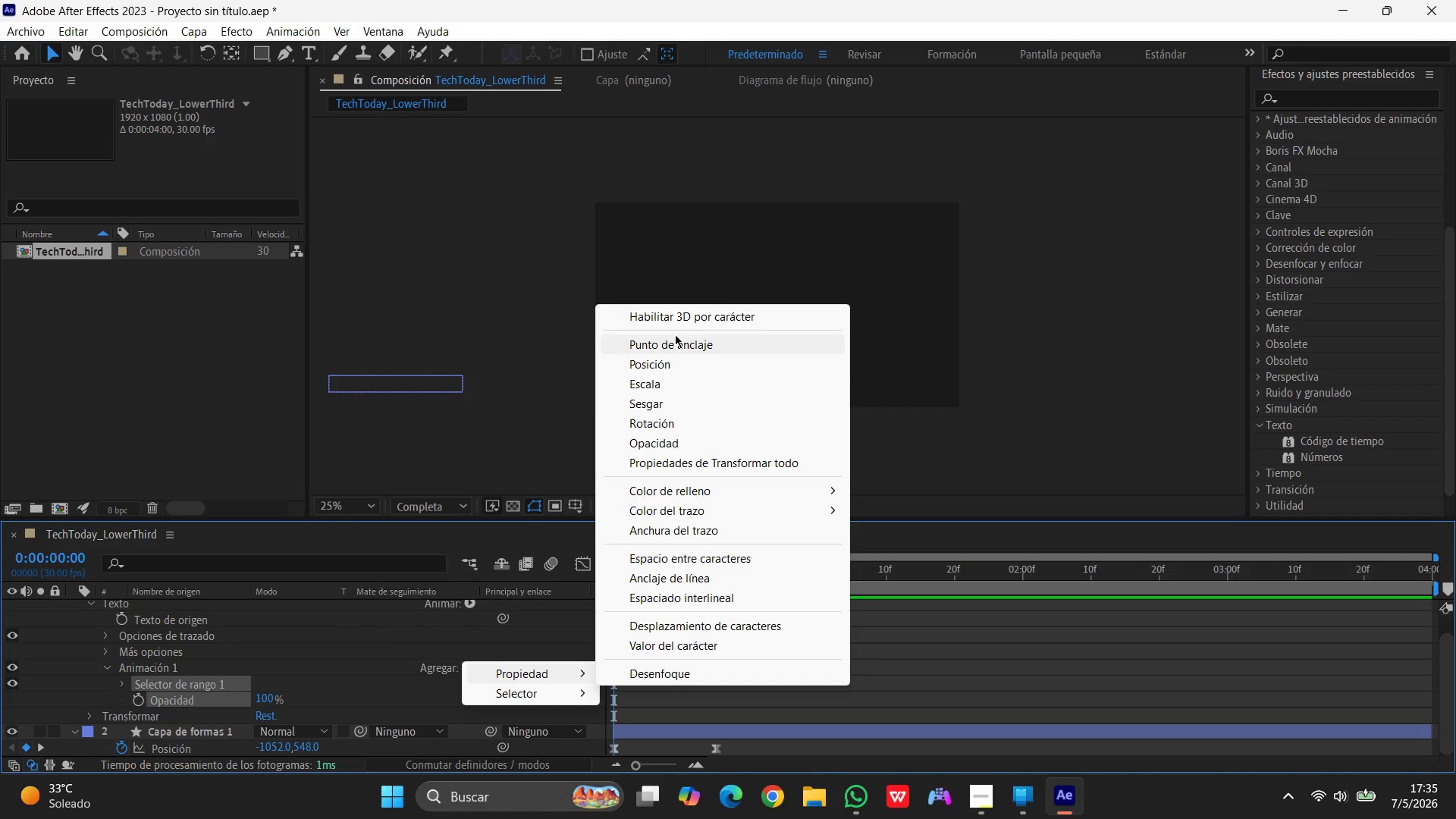 
wait(6.9)
 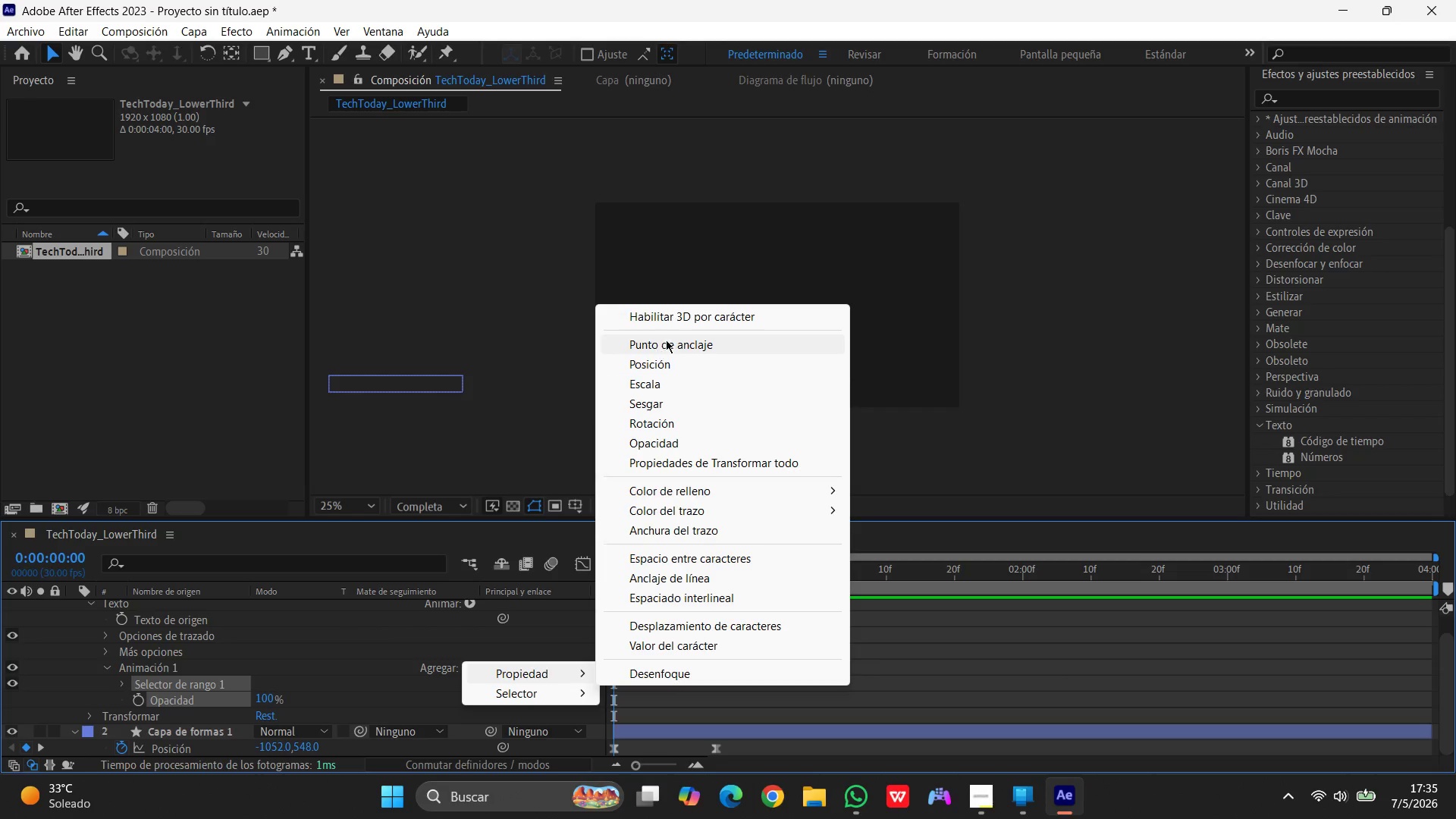 
left_click([510, 691])
 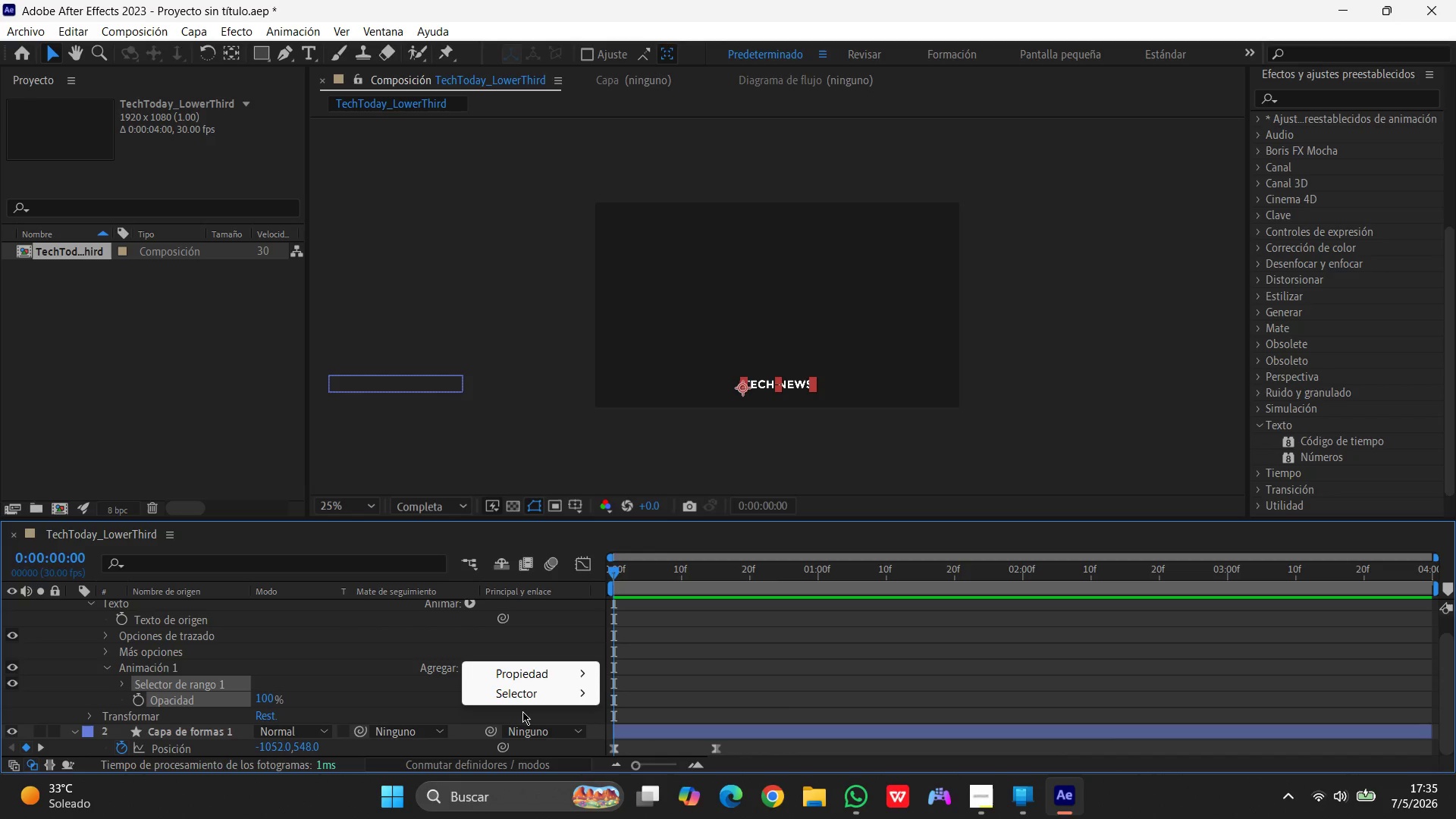 
wait(47.91)
 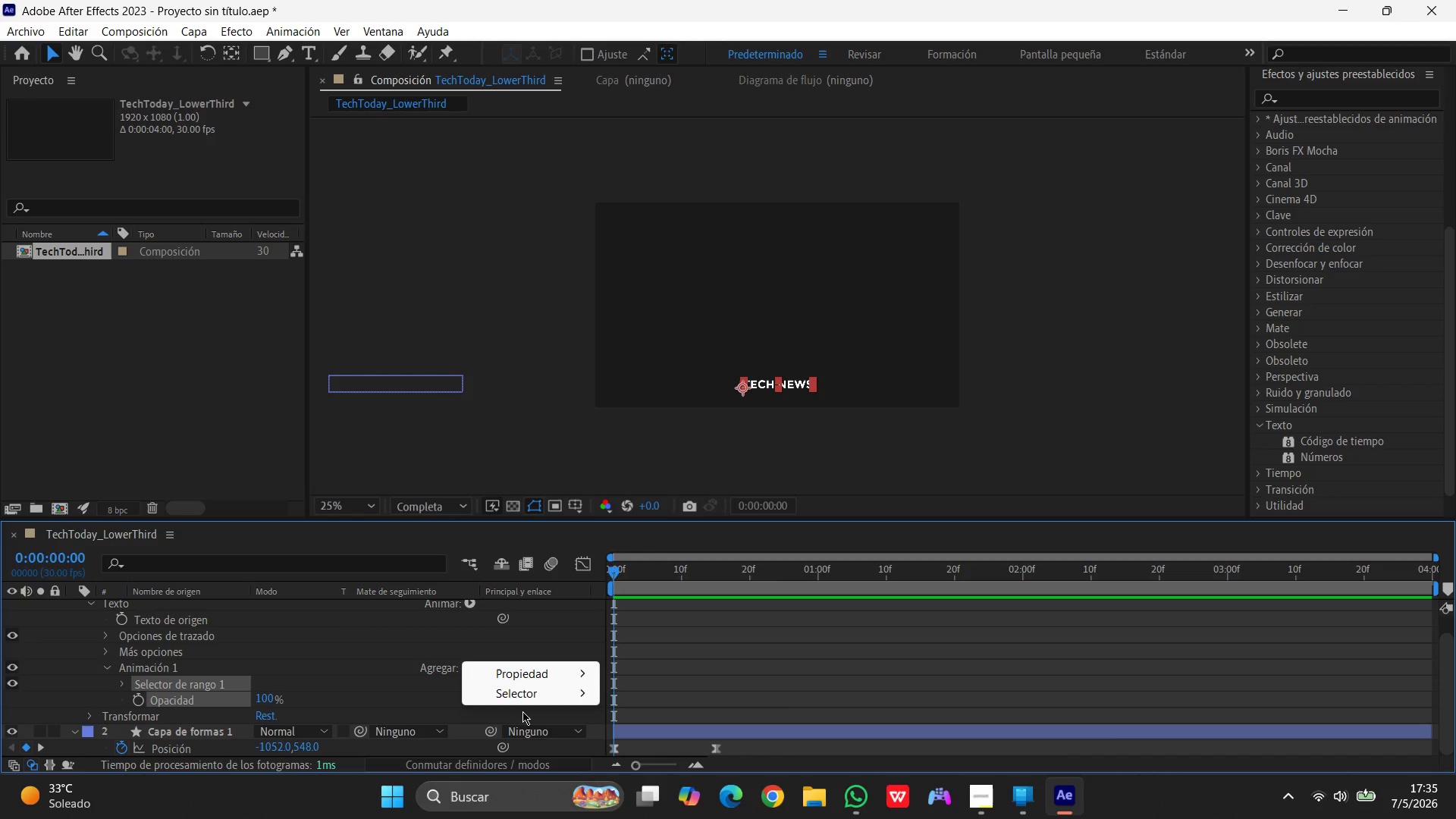 
left_click([889, 475])
 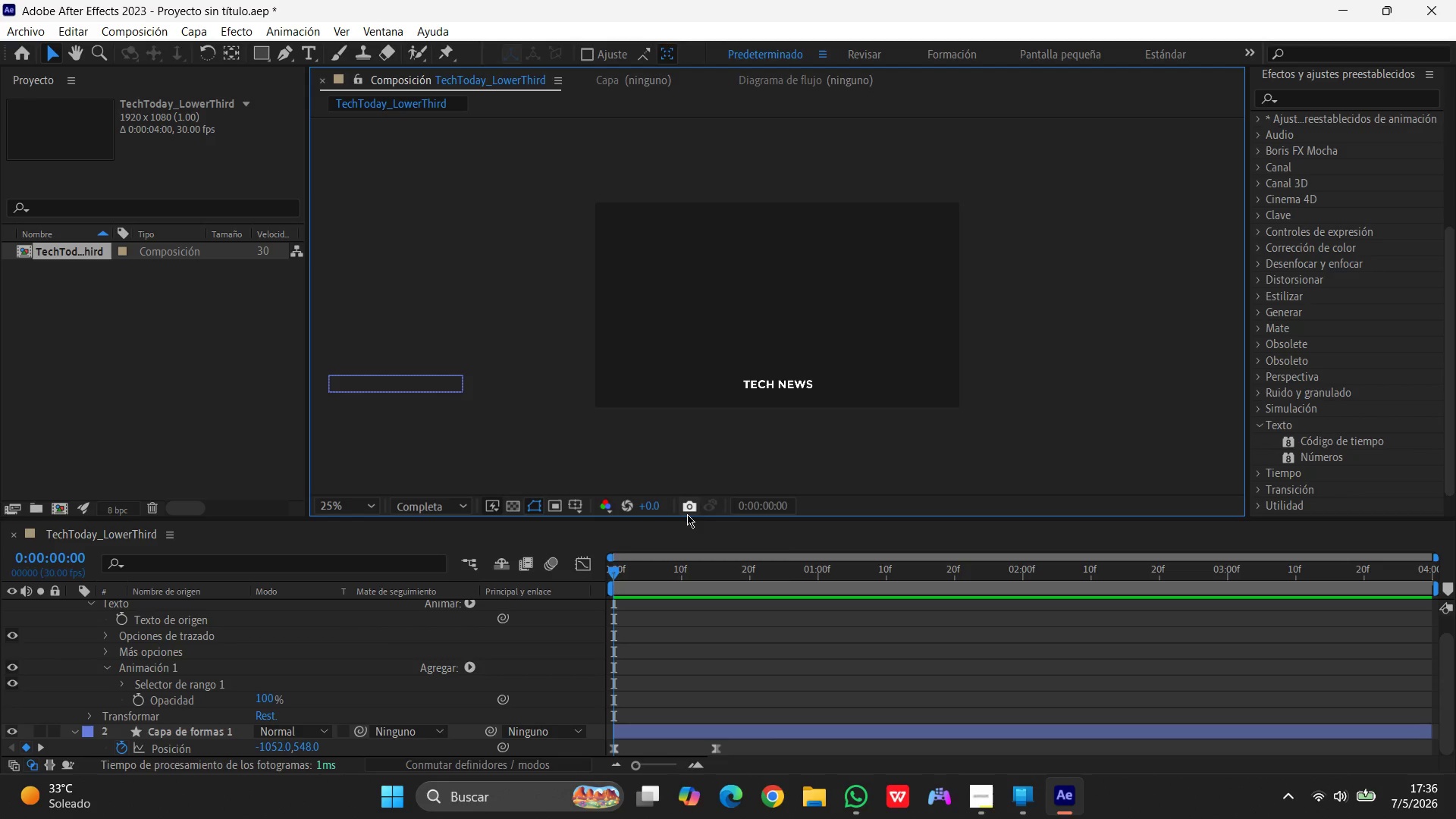 
wait(20.81)
 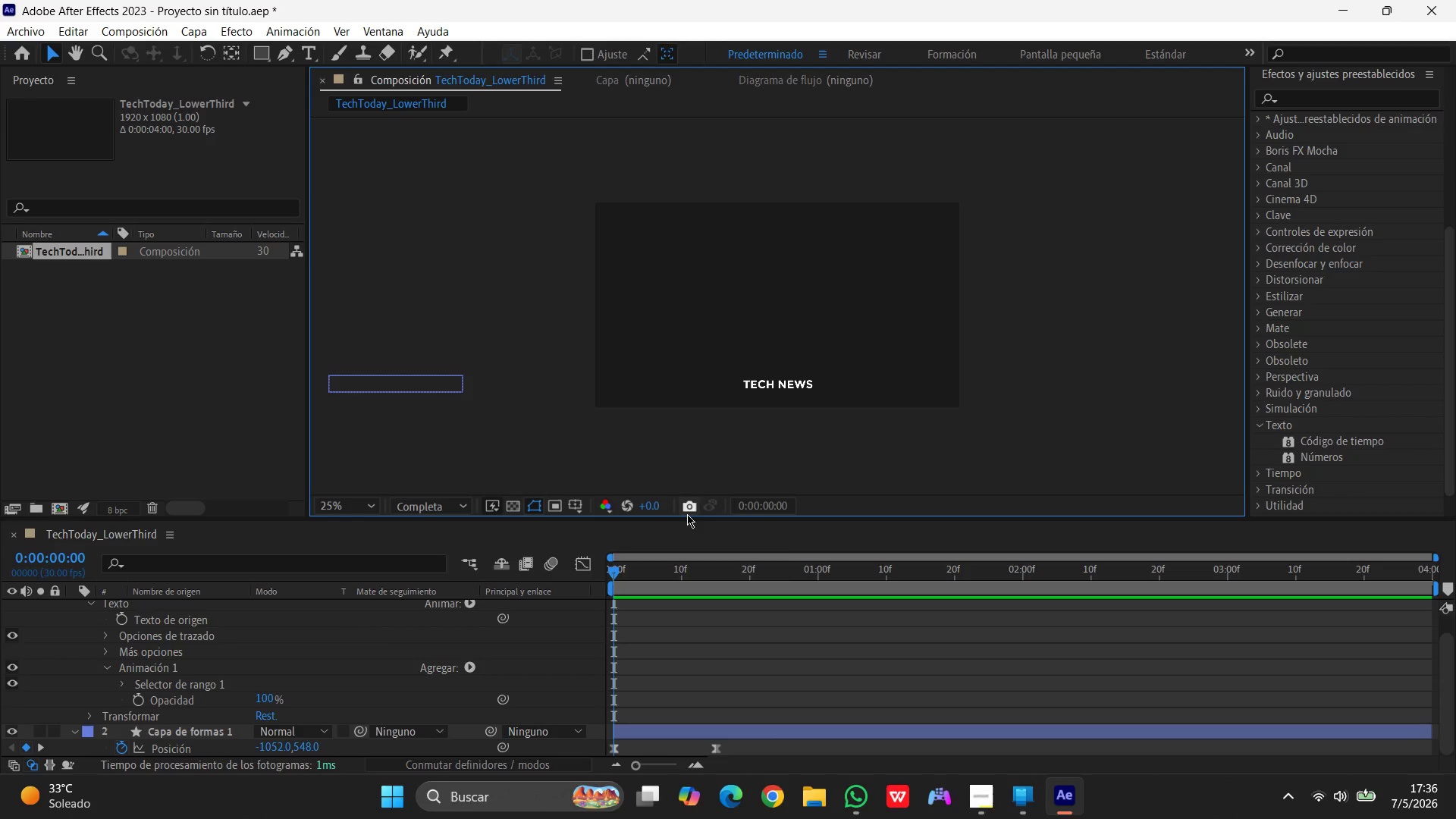 
left_click([149, 664])
 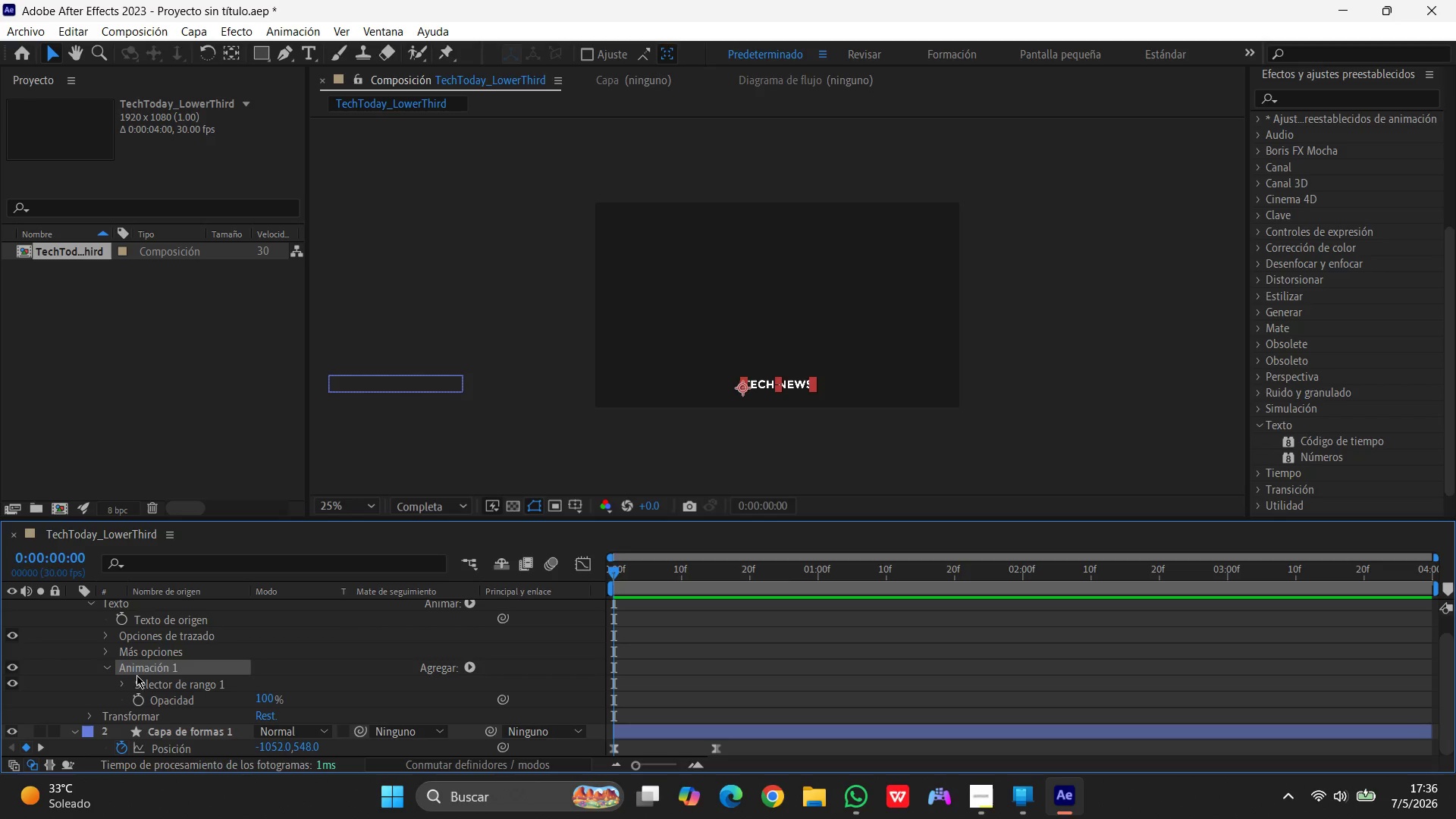 
scroll: coordinate [173, 668], scroll_direction: down, amount: 1.0
 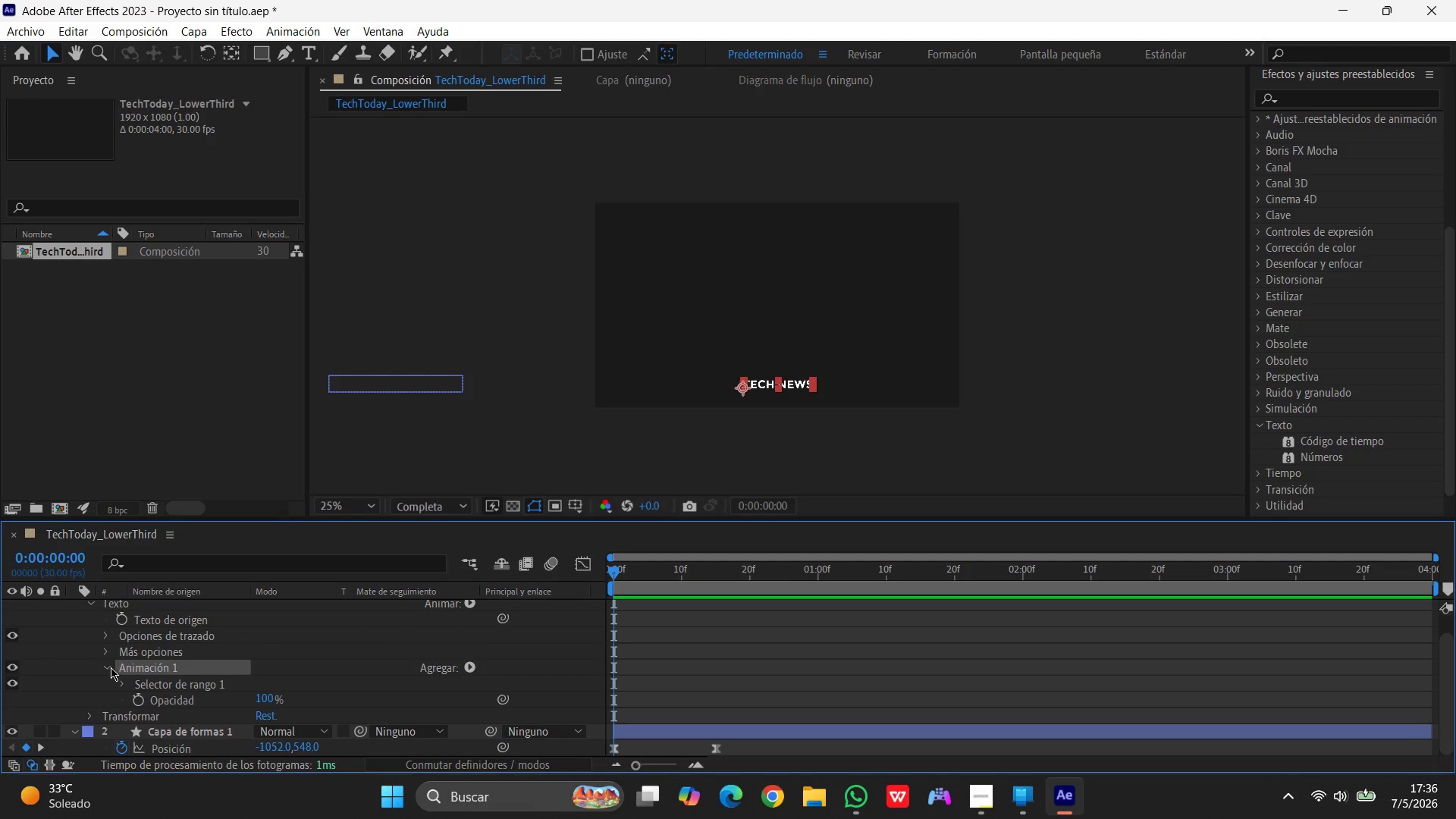 
left_click([110, 667])
 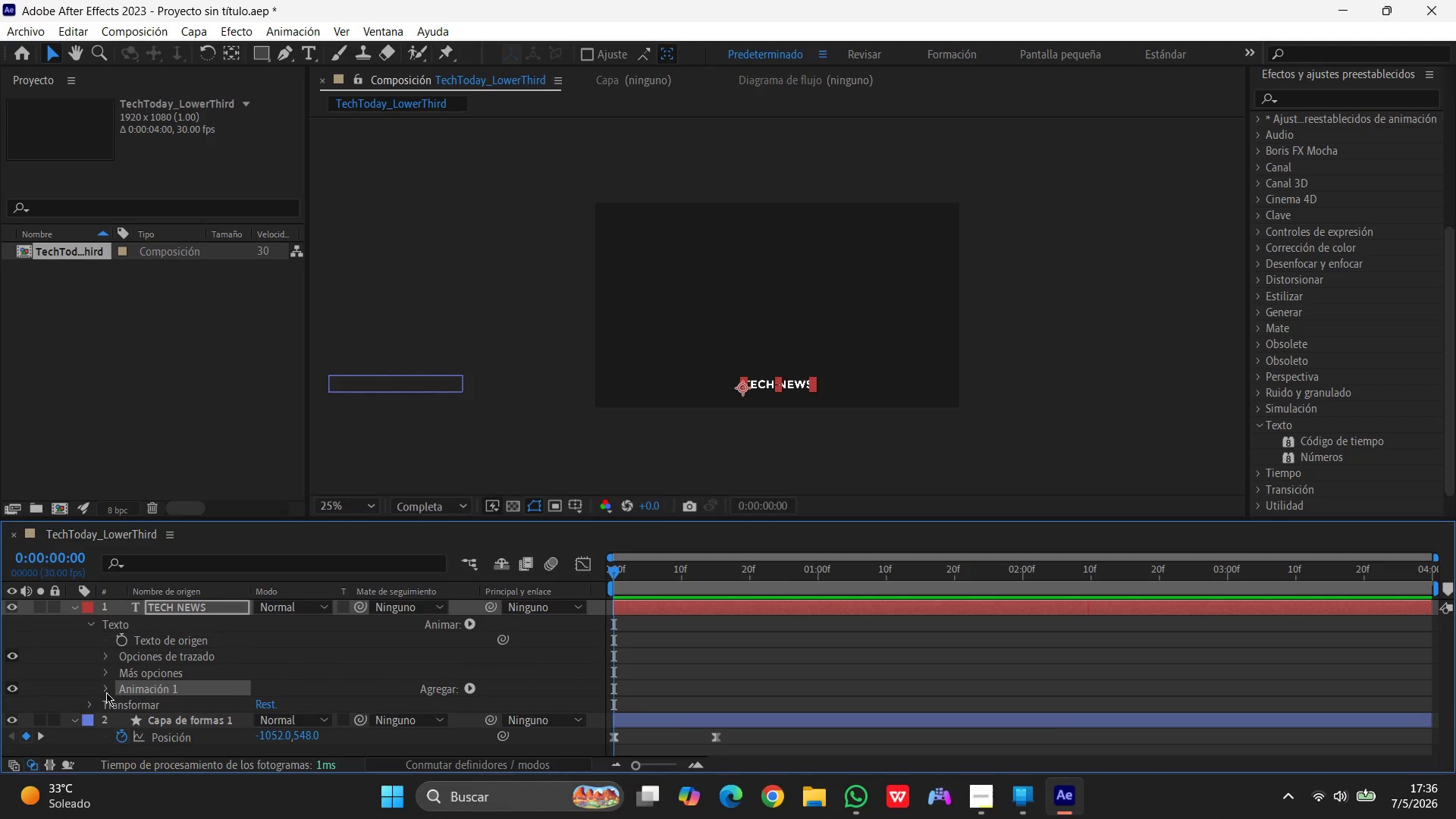 
left_click([106, 692])
 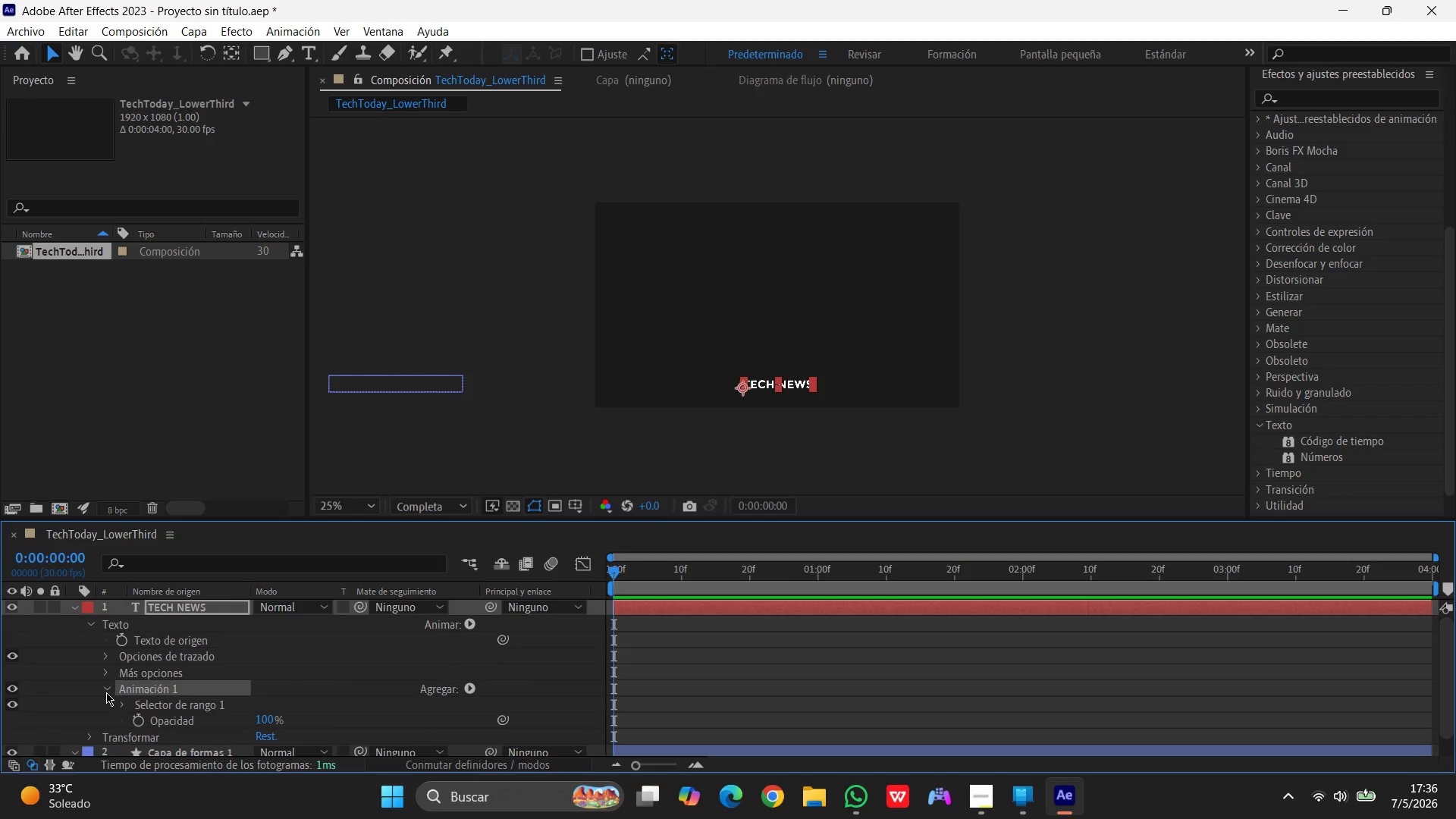 
scroll: coordinate [106, 692], scroll_direction: down, amount: 2.0
 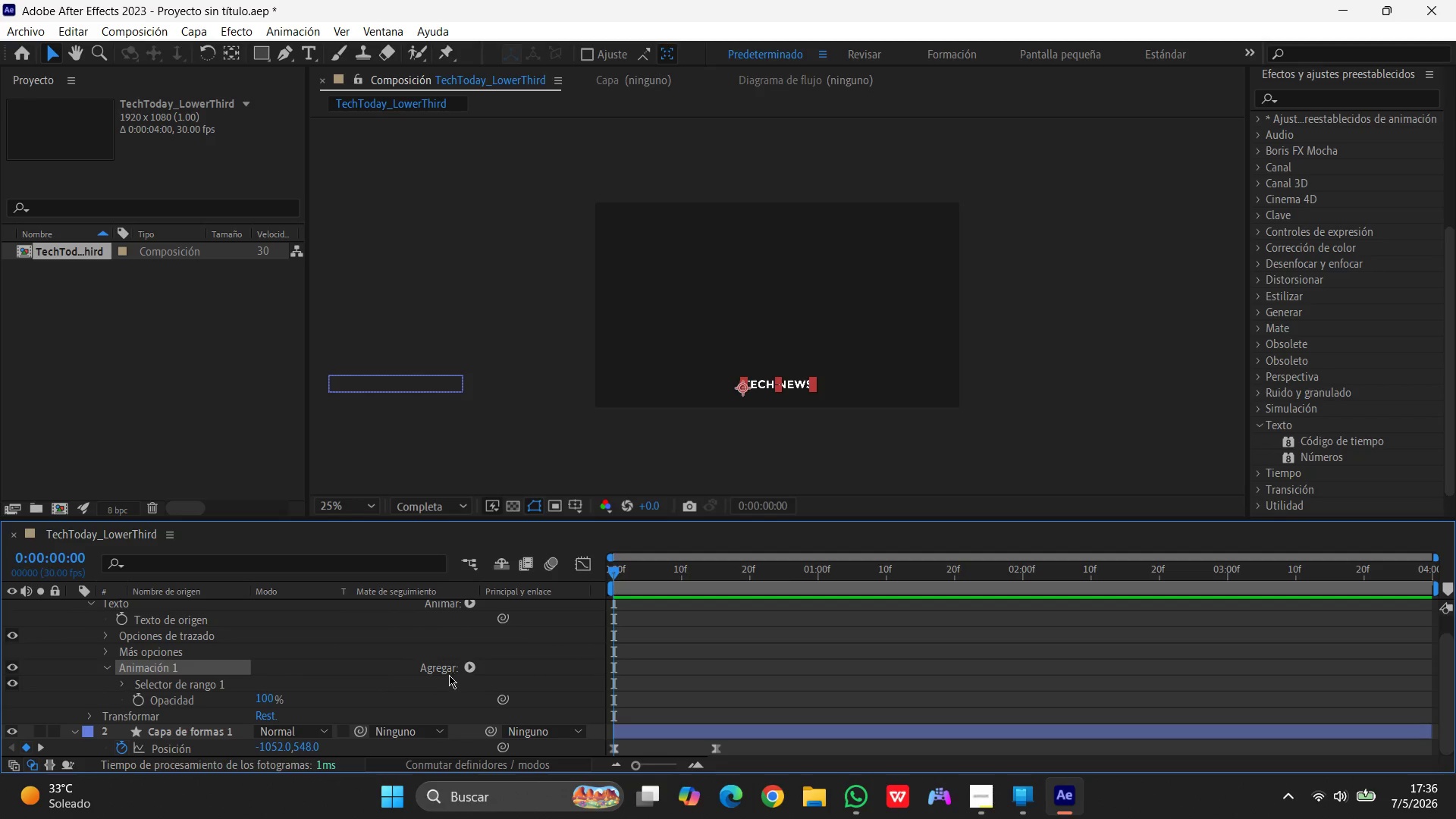 
left_click([123, 686])
 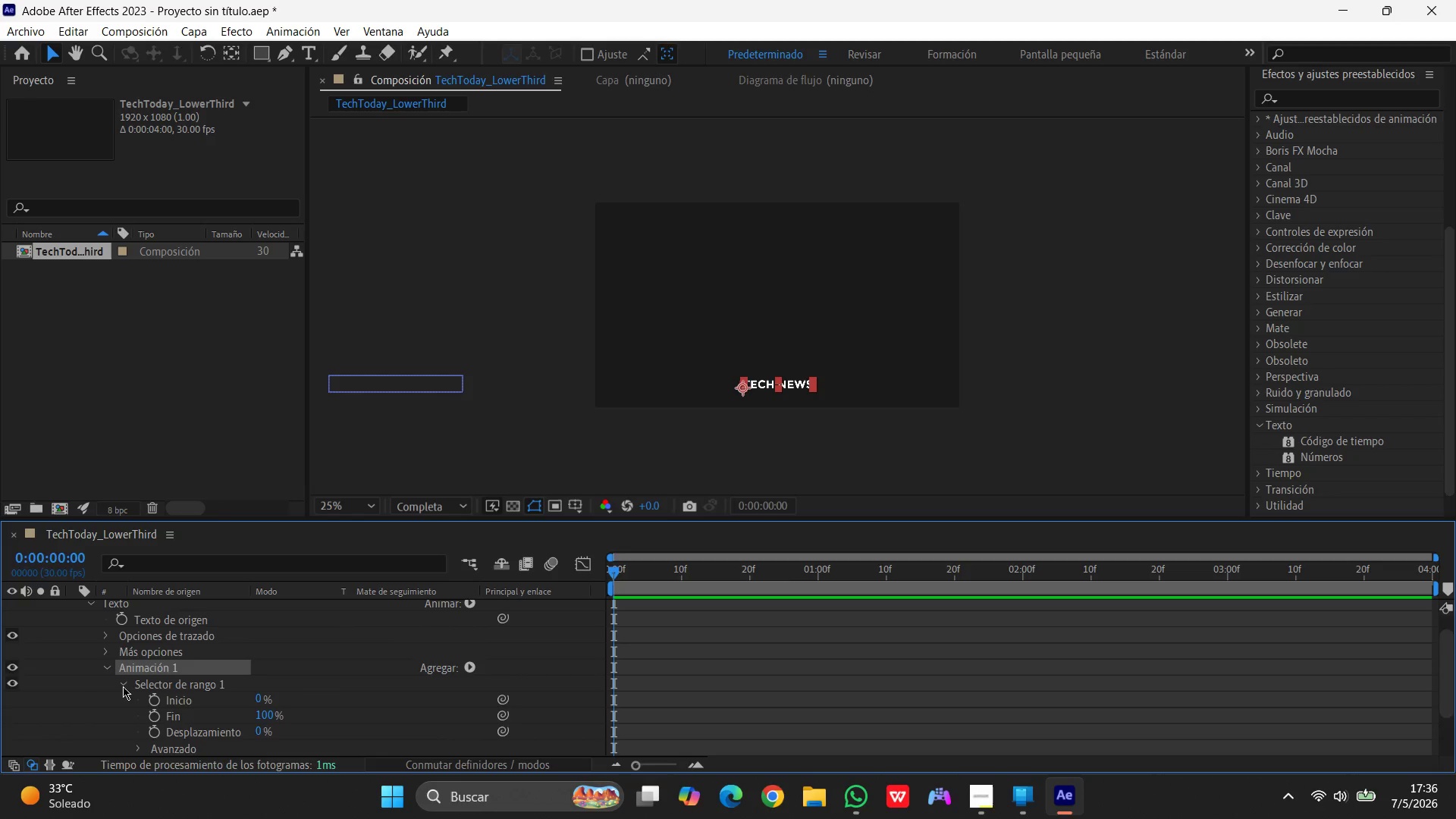 
scroll: coordinate [123, 686], scroll_direction: down, amount: 3.0
 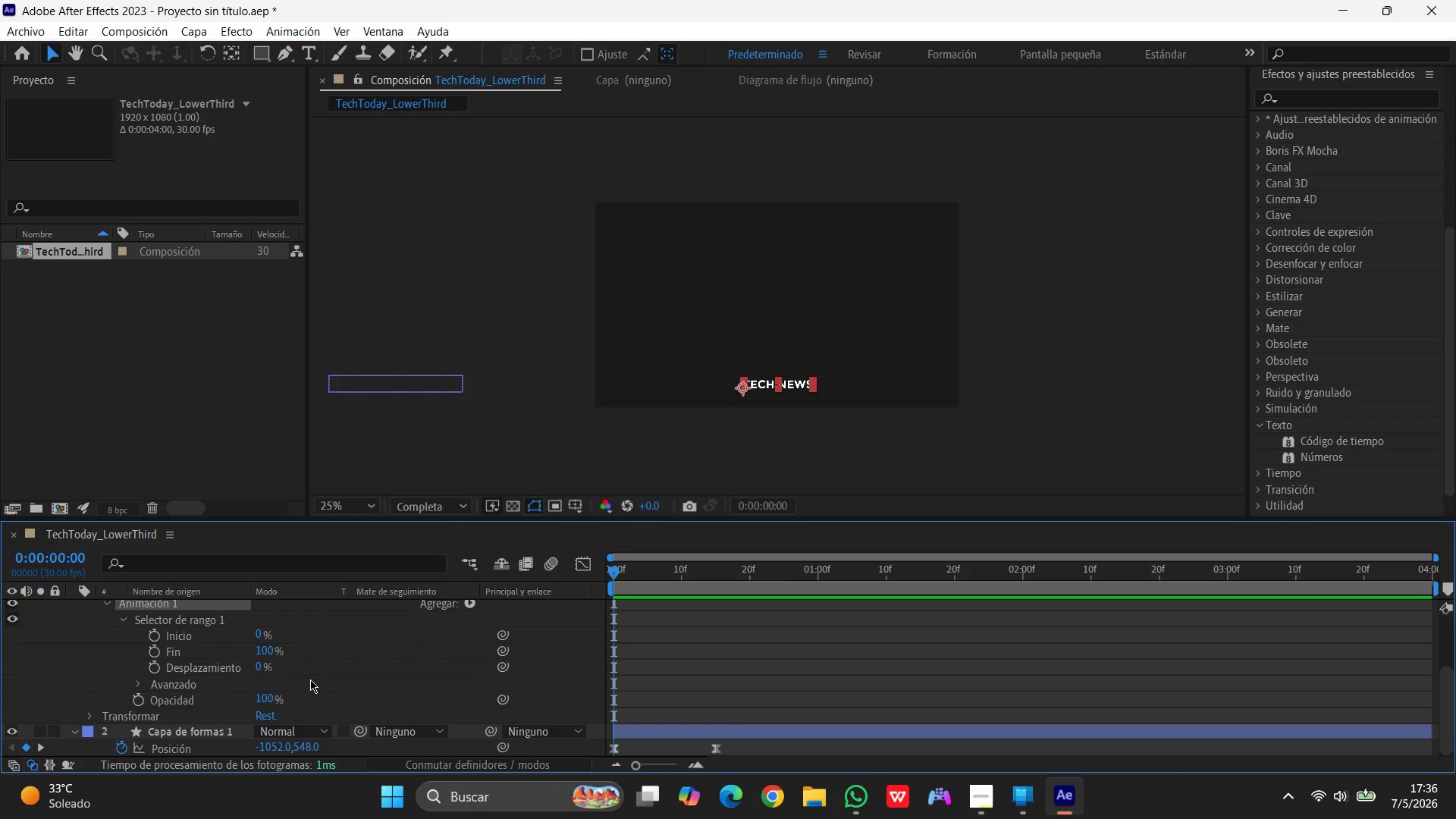 
scroll: coordinate [284, 682], scroll_direction: up, amount: 4.0
 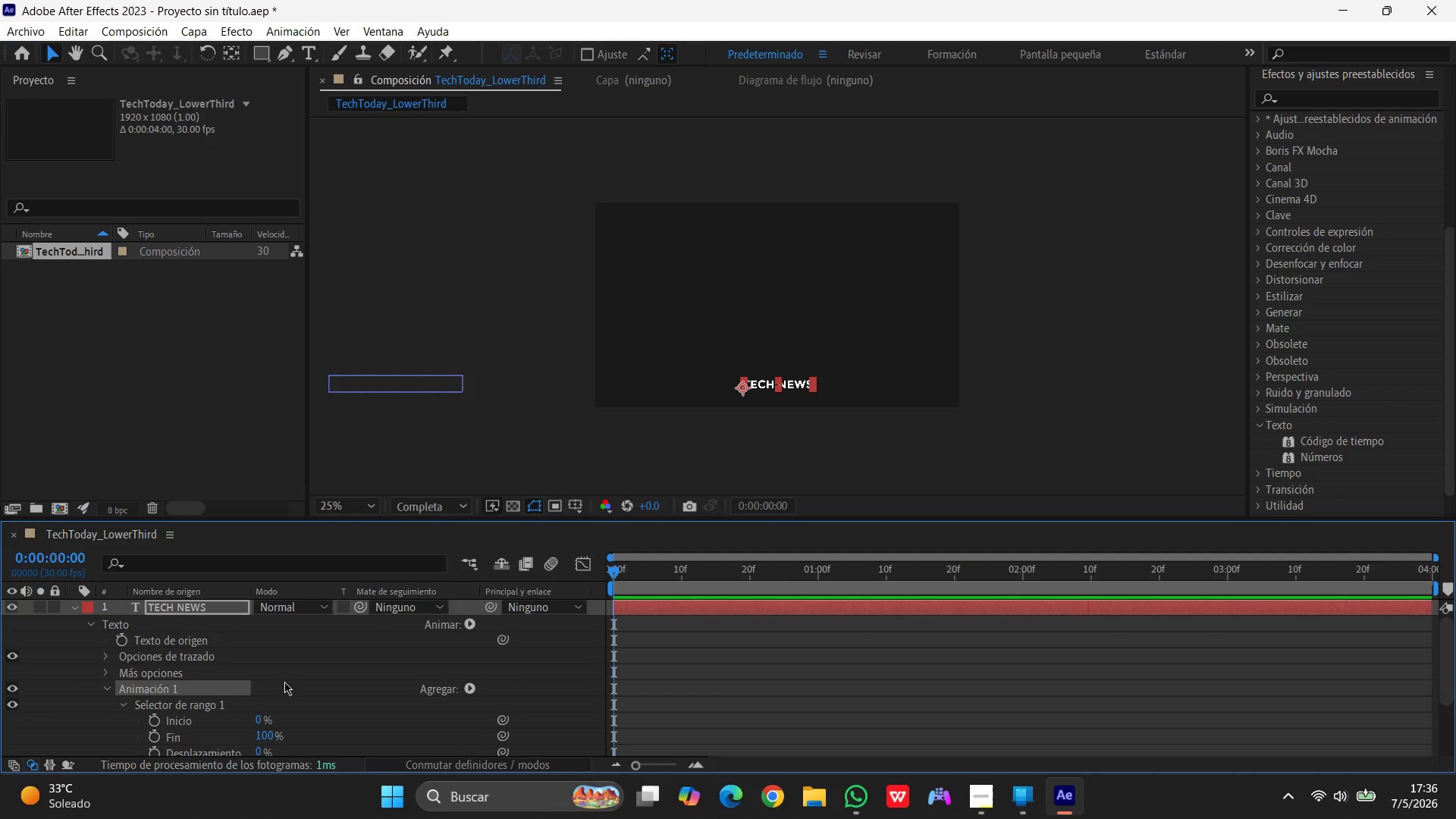 
wait(7.32)
 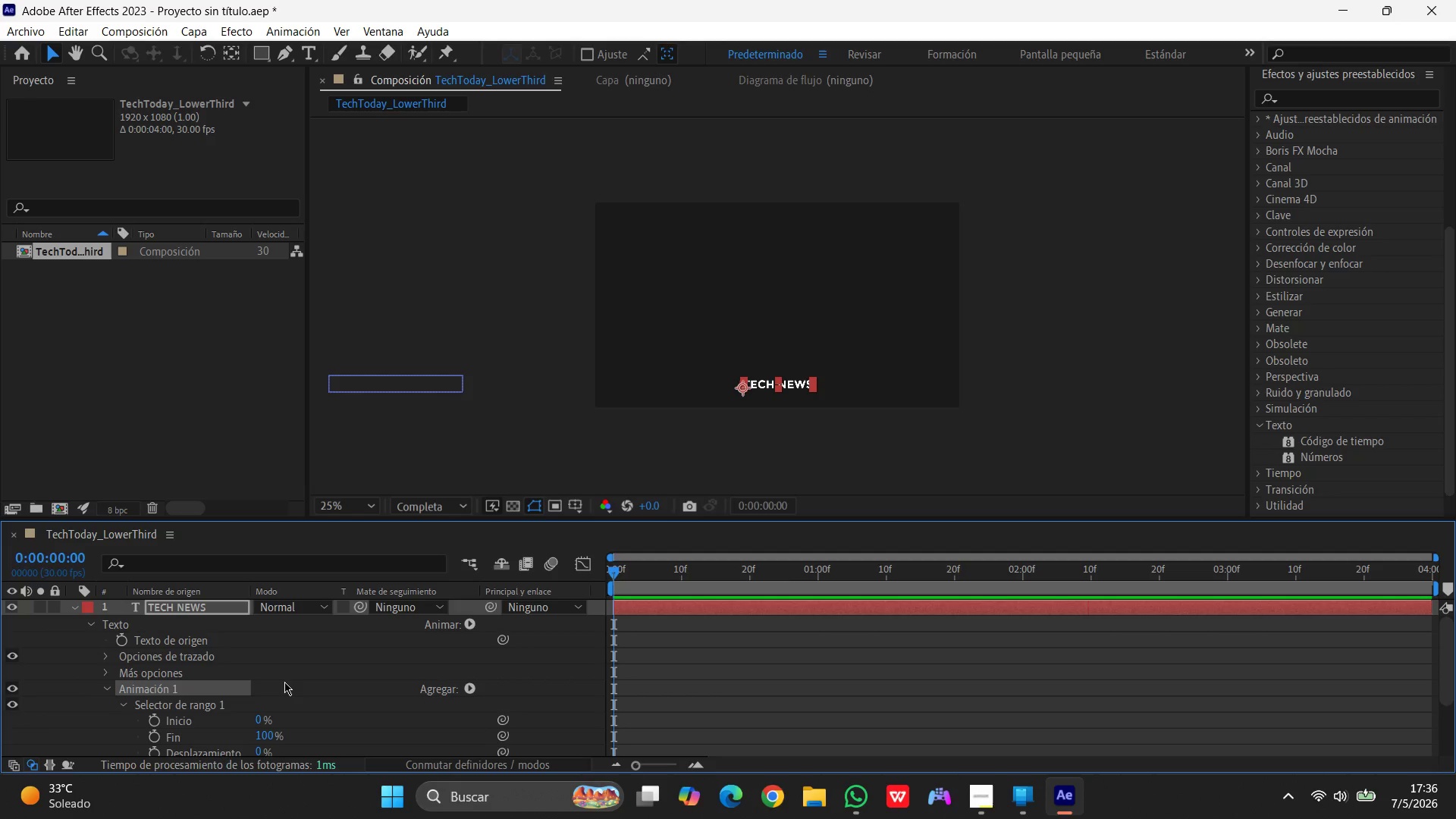 
left_click([465, 686])
 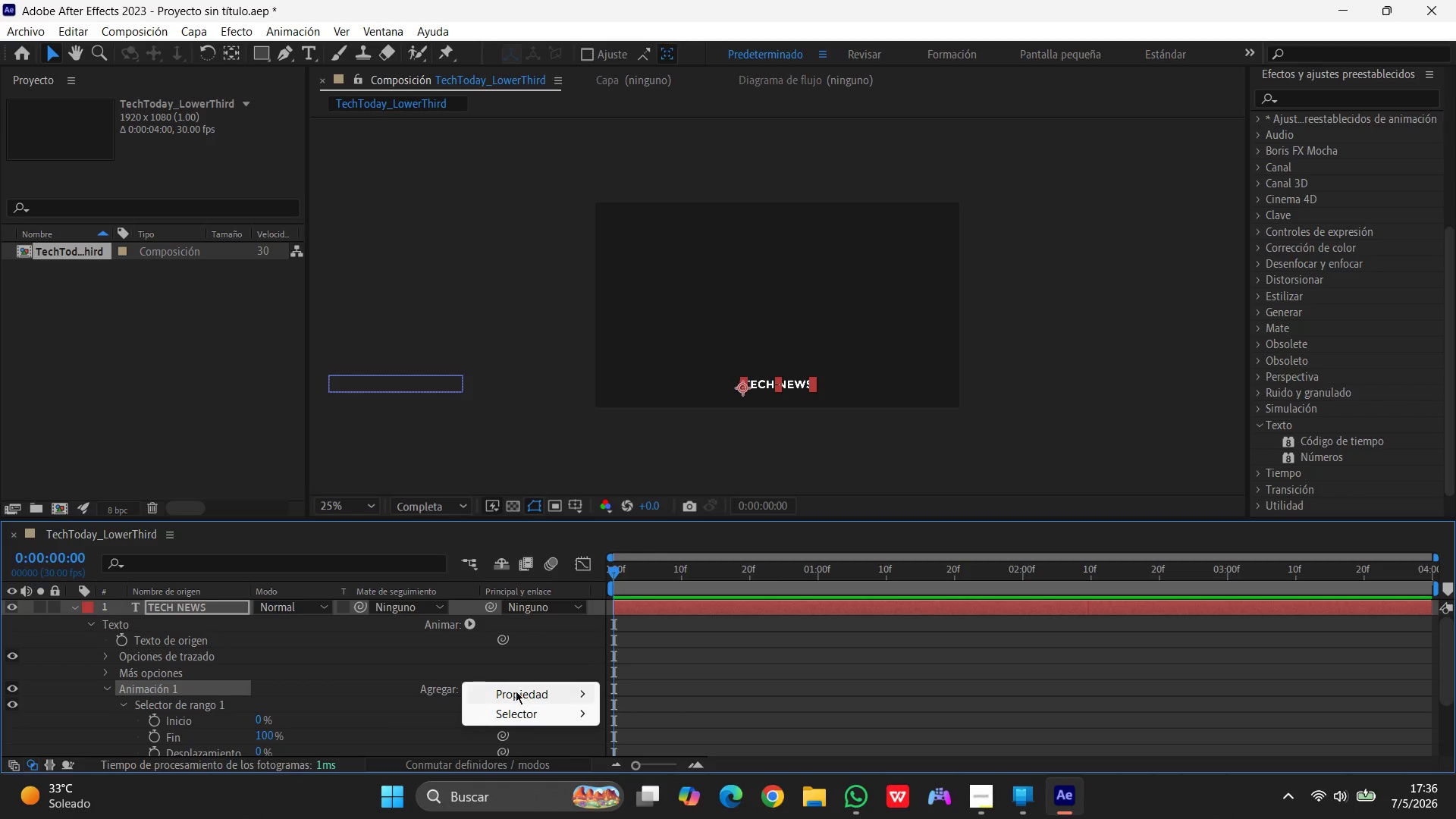 
left_click([521, 691])
 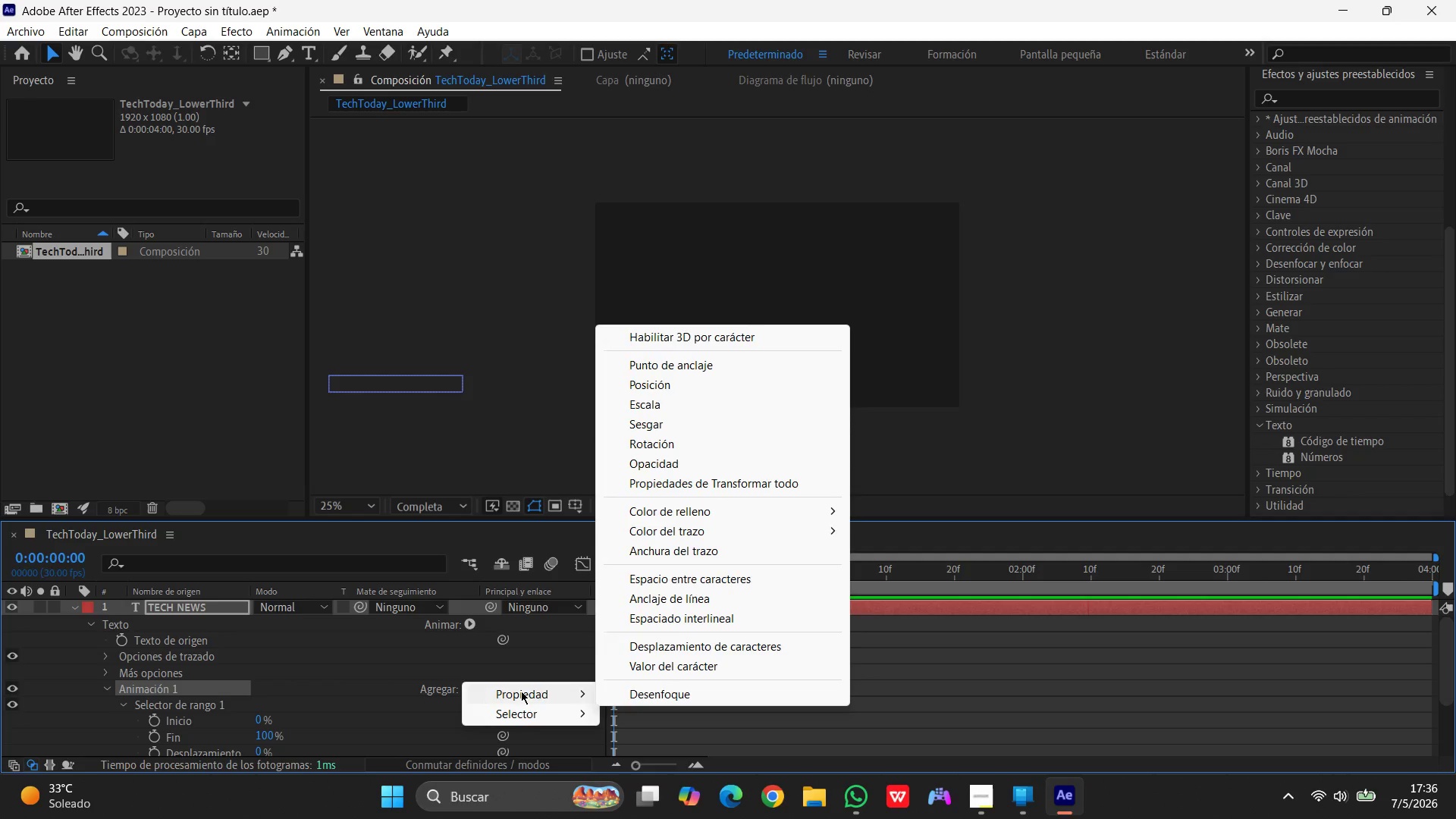 
wait(5.73)
 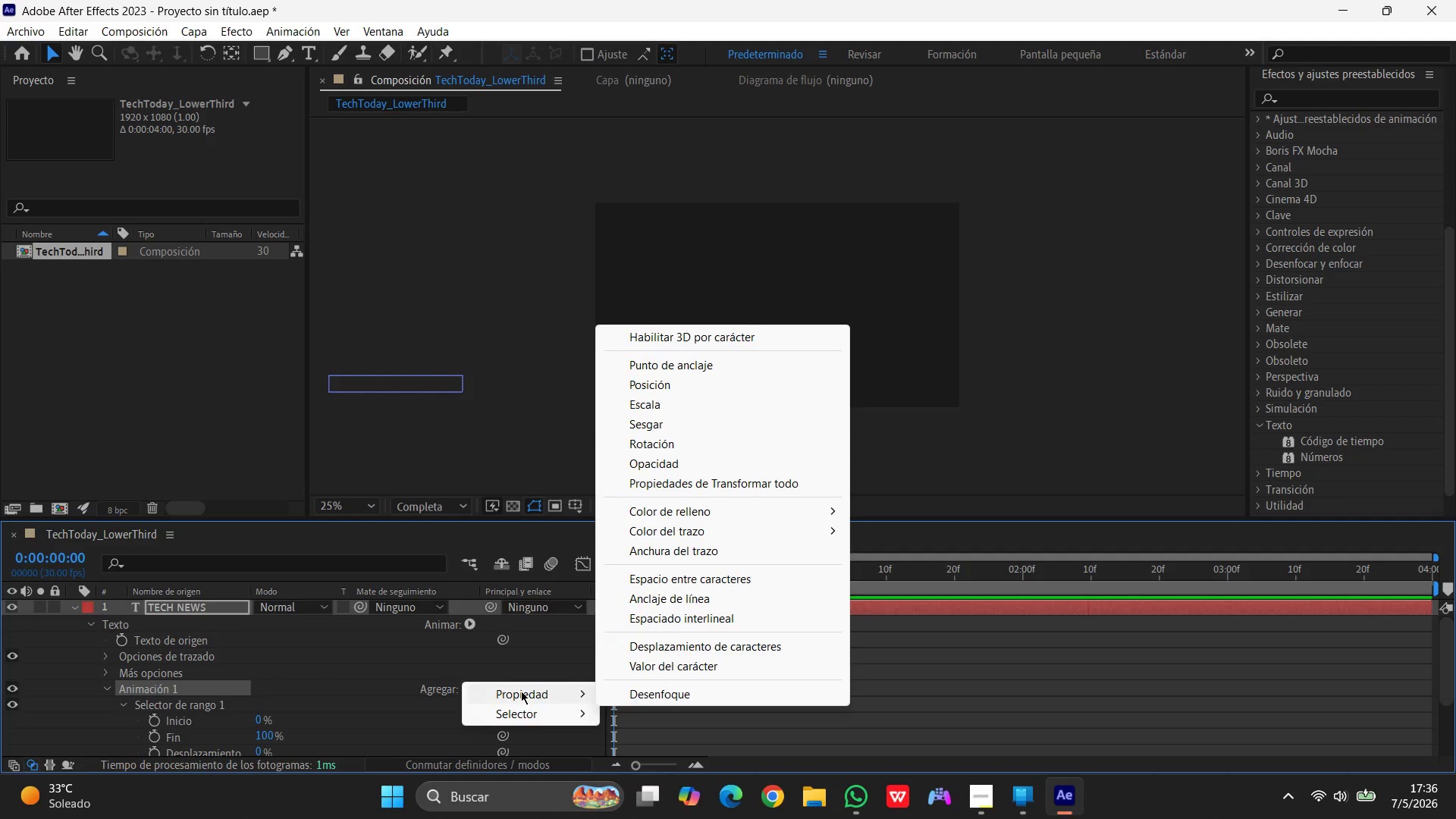 
left_click([513, 715])
 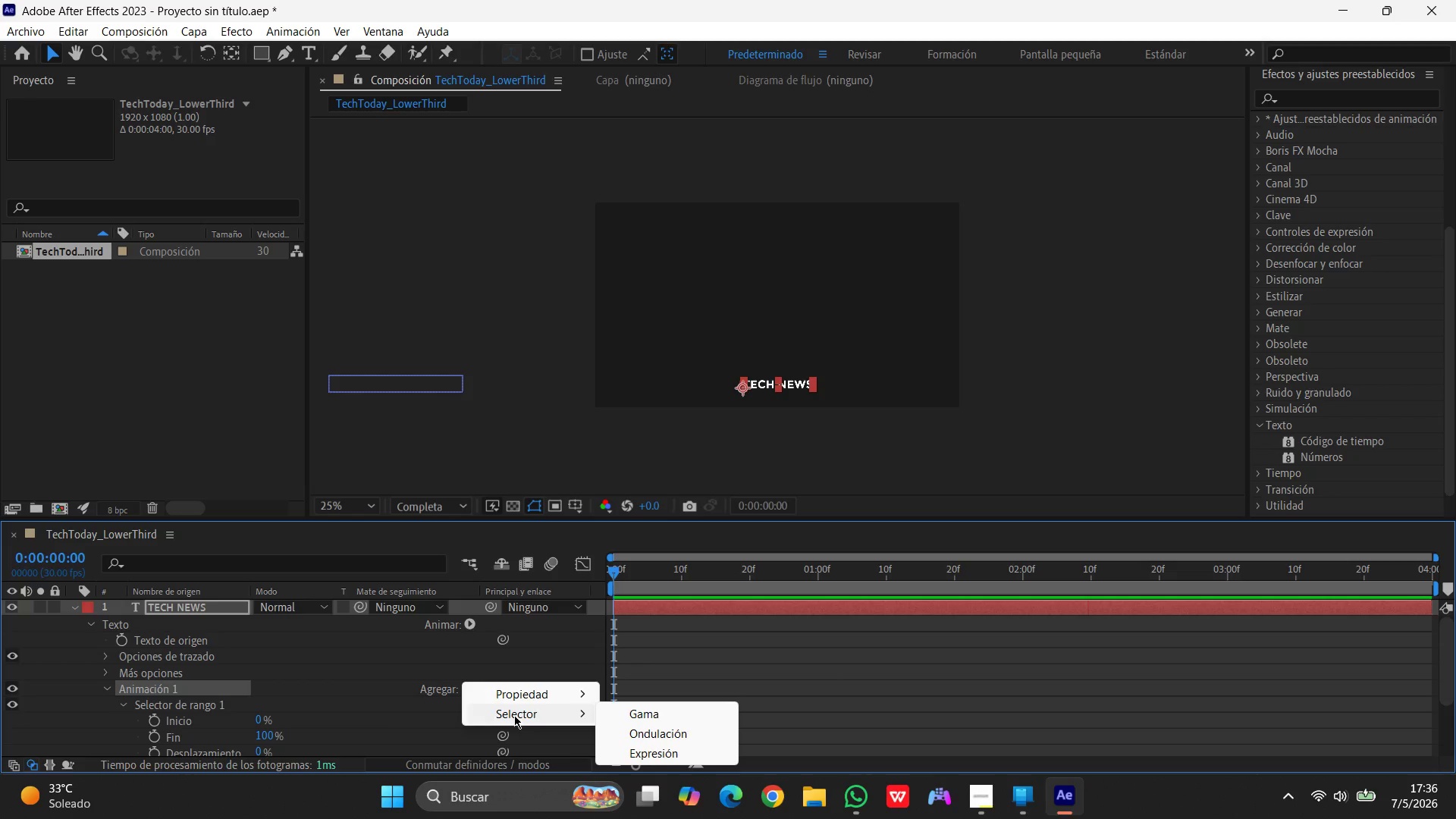 
scroll: coordinate [390, 639], scroll_direction: up, amount: 1.0
 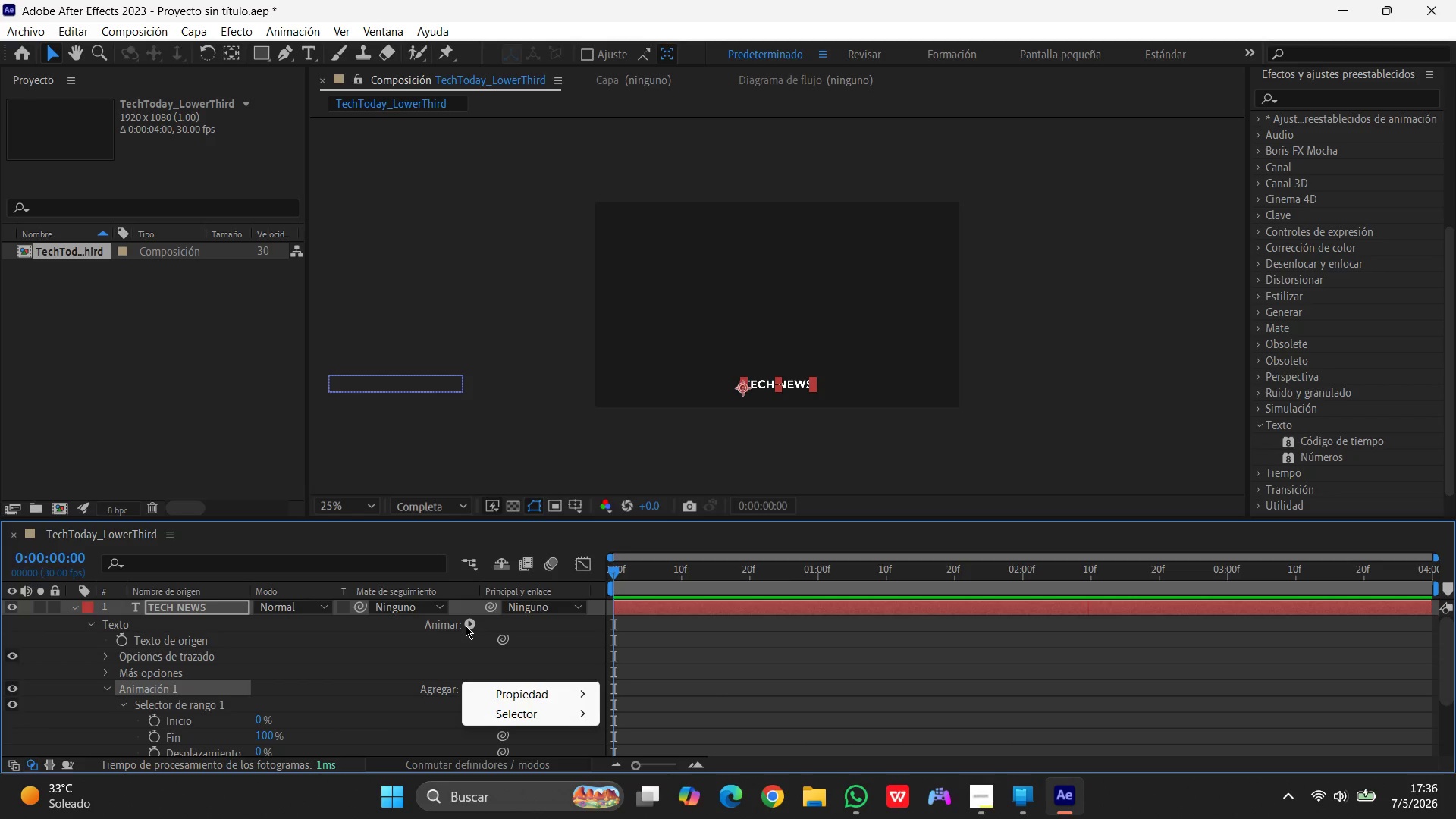 
left_click([466, 626])
 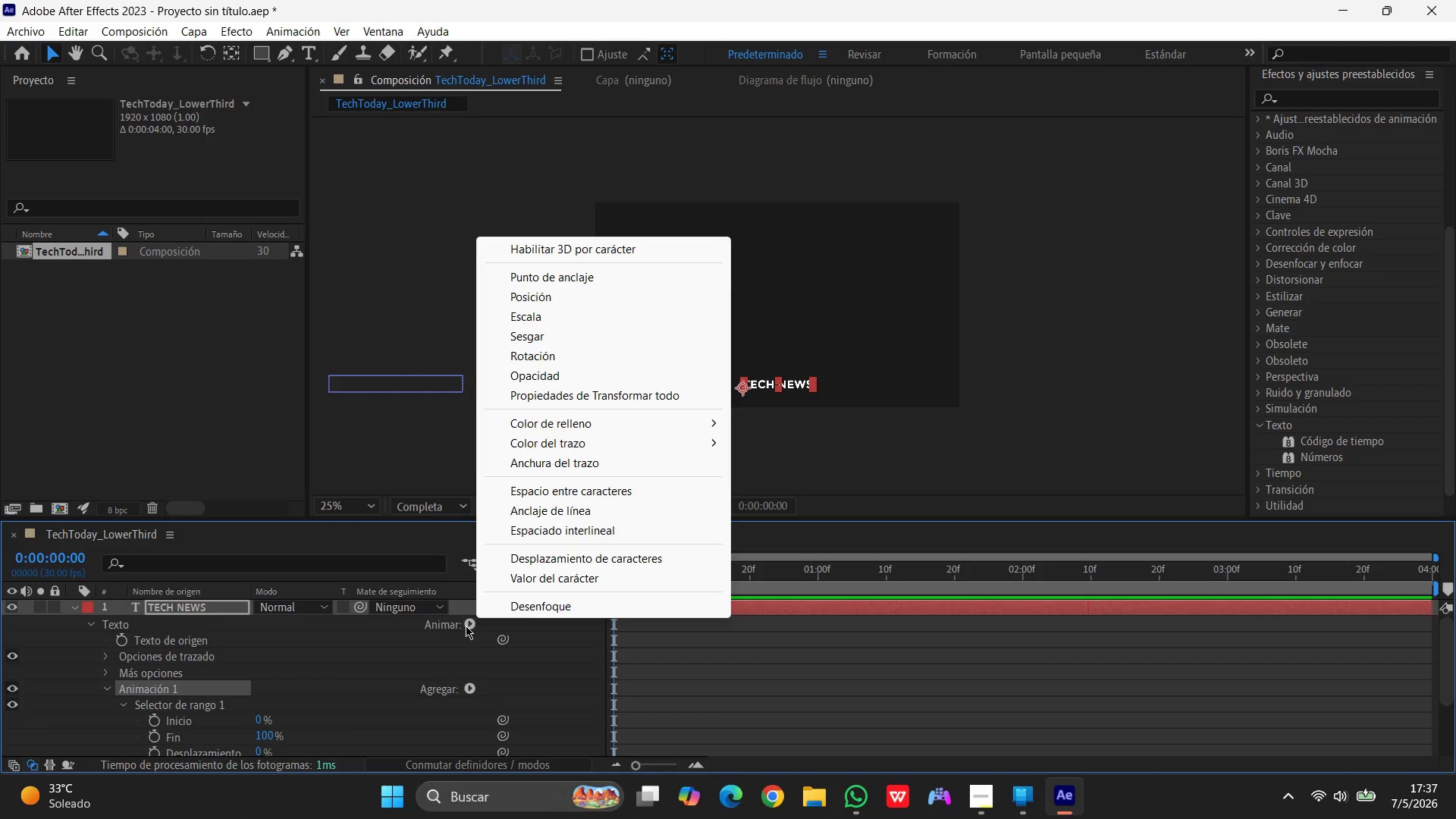 
wait(19.62)
 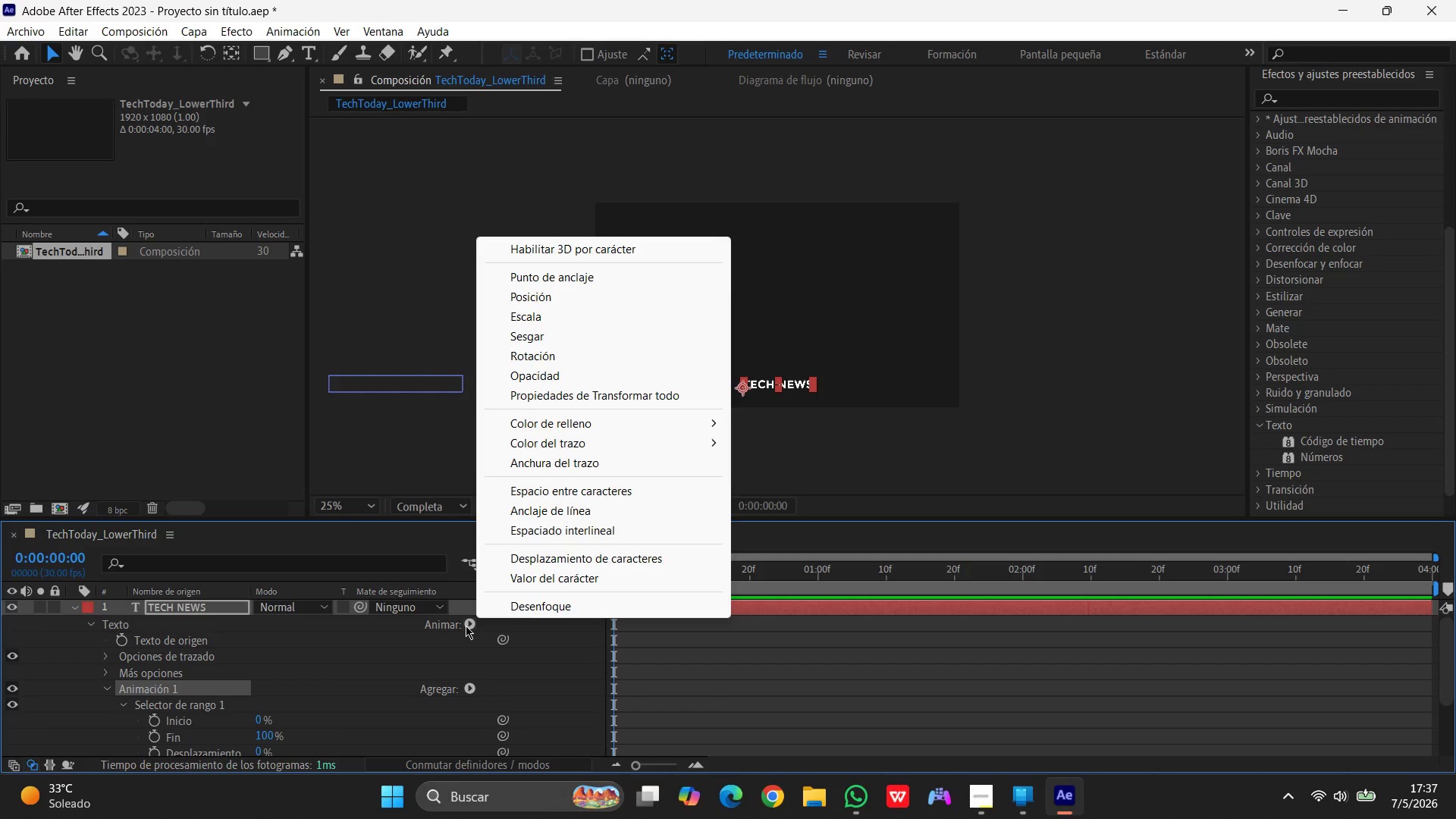 
scroll: coordinate [1332, 394], scroll_direction: up, amount: 2.0
 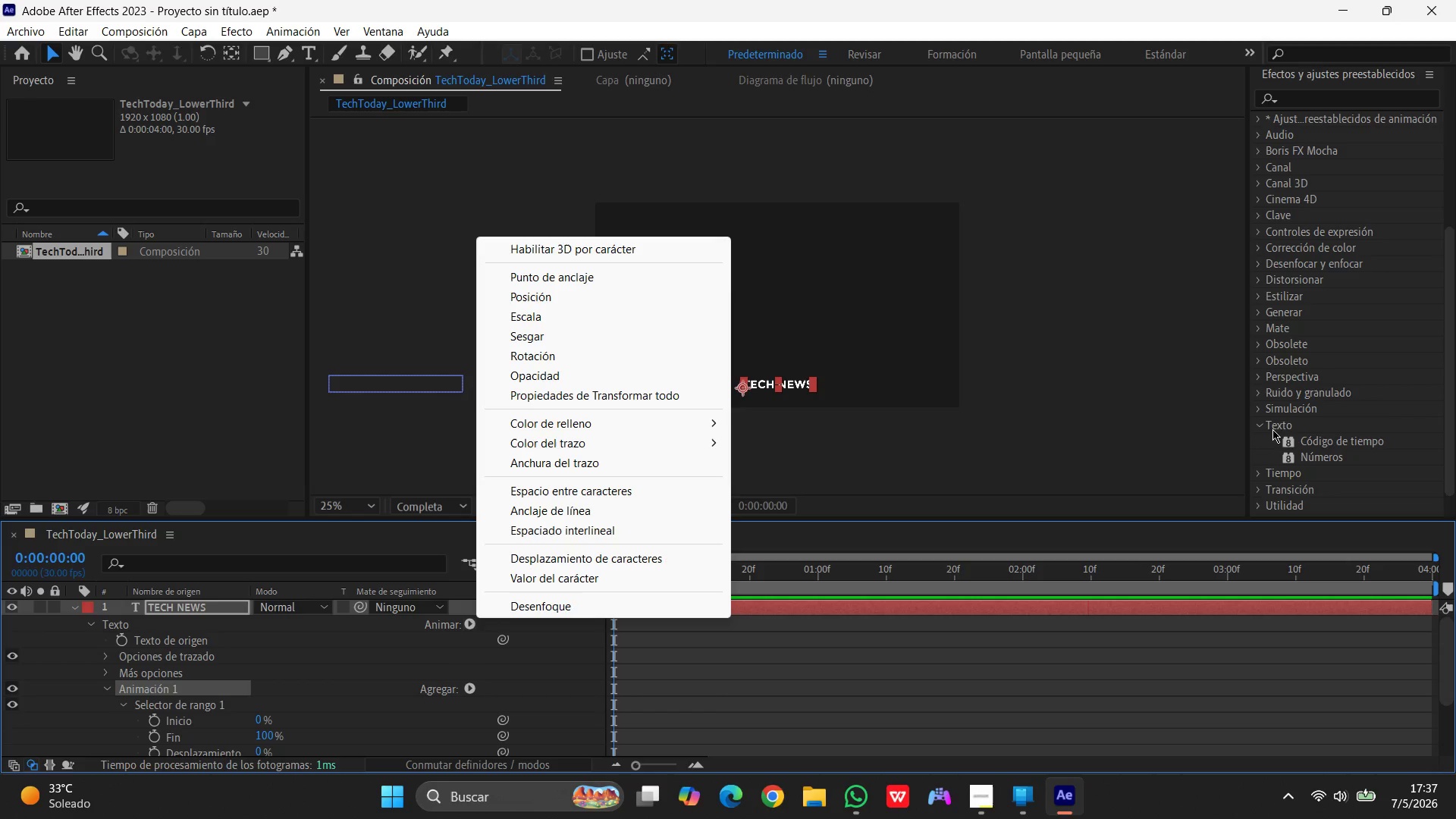 
left_click([1311, 440])
 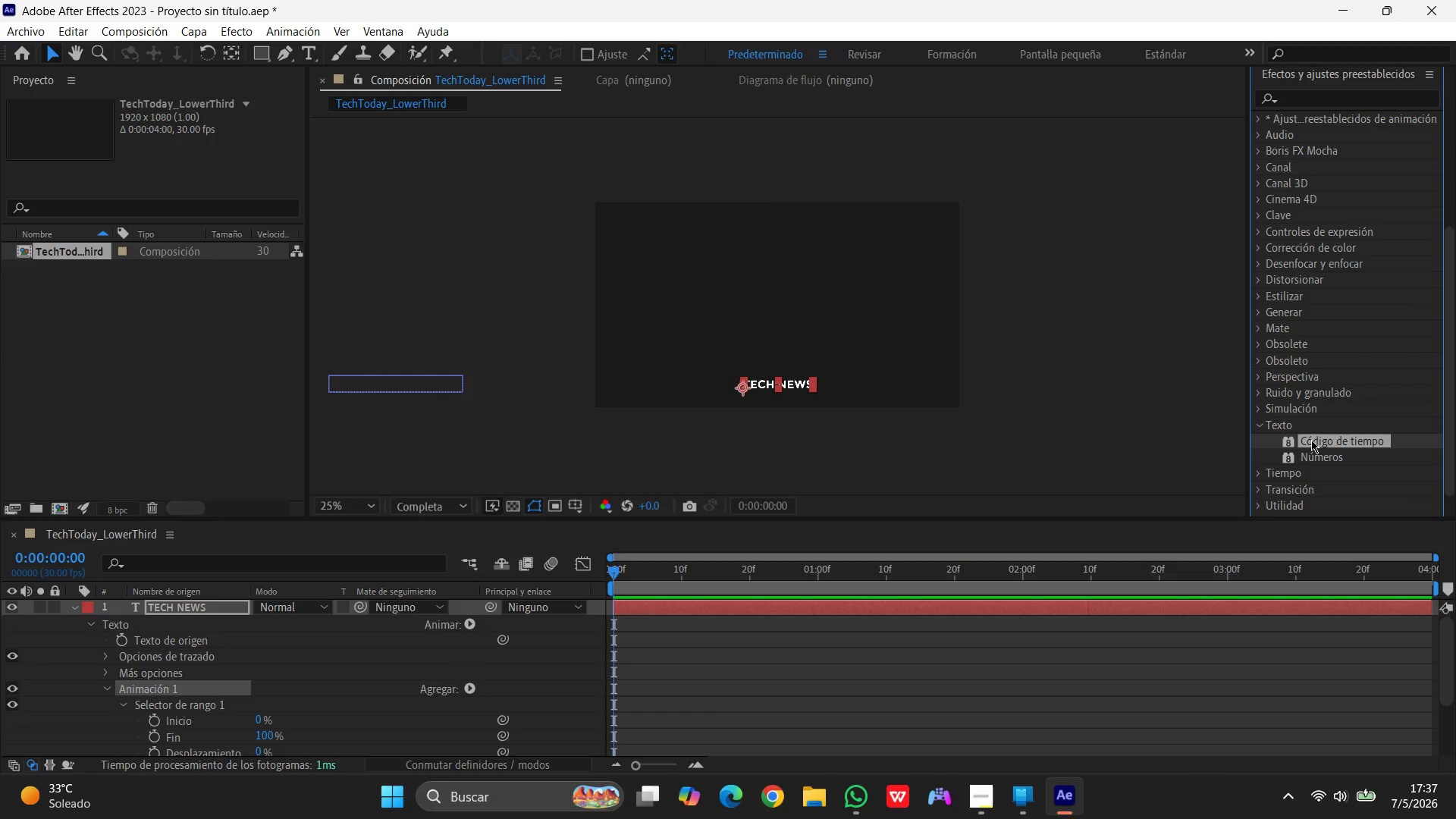 
double_click([1311, 440])
 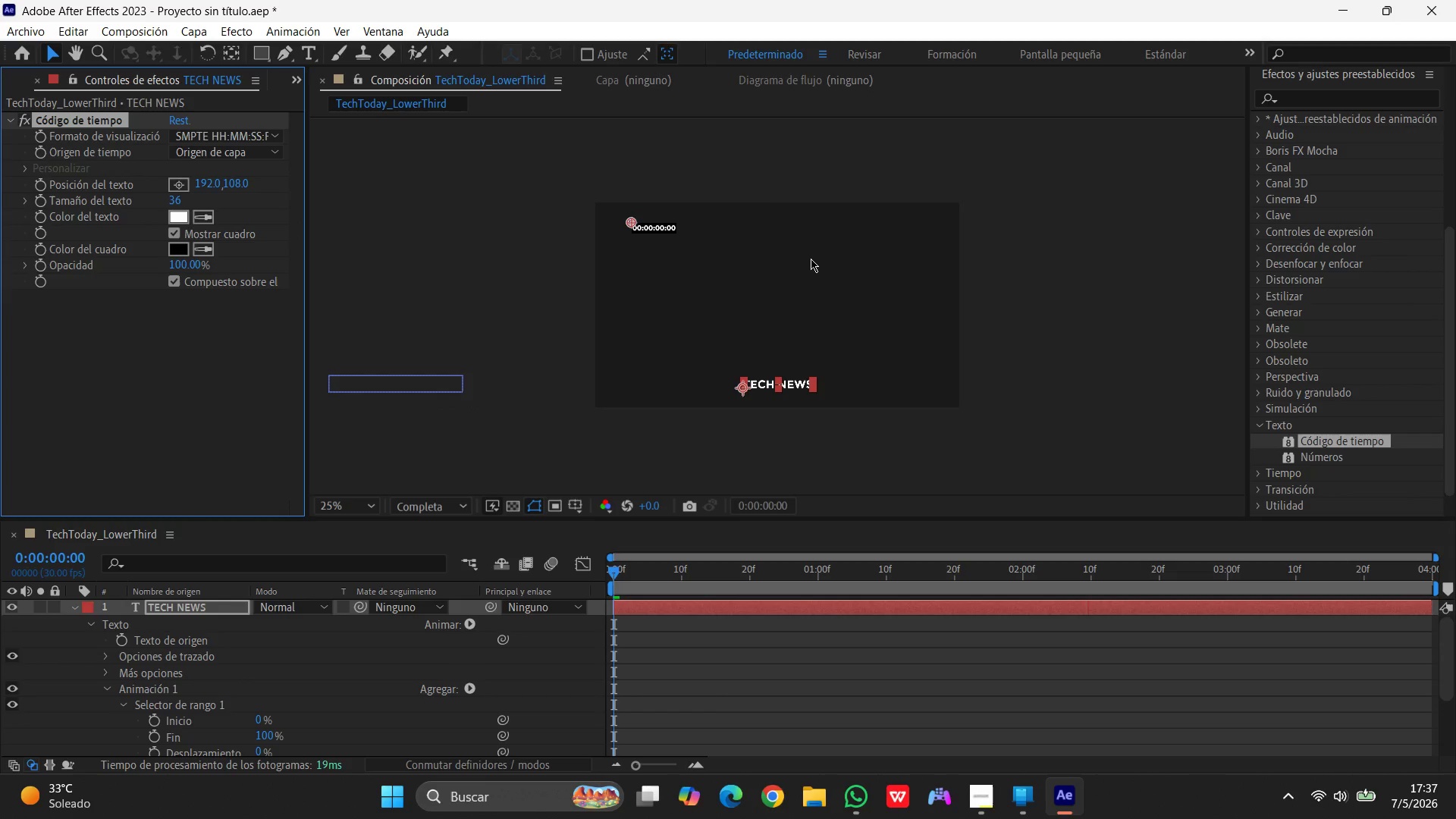 
key(Control+Z)
 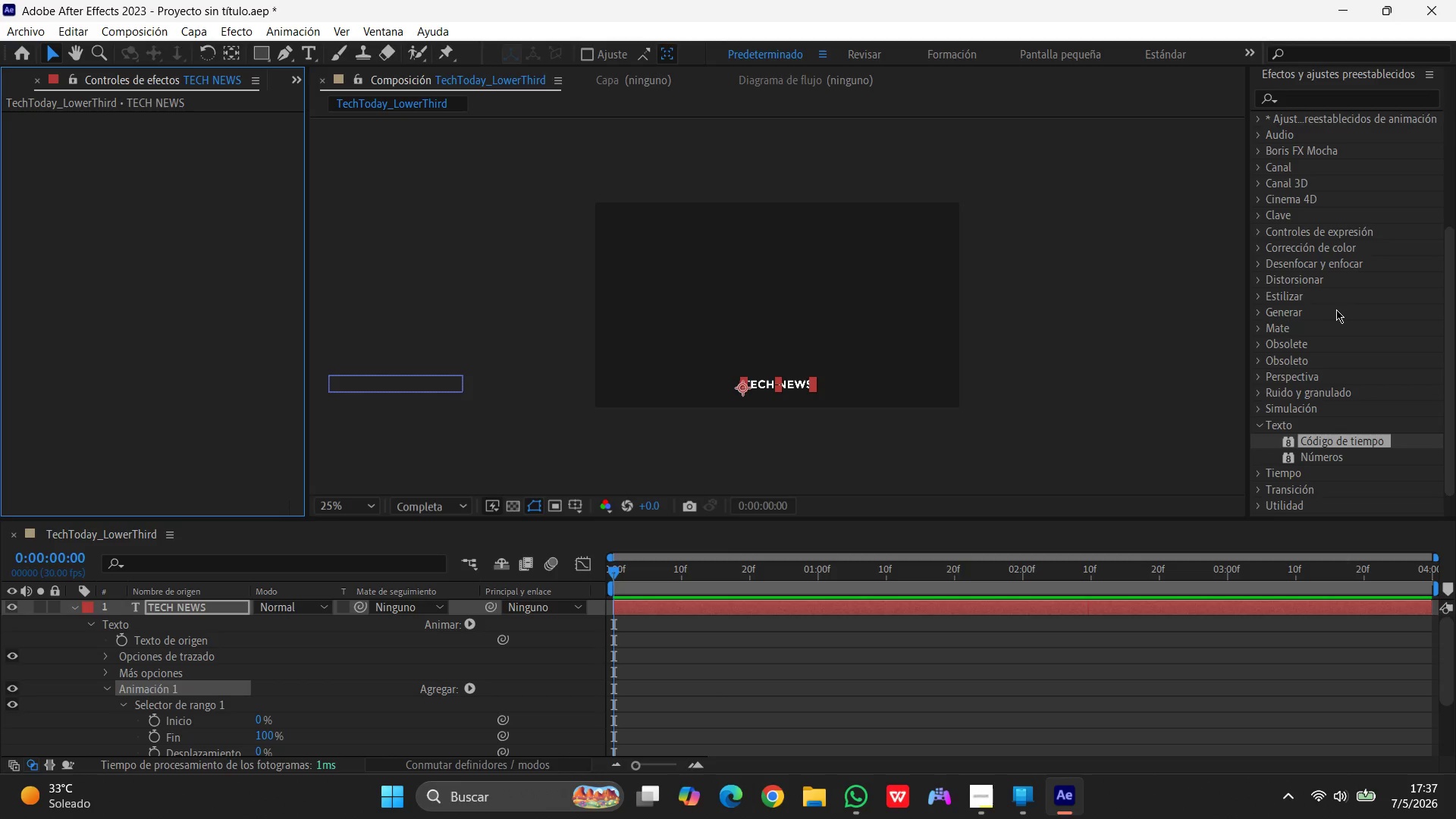 
scroll: coordinate [1336, 309], scroll_direction: up, amount: 2.0
 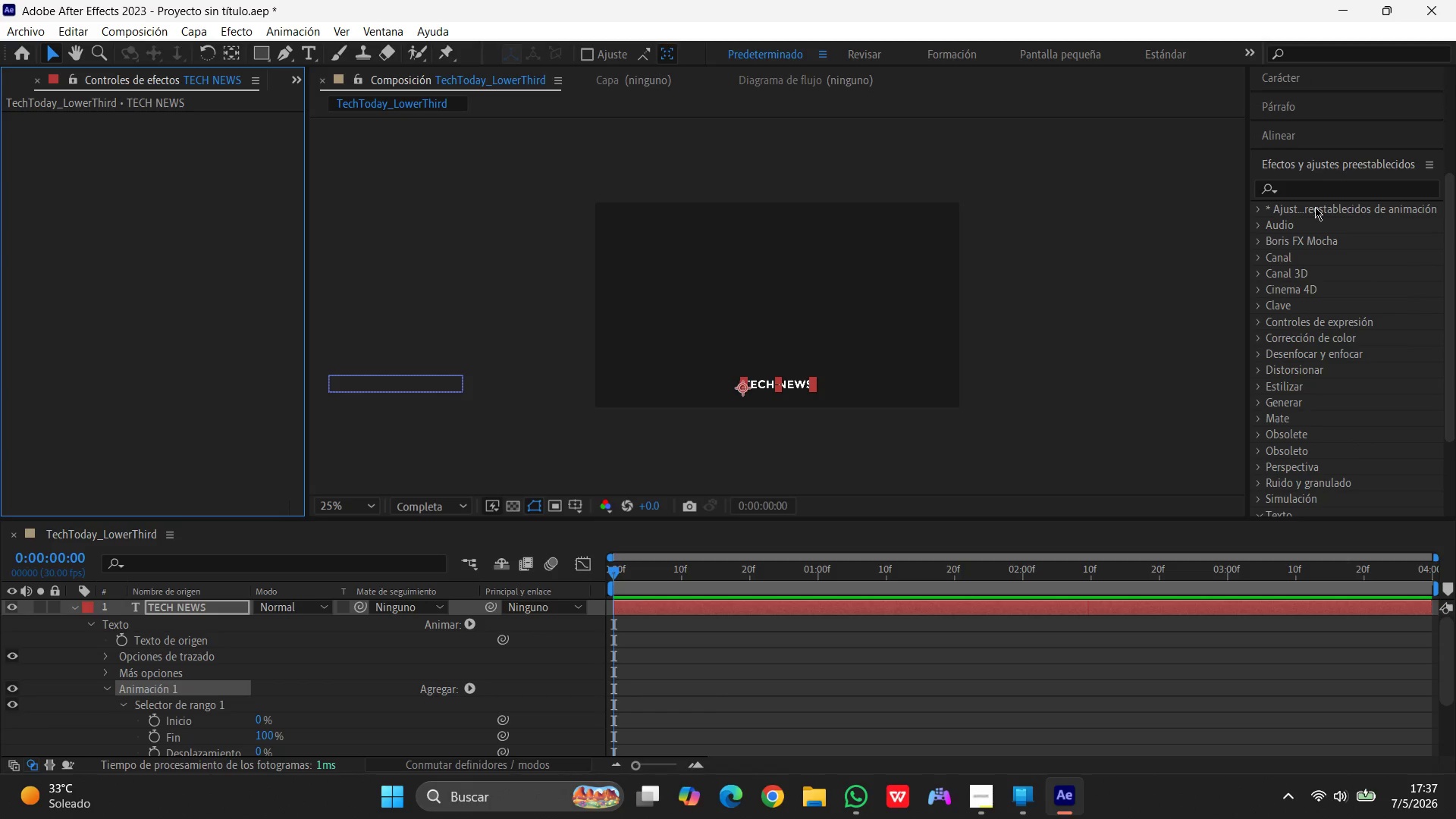 
left_click([1260, 209])
 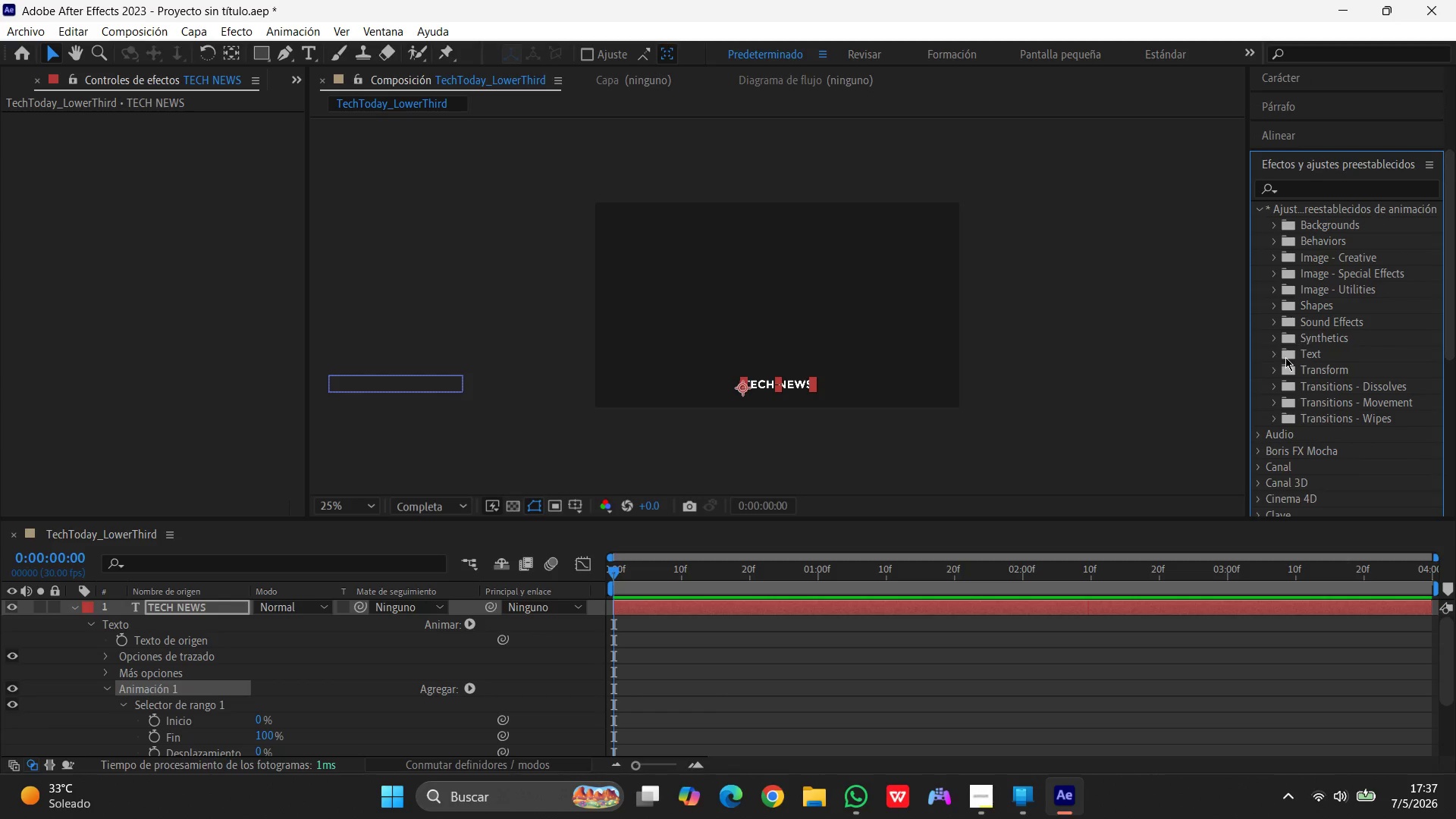 
left_click([1276, 357])
 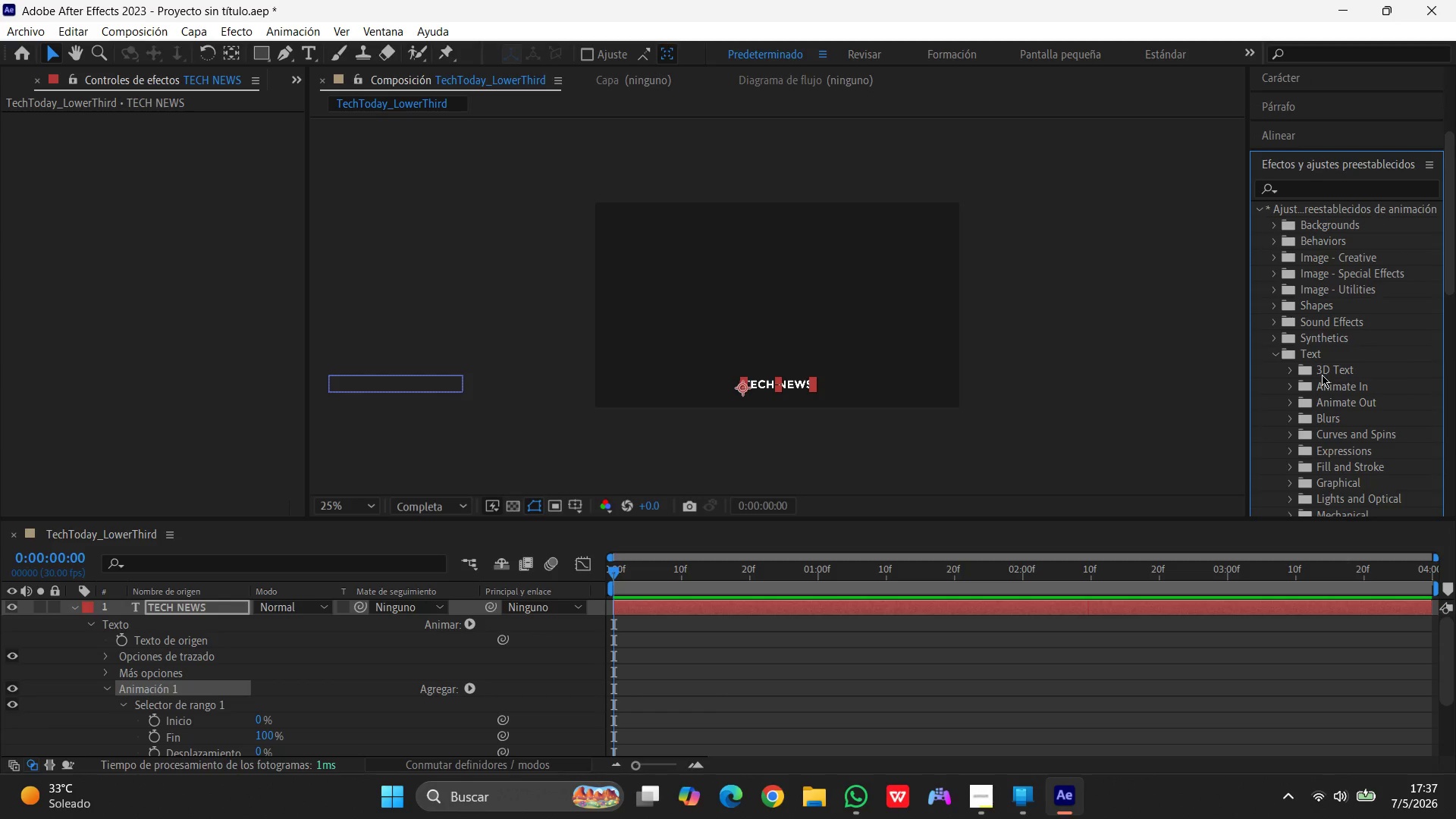 
scroll: coordinate [1342, 382], scroll_direction: down, amount: 4.0
 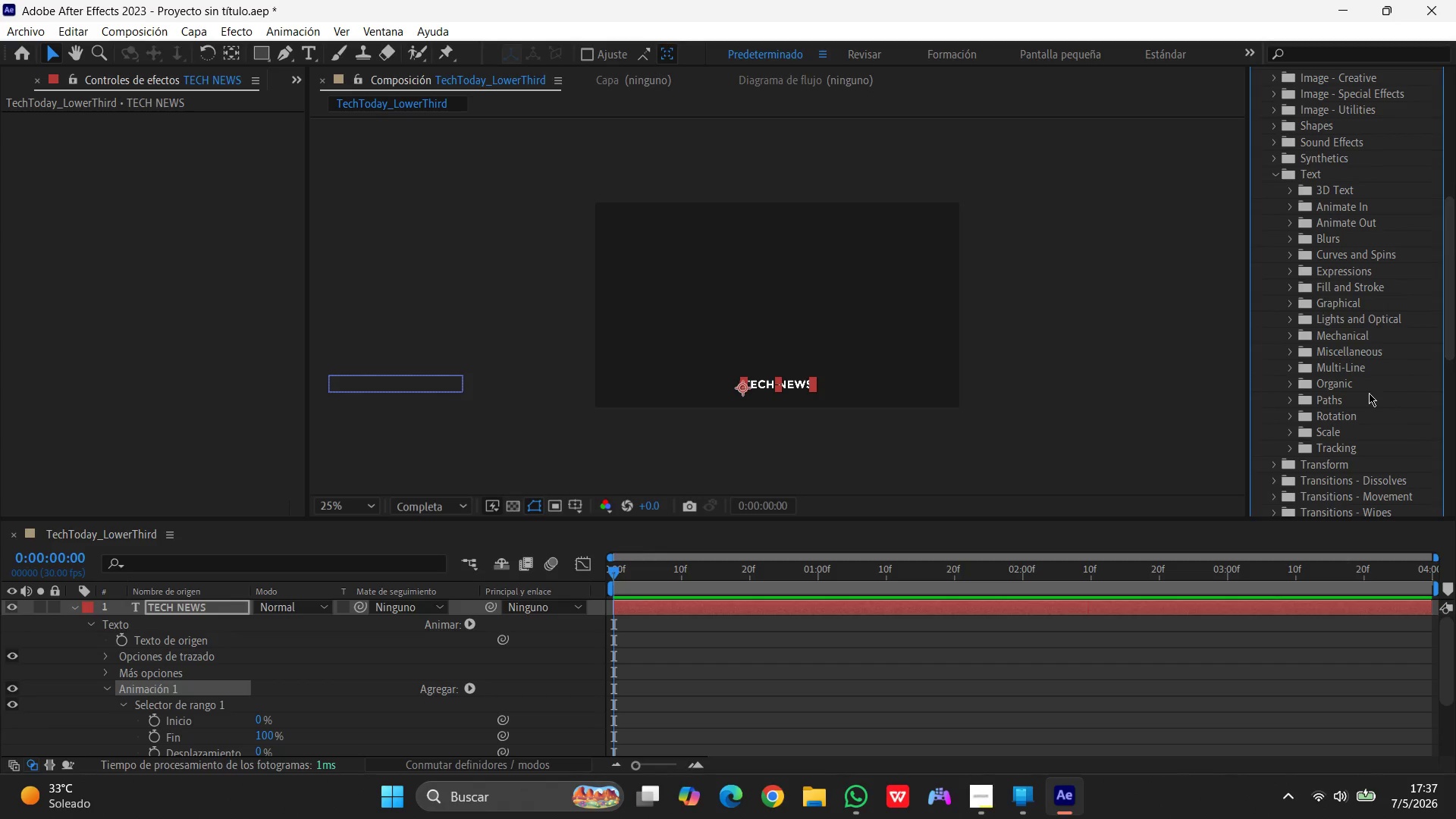 
key(Control+Z)
 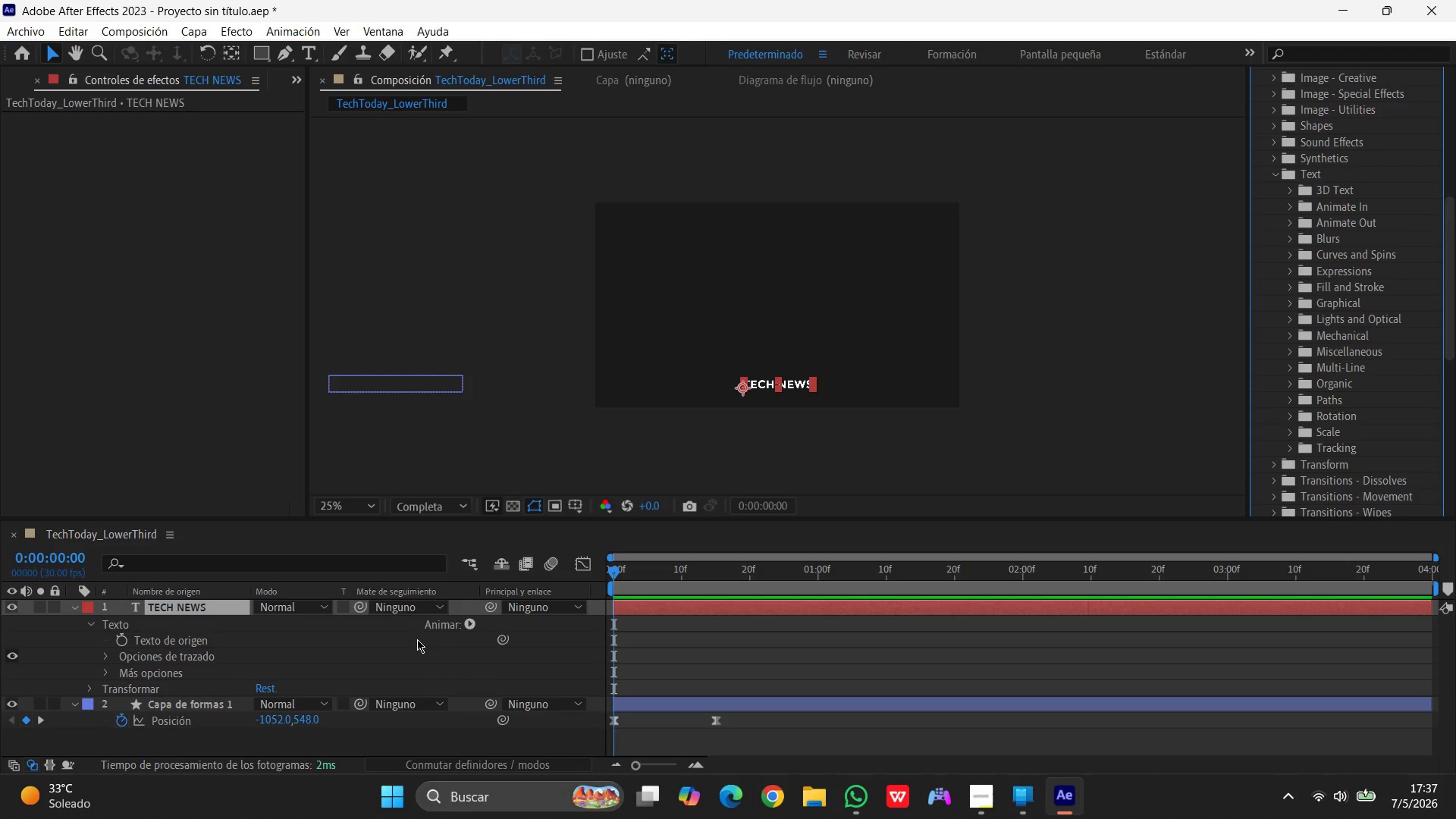 
scroll: coordinate [338, 653], scroll_direction: up, amount: 1.0
 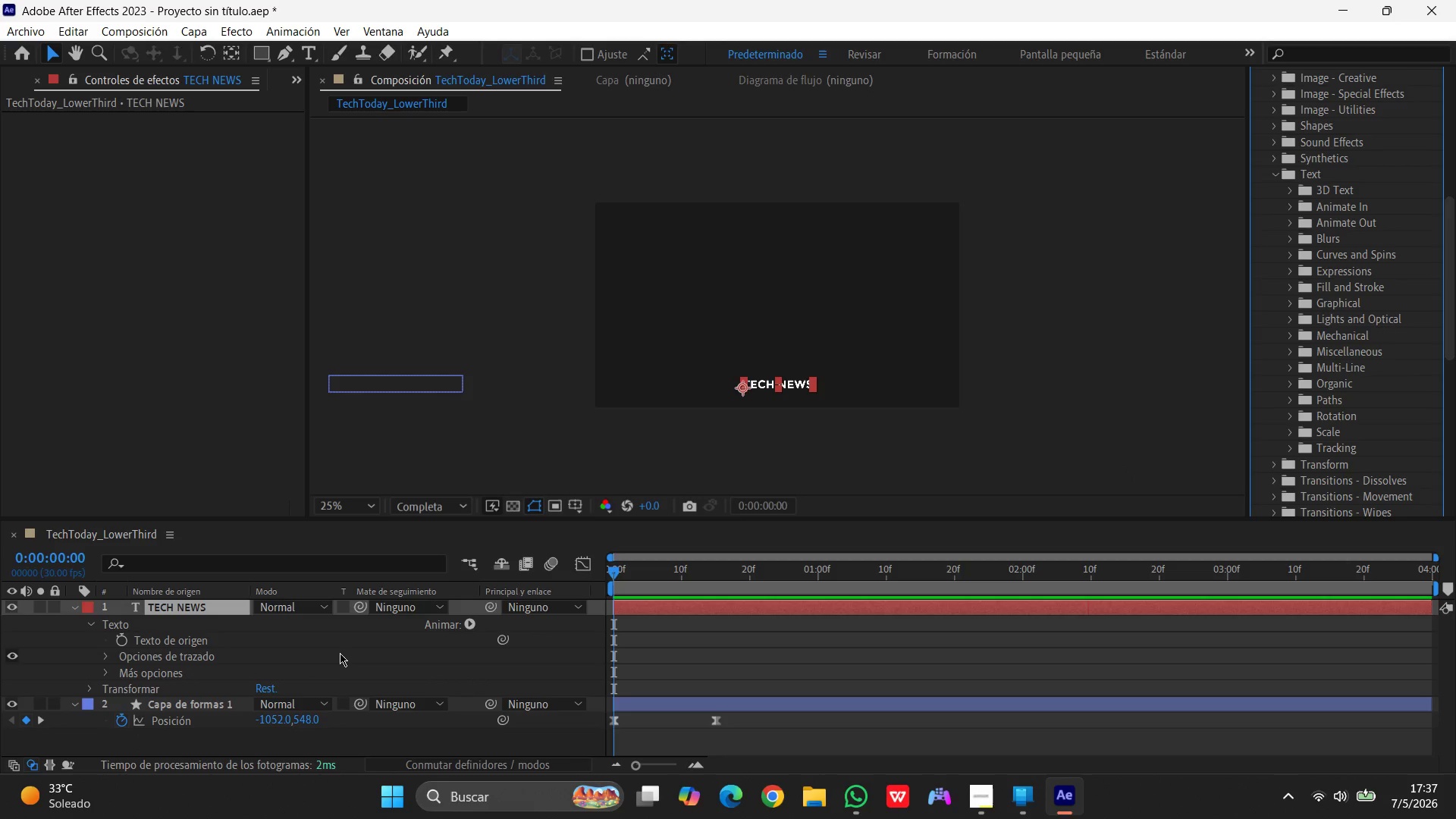 
hold_key(key=ControlLeft, duration=0.78)
 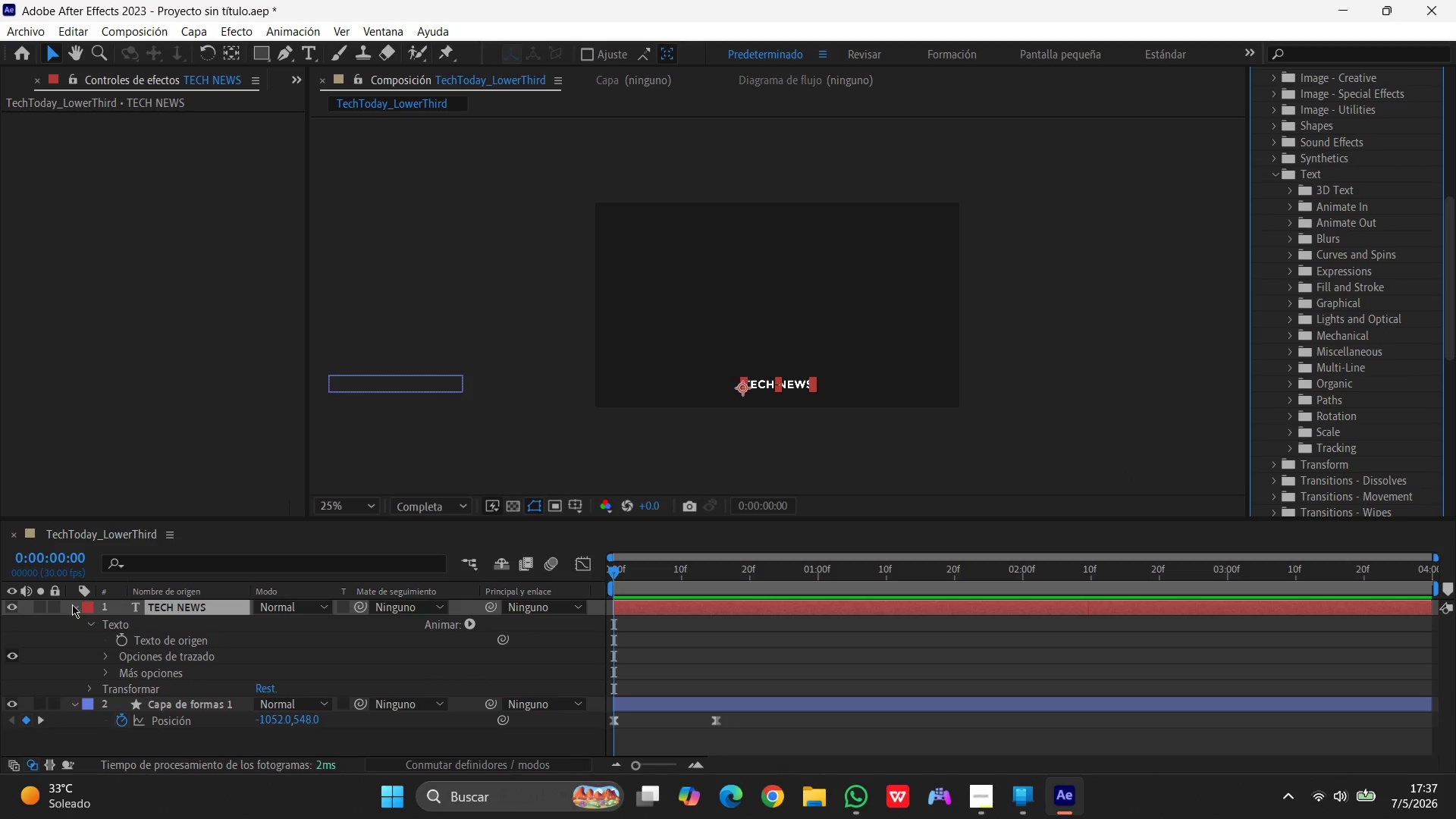 
left_click([72, 604])
 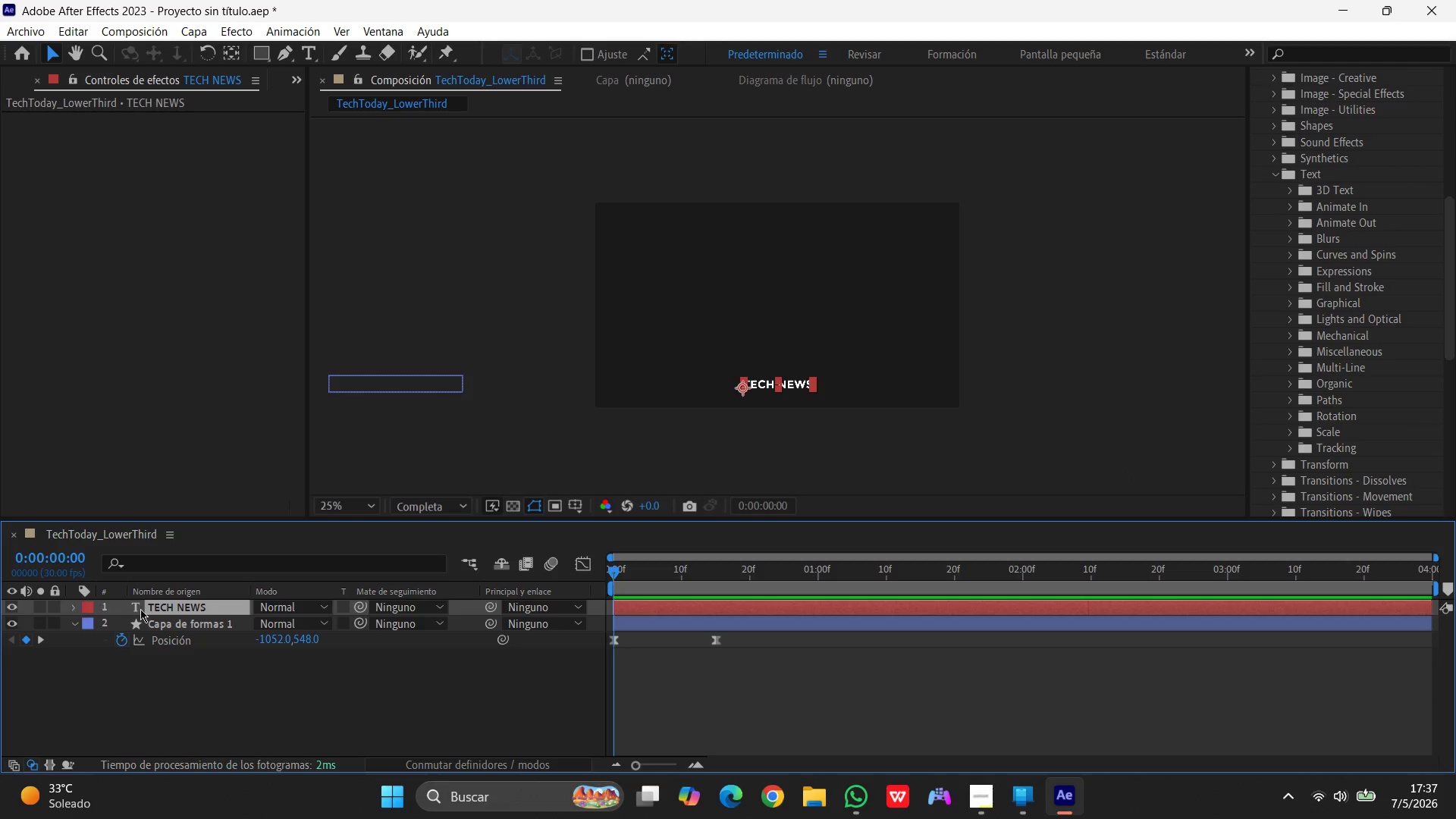 
left_click([177, 604])
 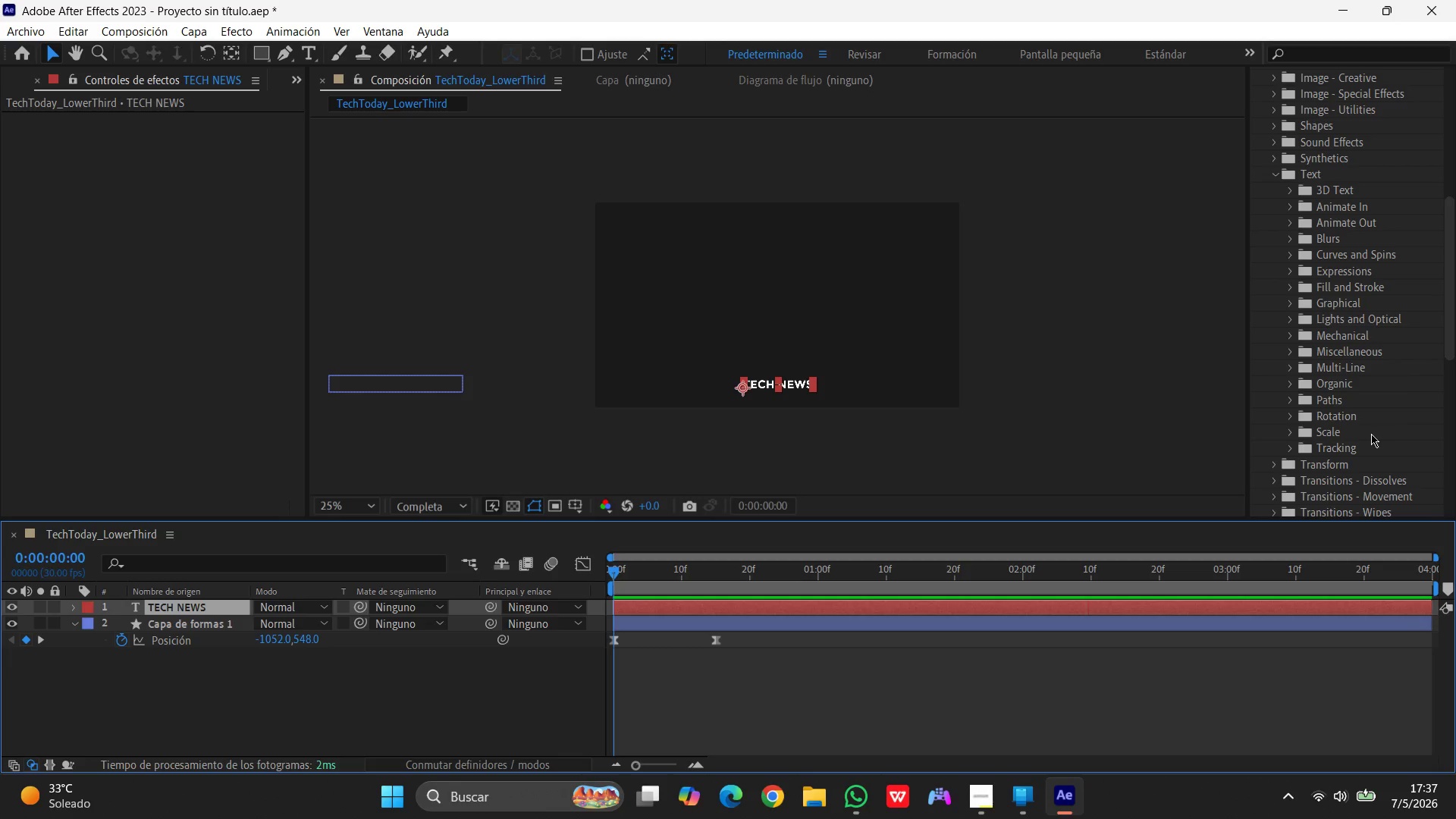 
scroll: coordinate [1348, 373], scroll_direction: none, amount: 0.0
 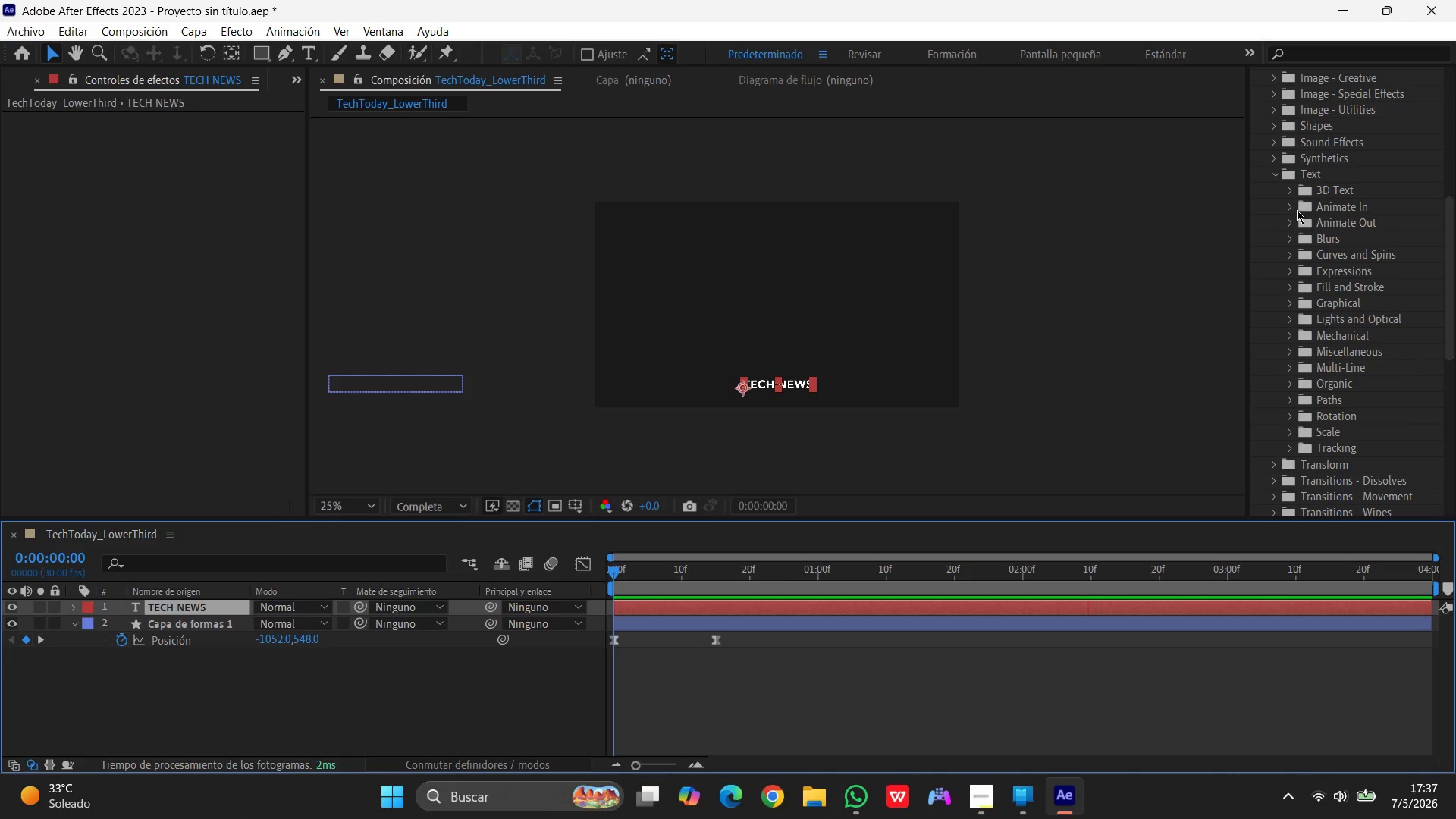 
left_click([1294, 207])
 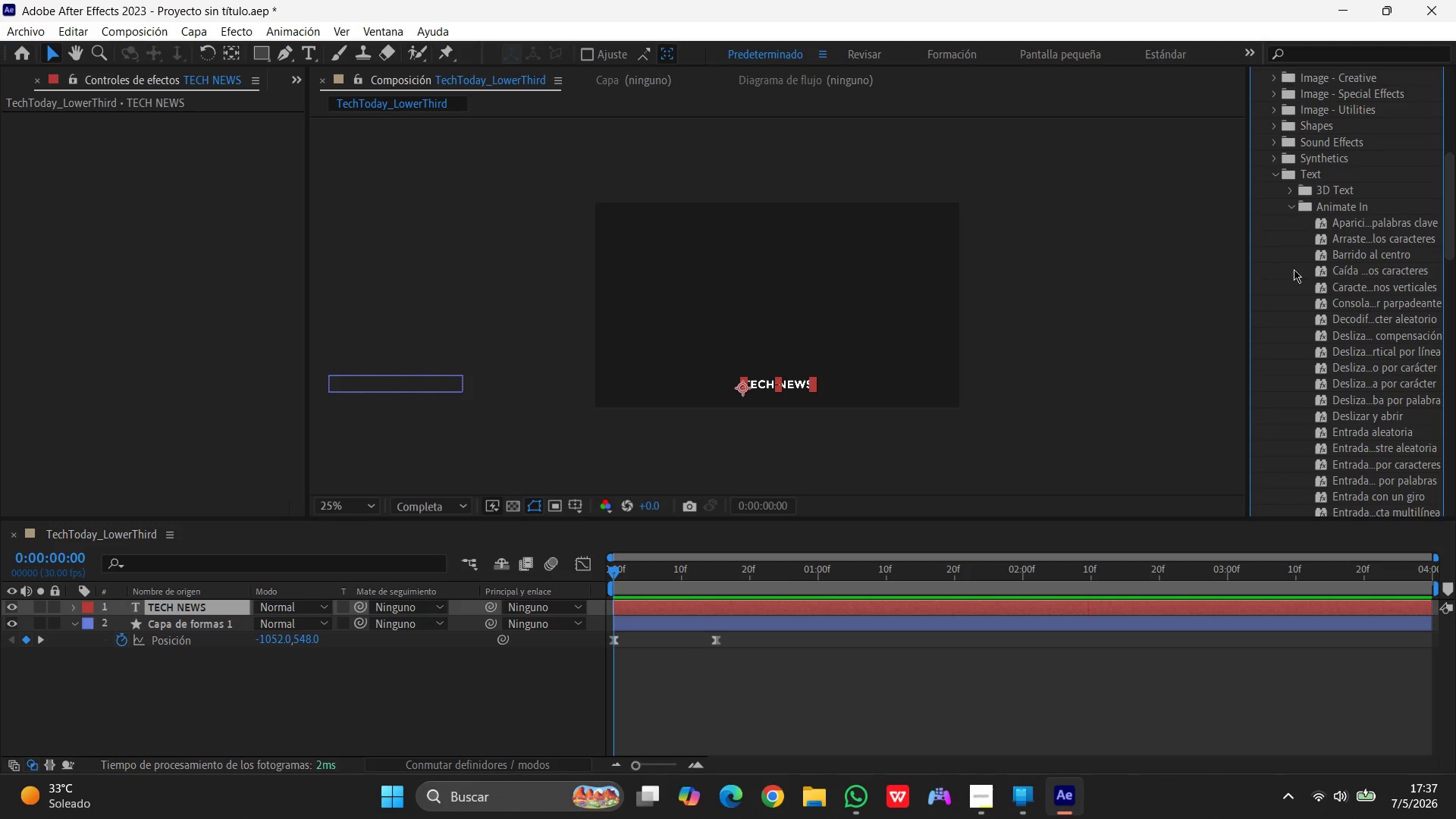 
scroll: coordinate [1305, 317], scroll_direction: down, amount: 12.0
 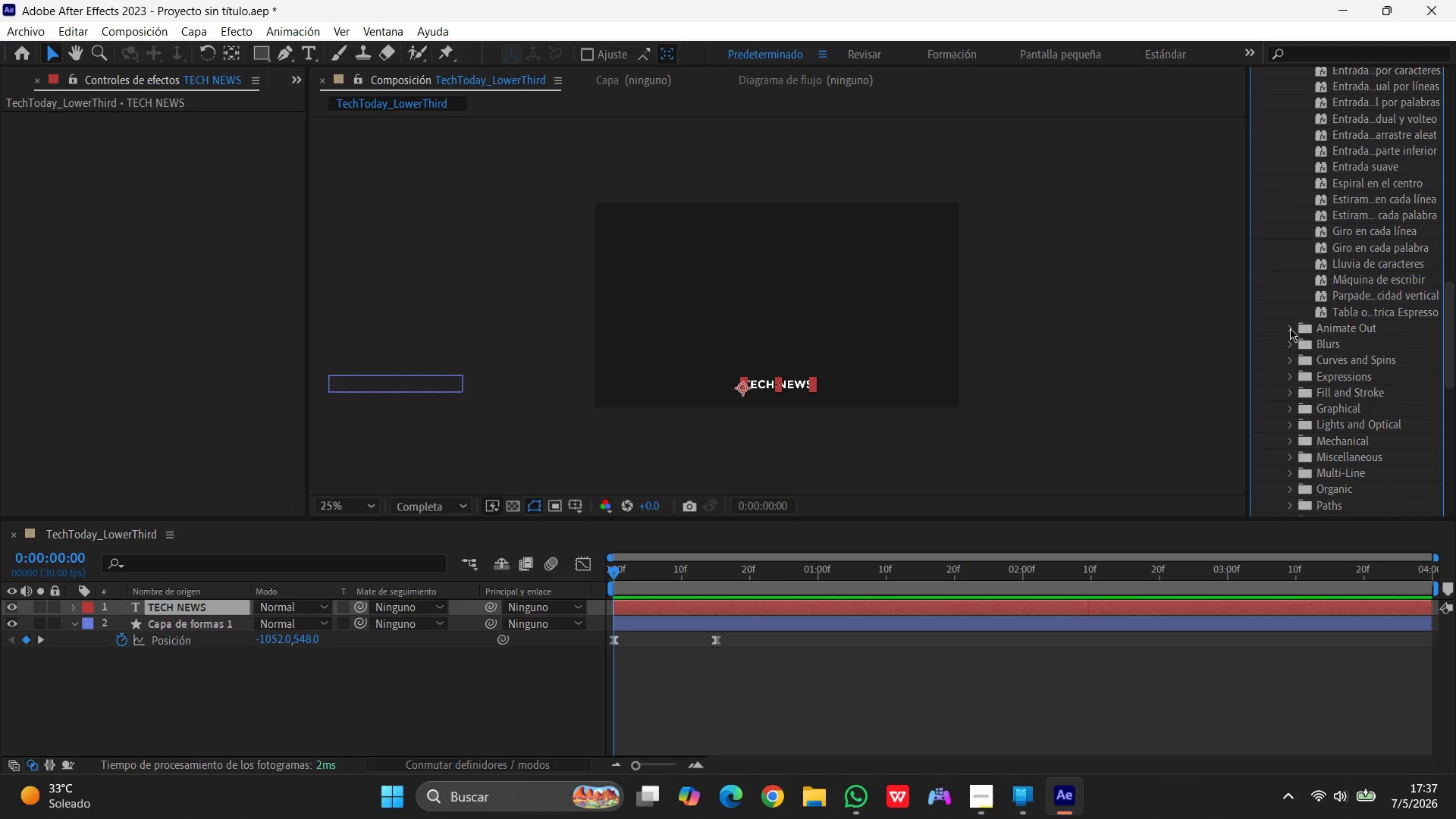 
left_click([1290, 328])
 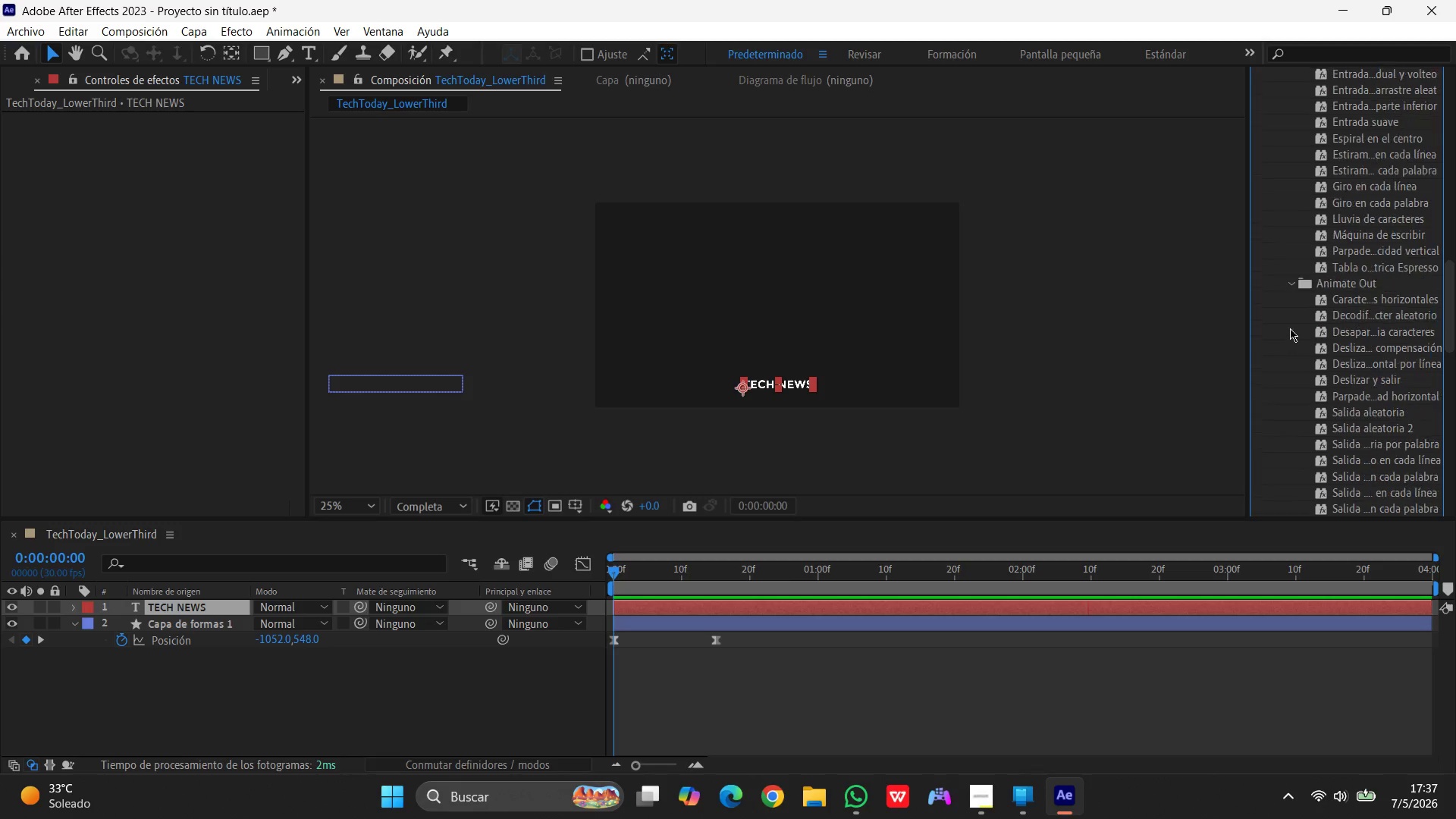 
scroll: coordinate [1290, 328], scroll_direction: down, amount: 7.0
 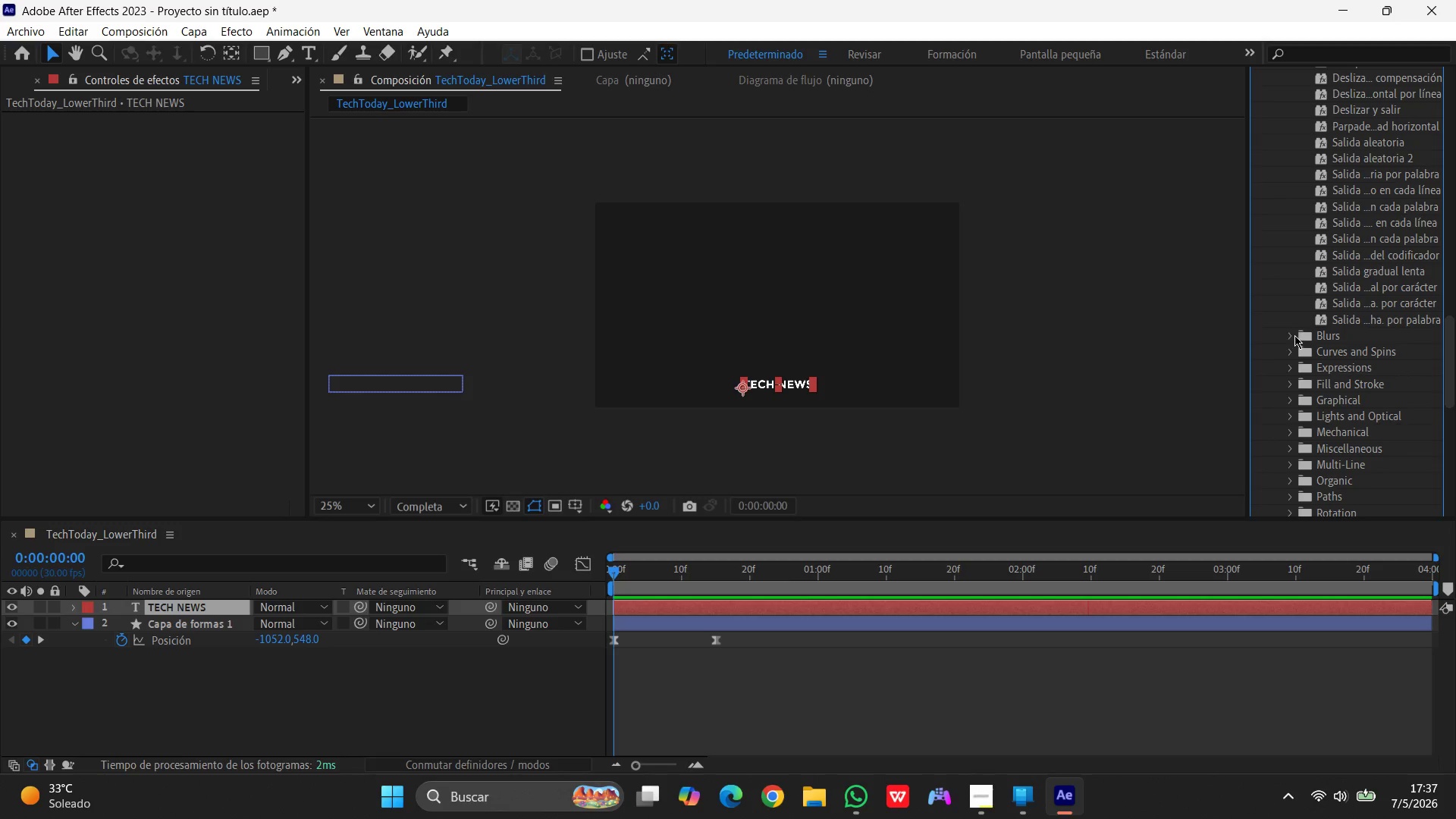 
left_click([1291, 335])
 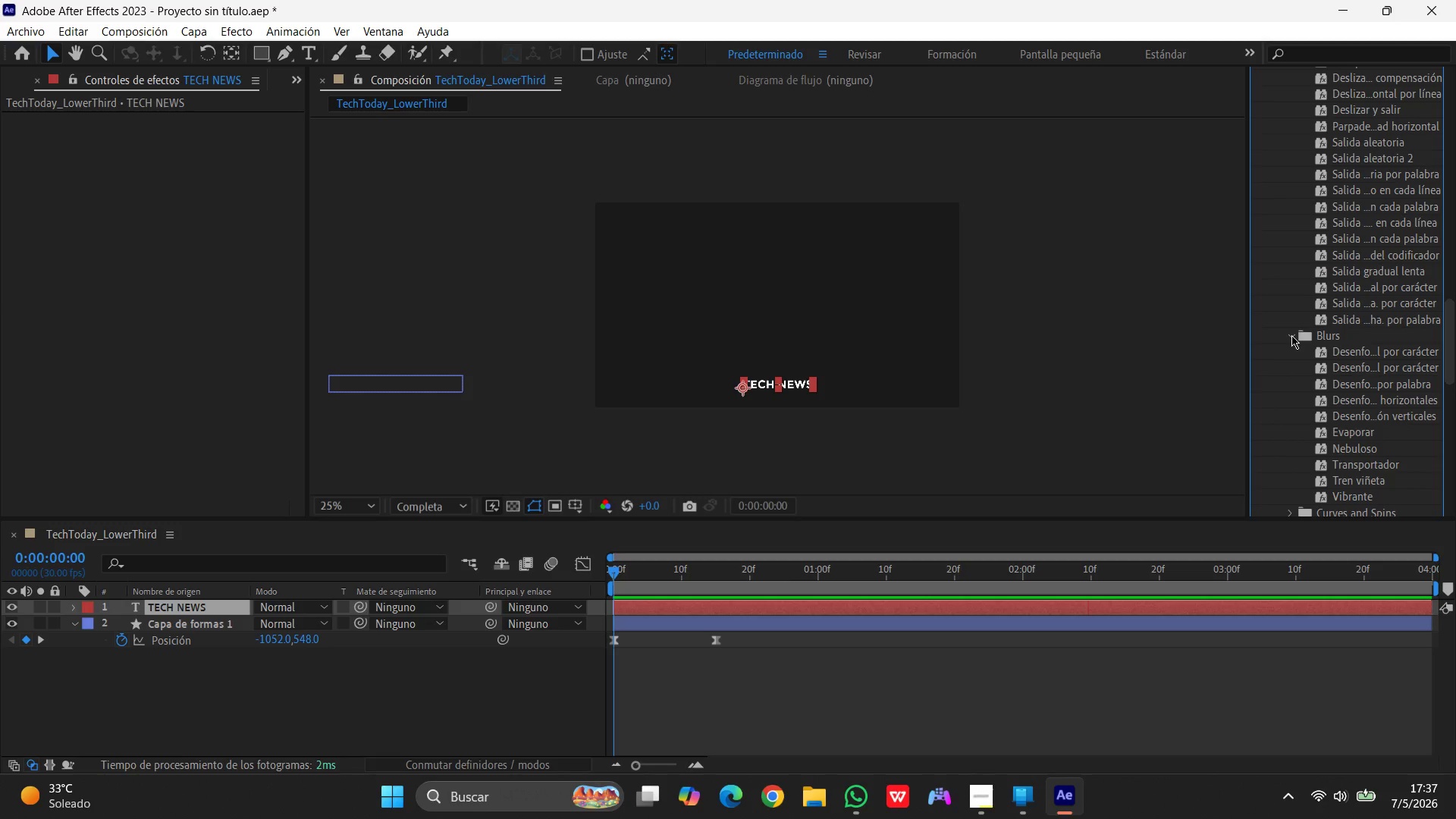 
scroll: coordinate [1329, 391], scroll_direction: down, amount: 4.0
 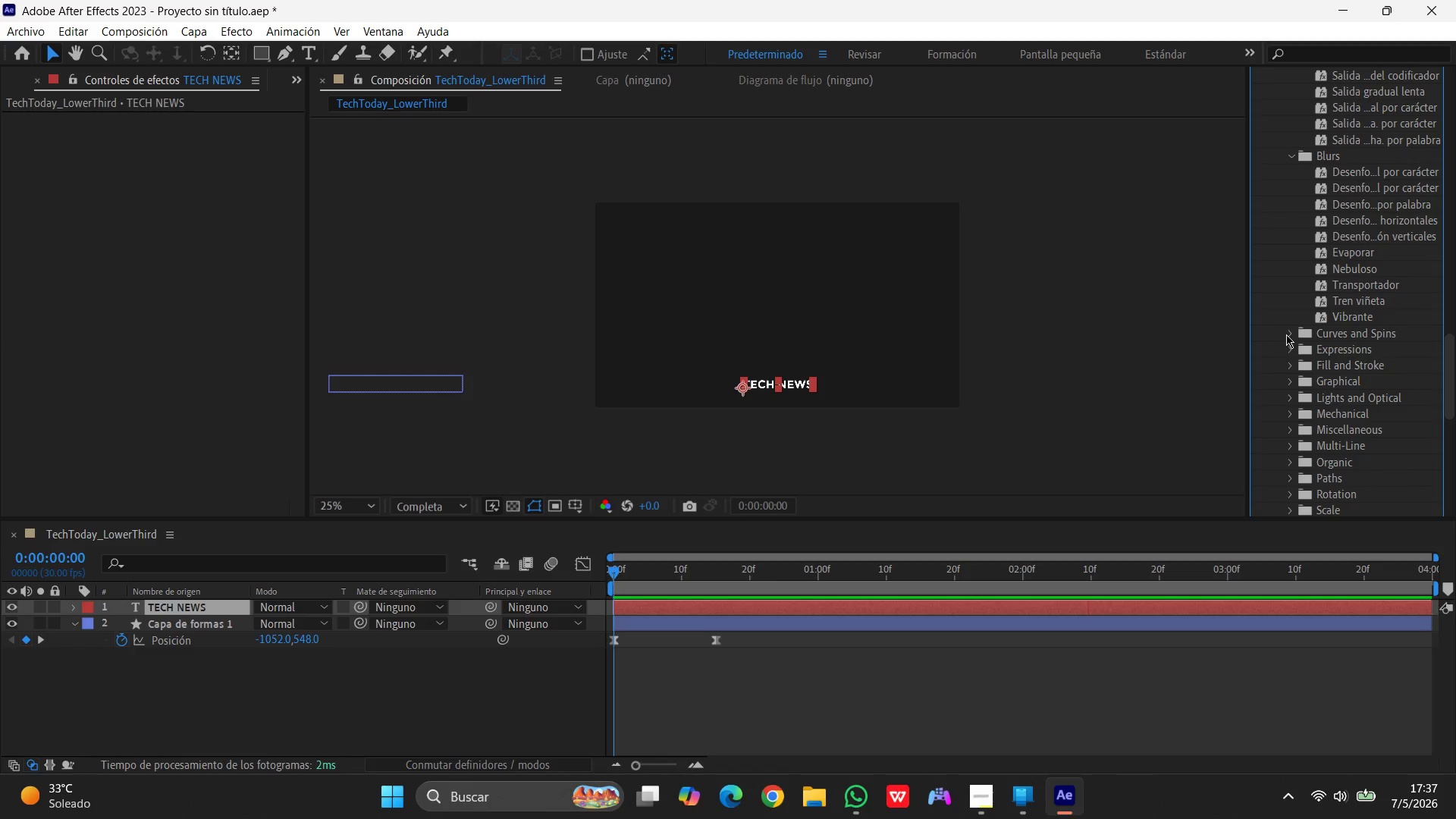 
left_click([1286, 334])
 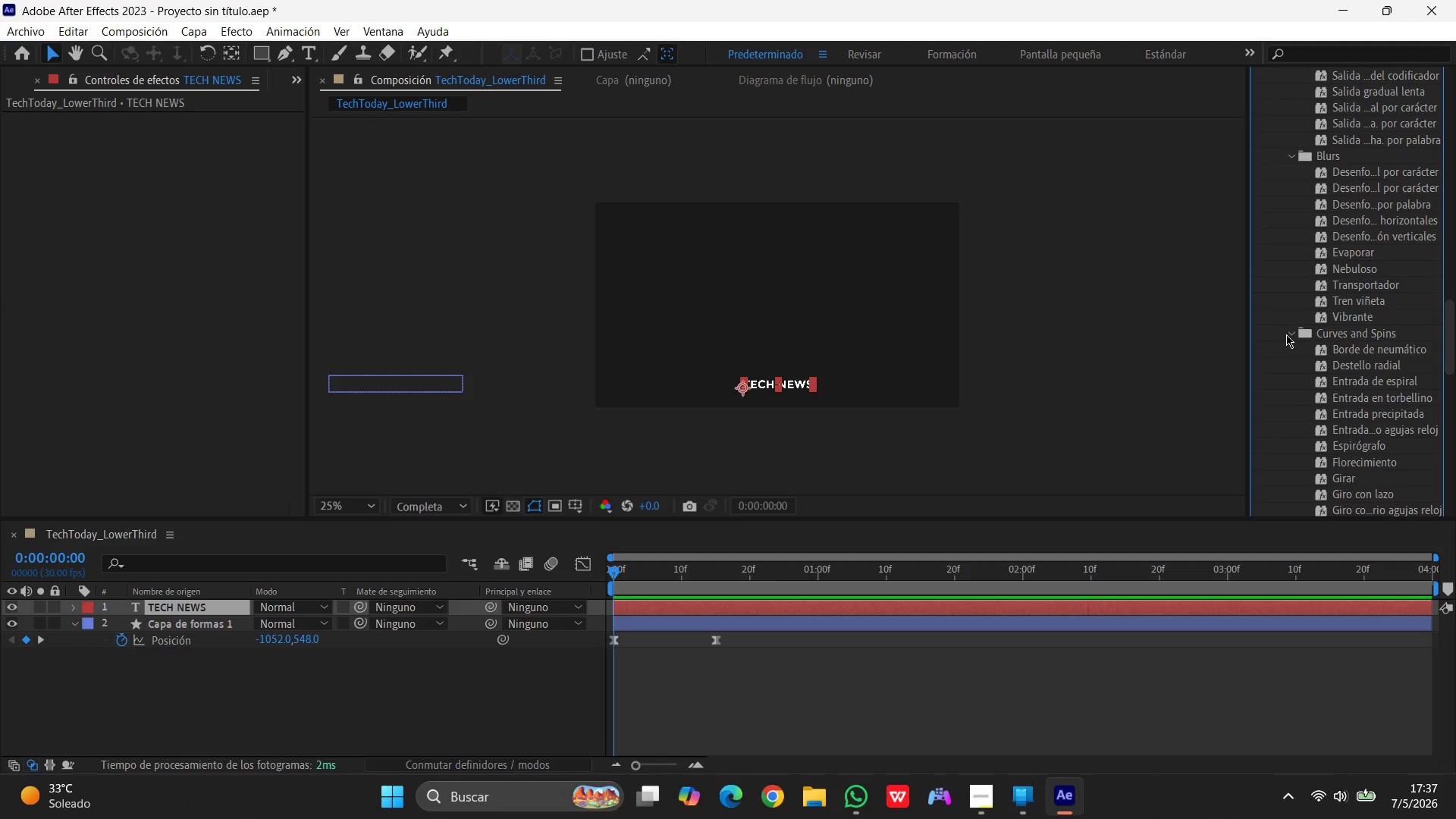 
scroll: coordinate [1286, 334], scroll_direction: down, amount: 2.0
 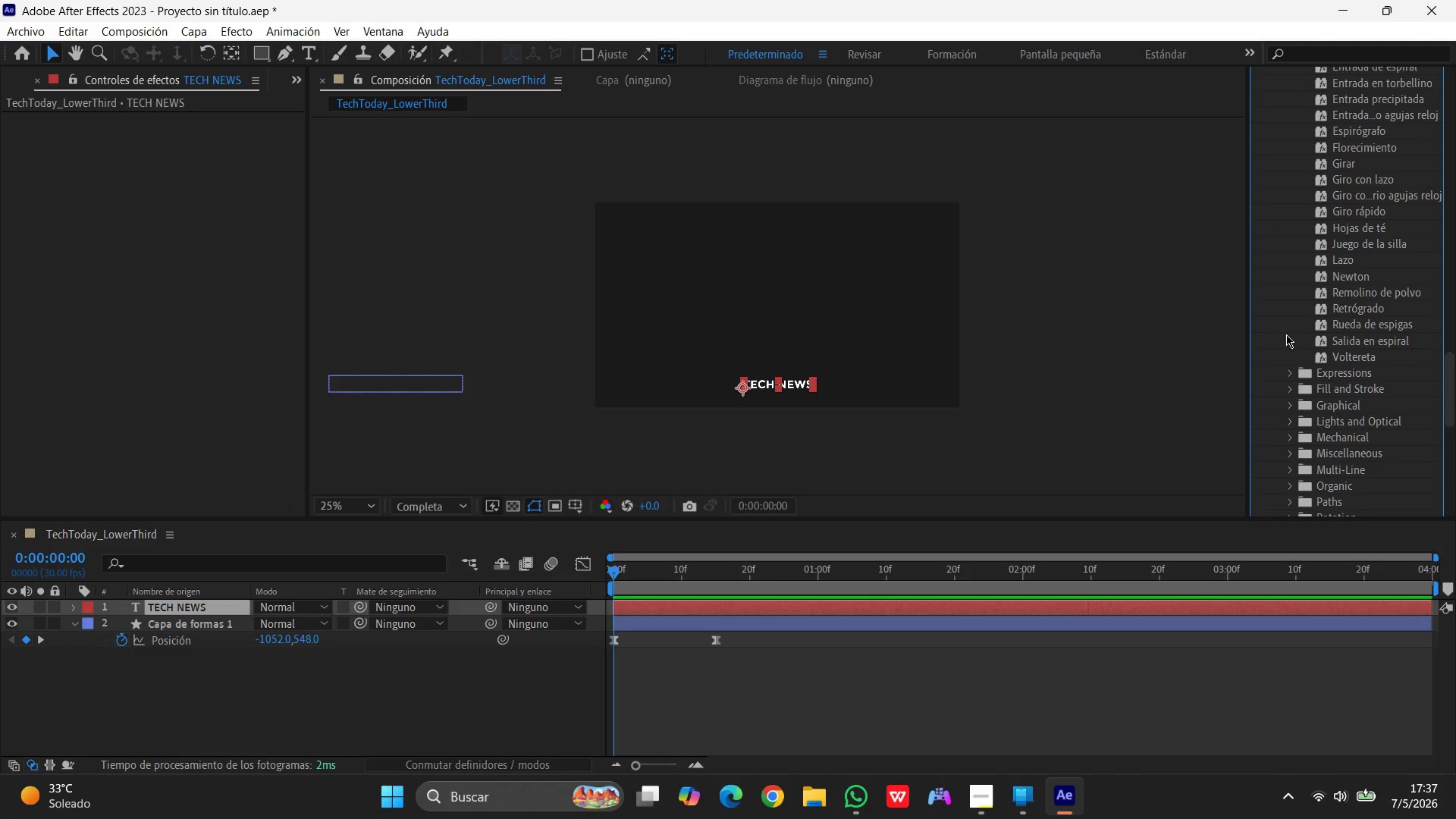 
left_click([1288, 372])
 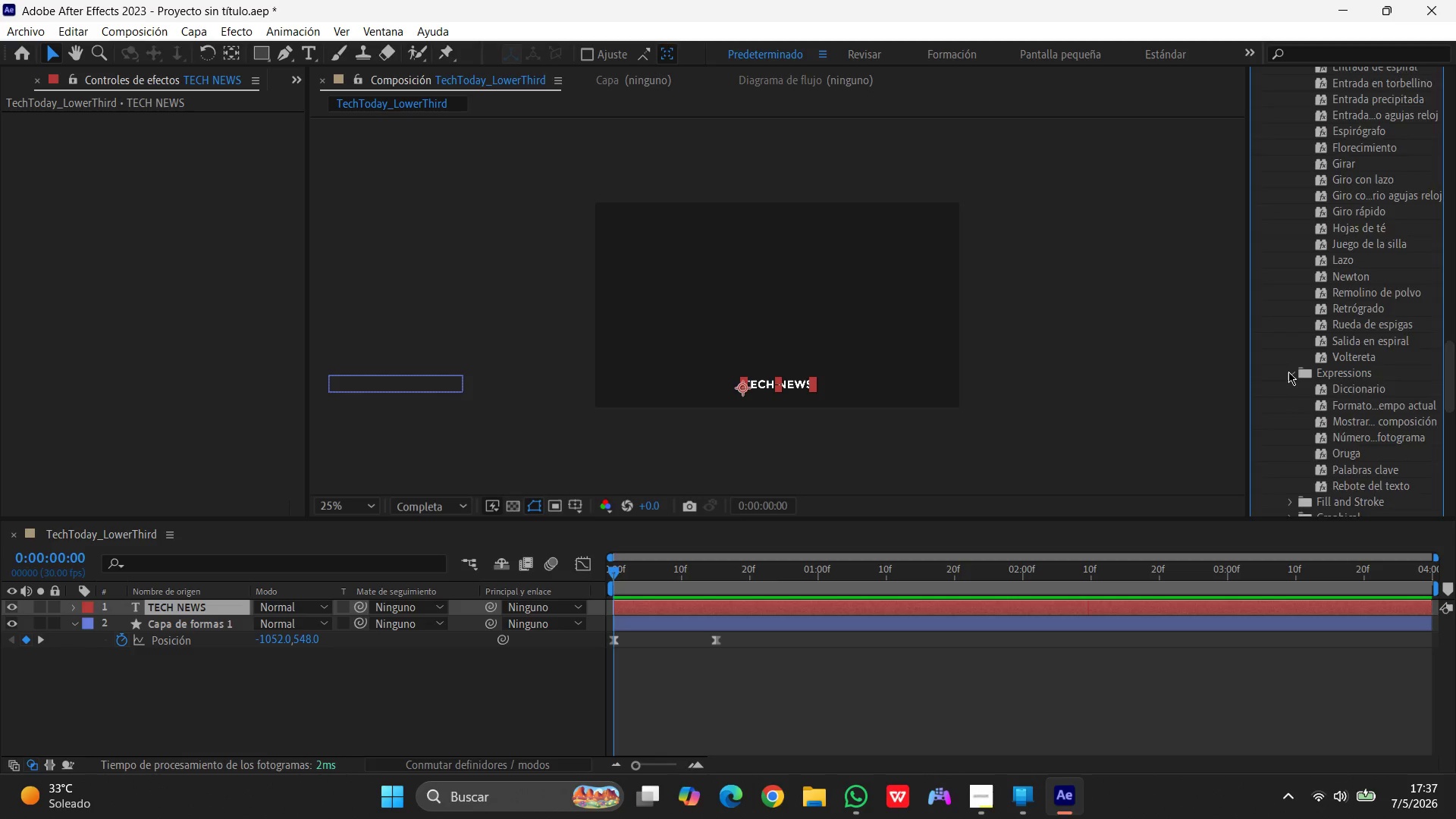 
scroll: coordinate [1288, 372], scroll_direction: down, amount: 4.0
 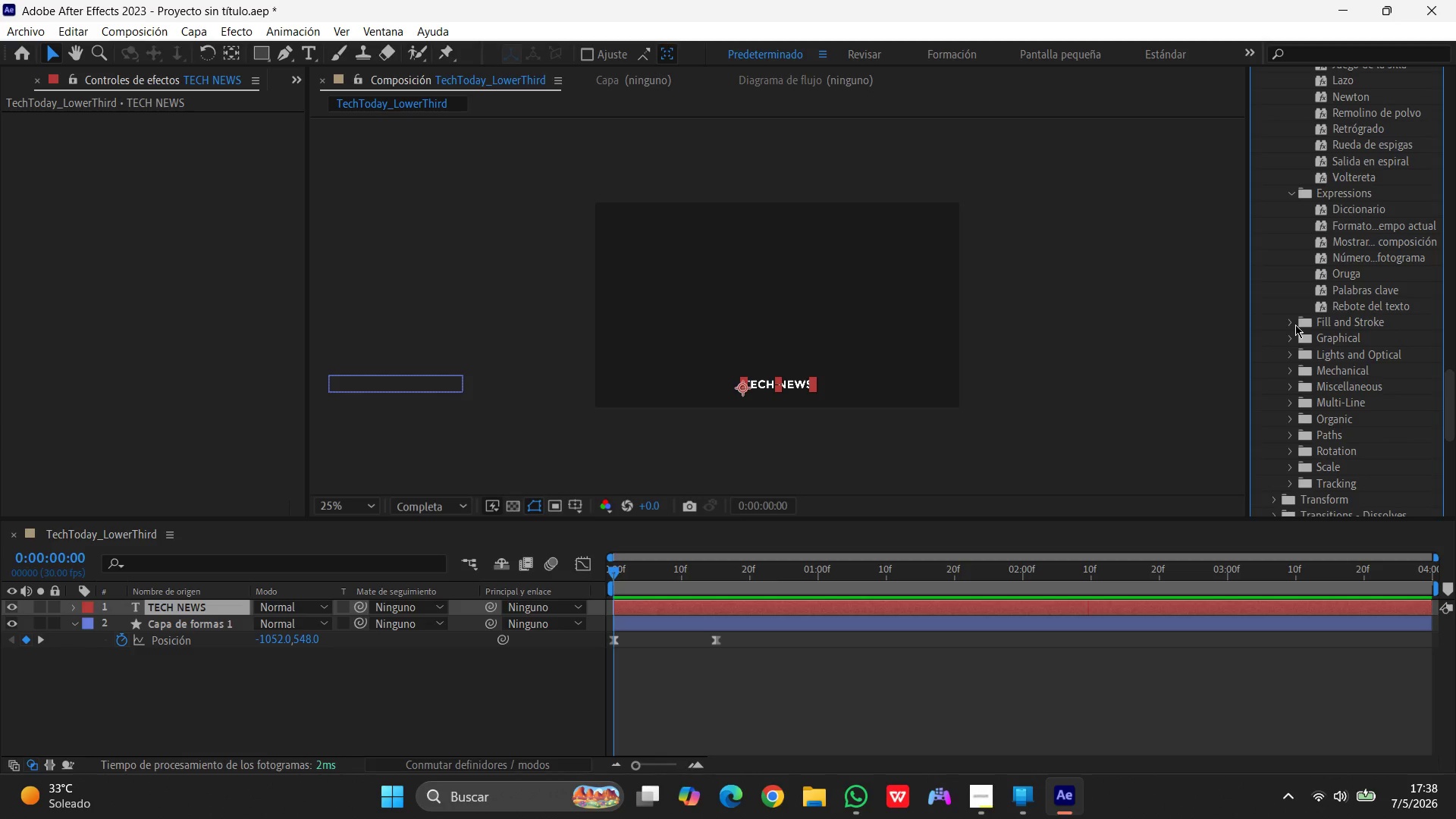 
left_click([1294, 324])
 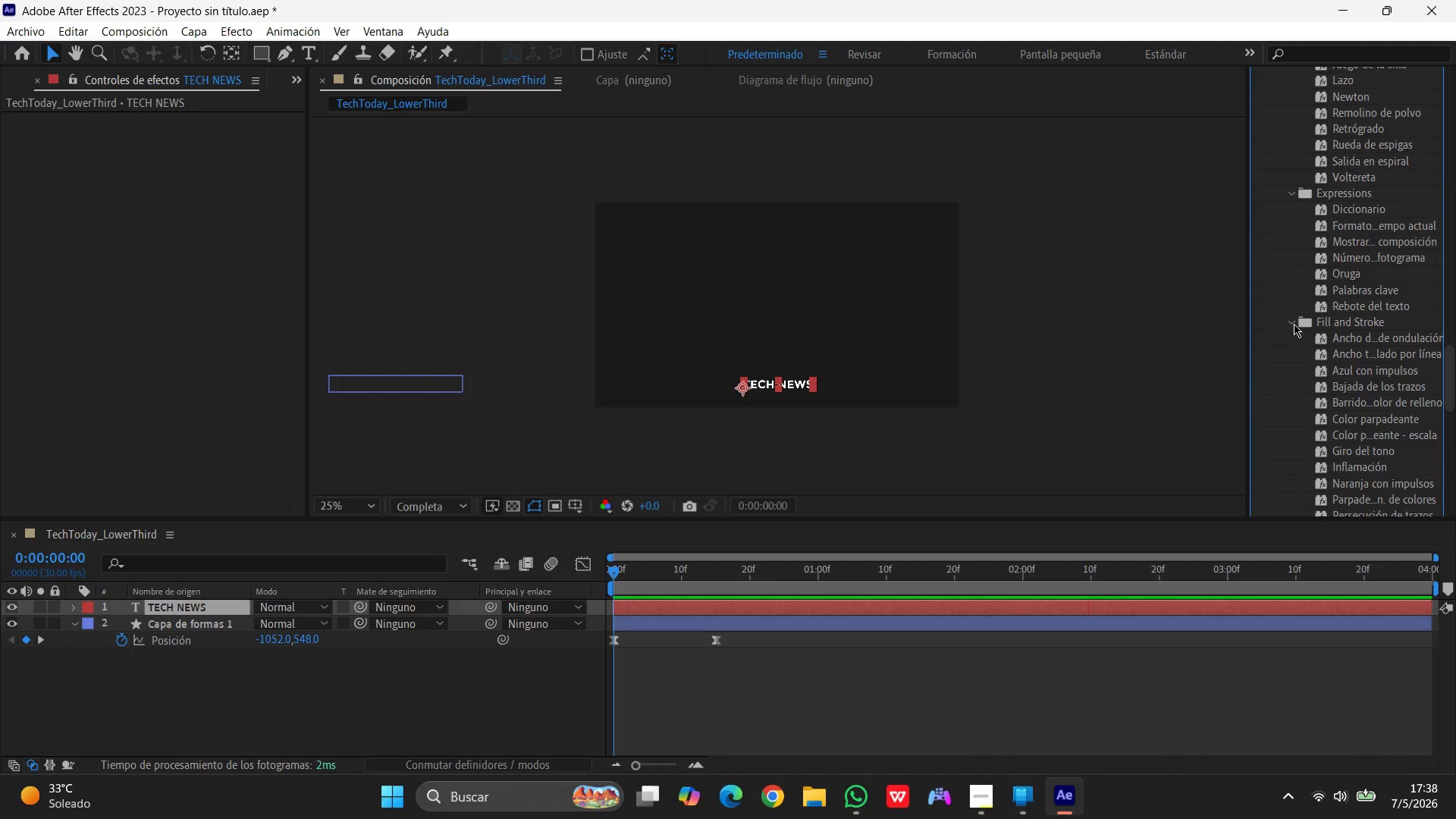 
scroll: coordinate [1294, 324], scroll_direction: down, amount: 5.0
 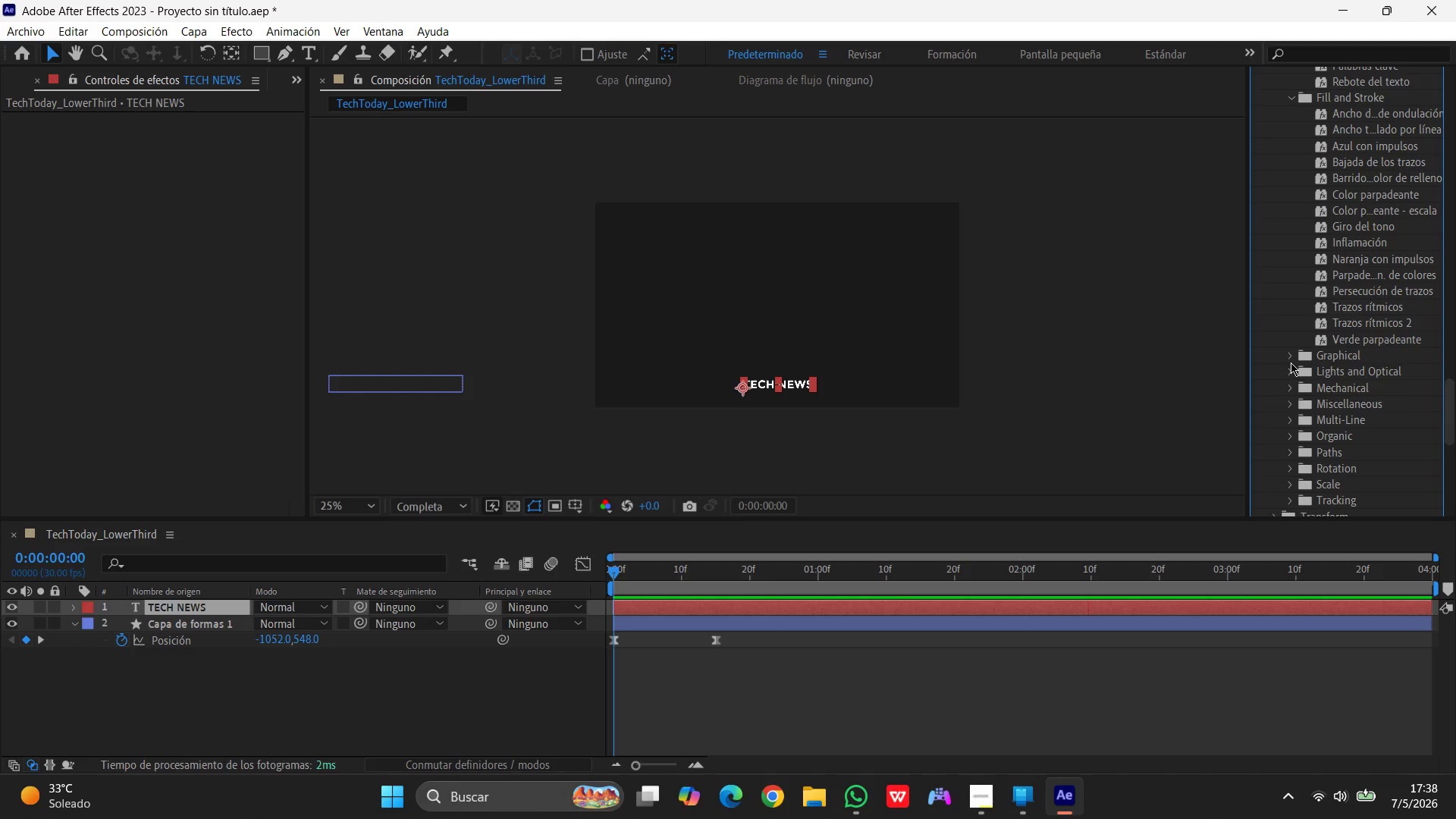 
left_click([1291, 360])
 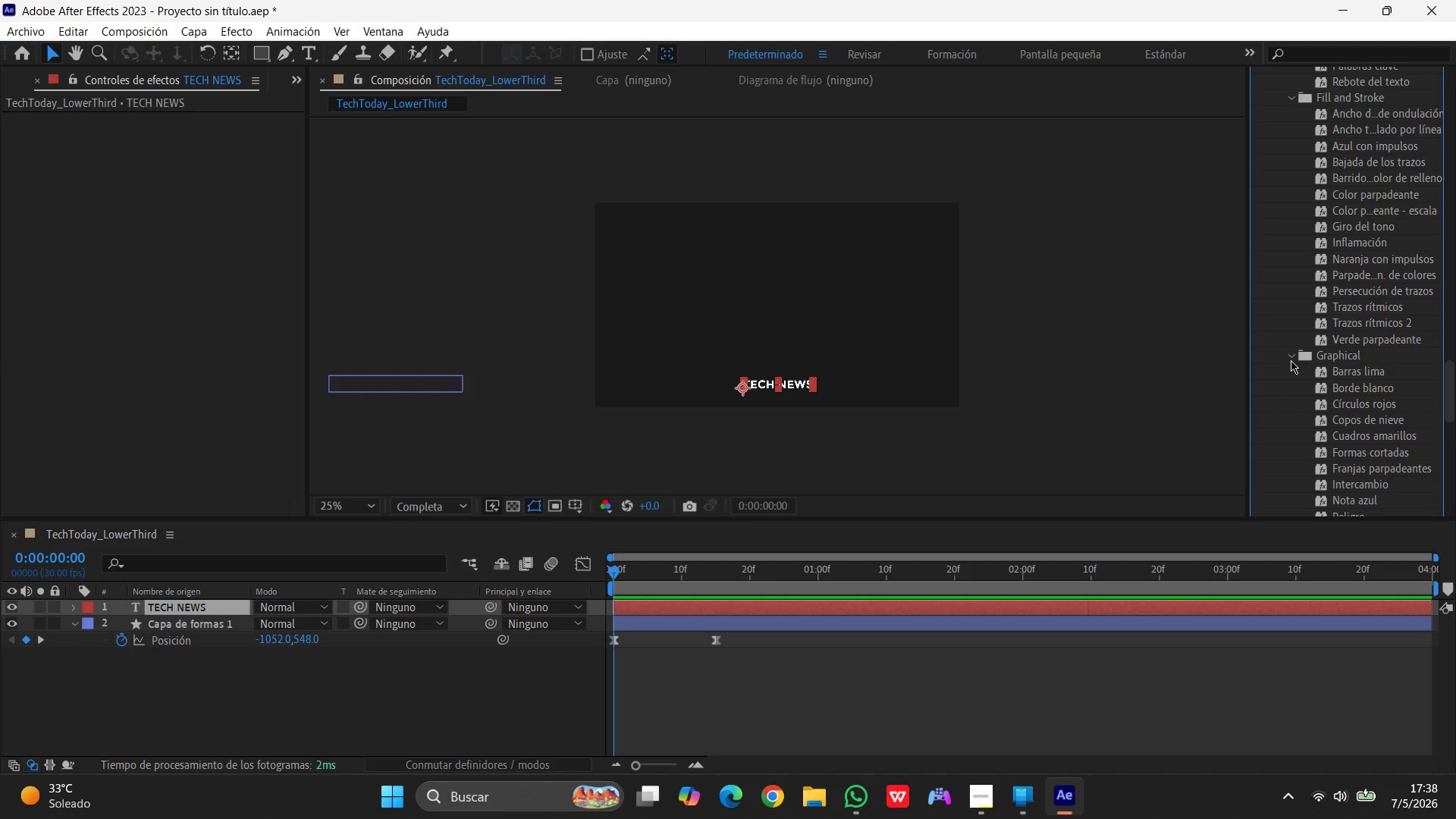 
scroll: coordinate [1291, 360], scroll_direction: down, amount: 4.0
 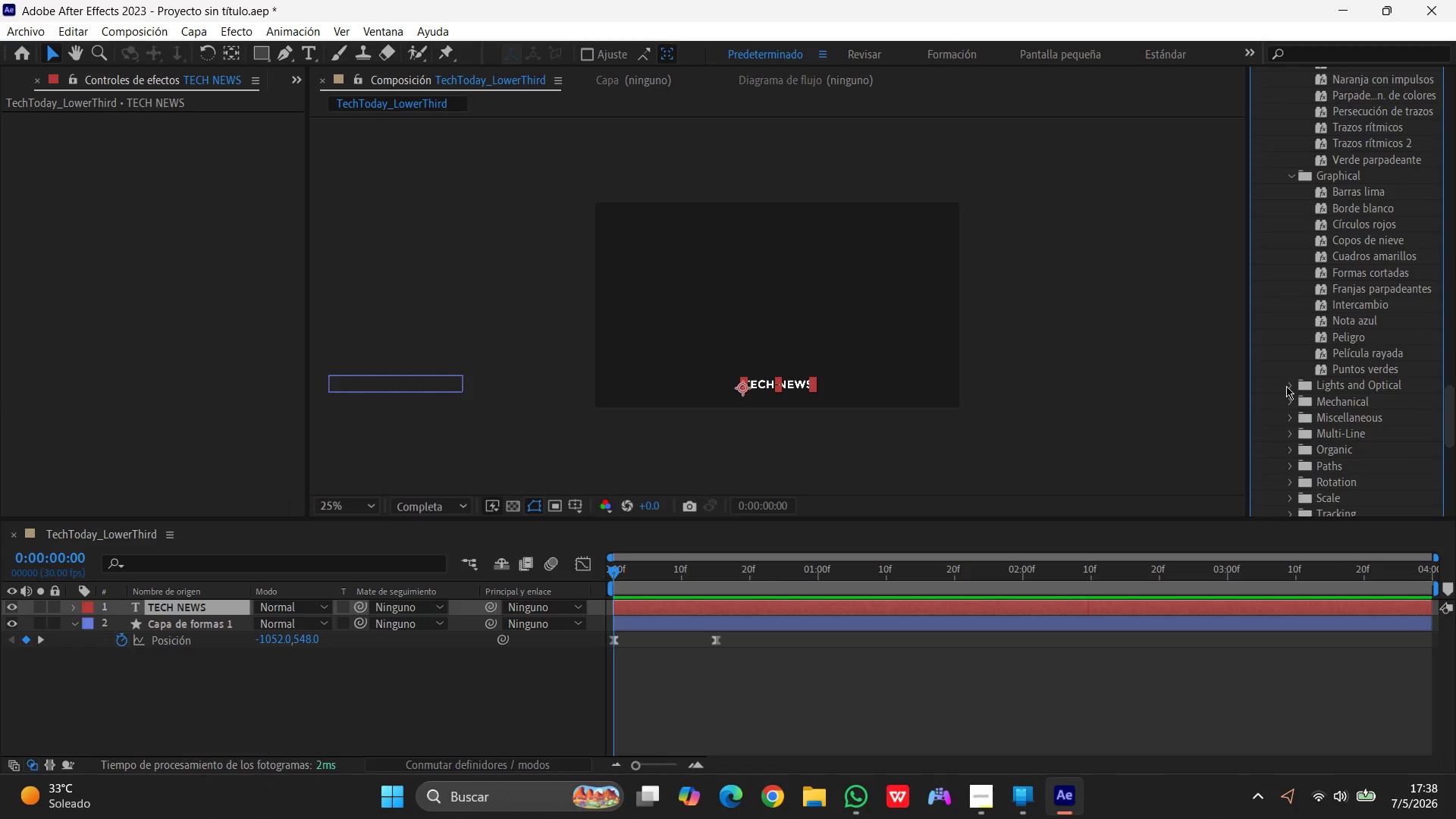 
left_click([1286, 387])
 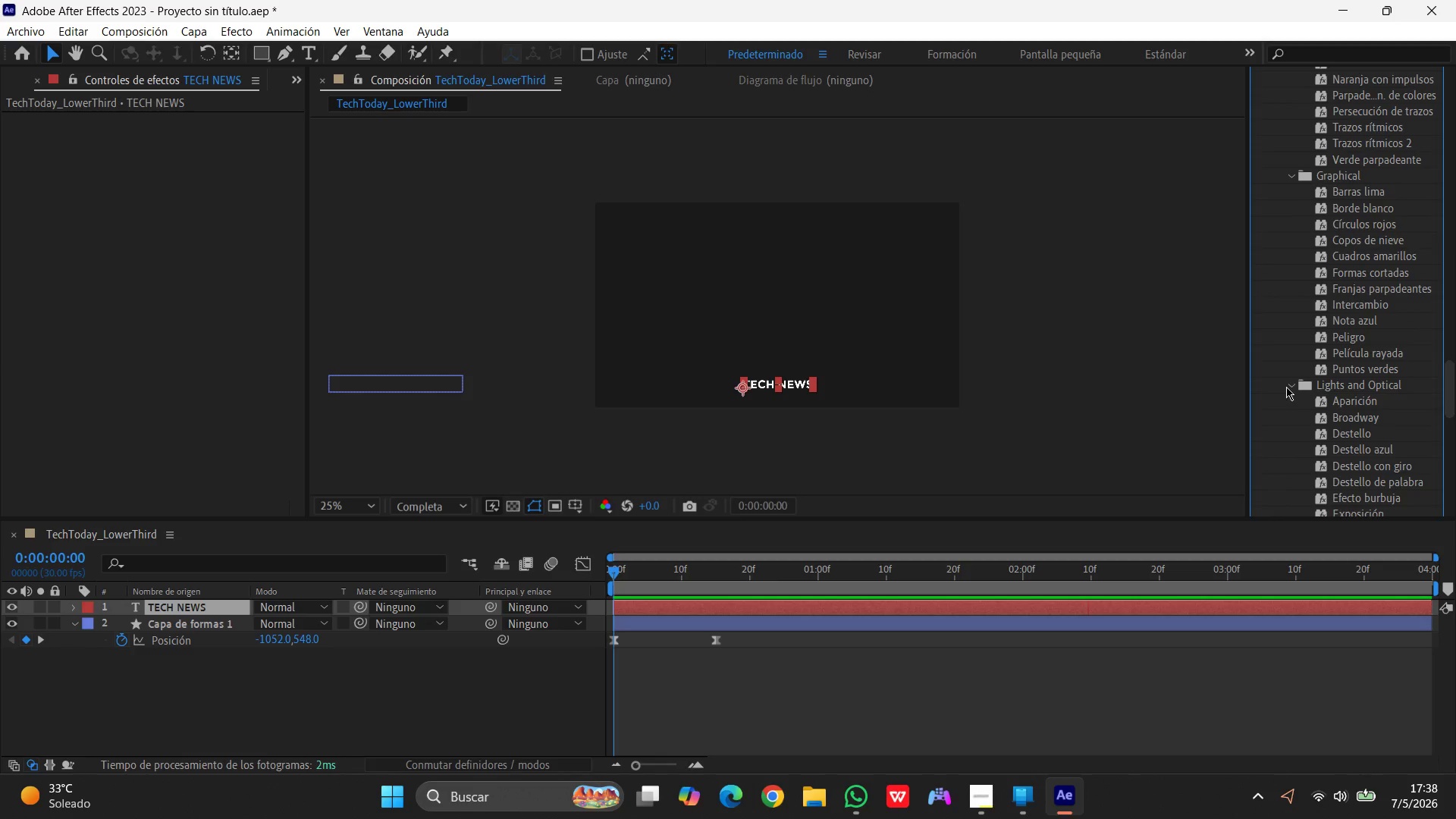 
scroll: coordinate [1286, 387], scroll_direction: down, amount: 6.0
 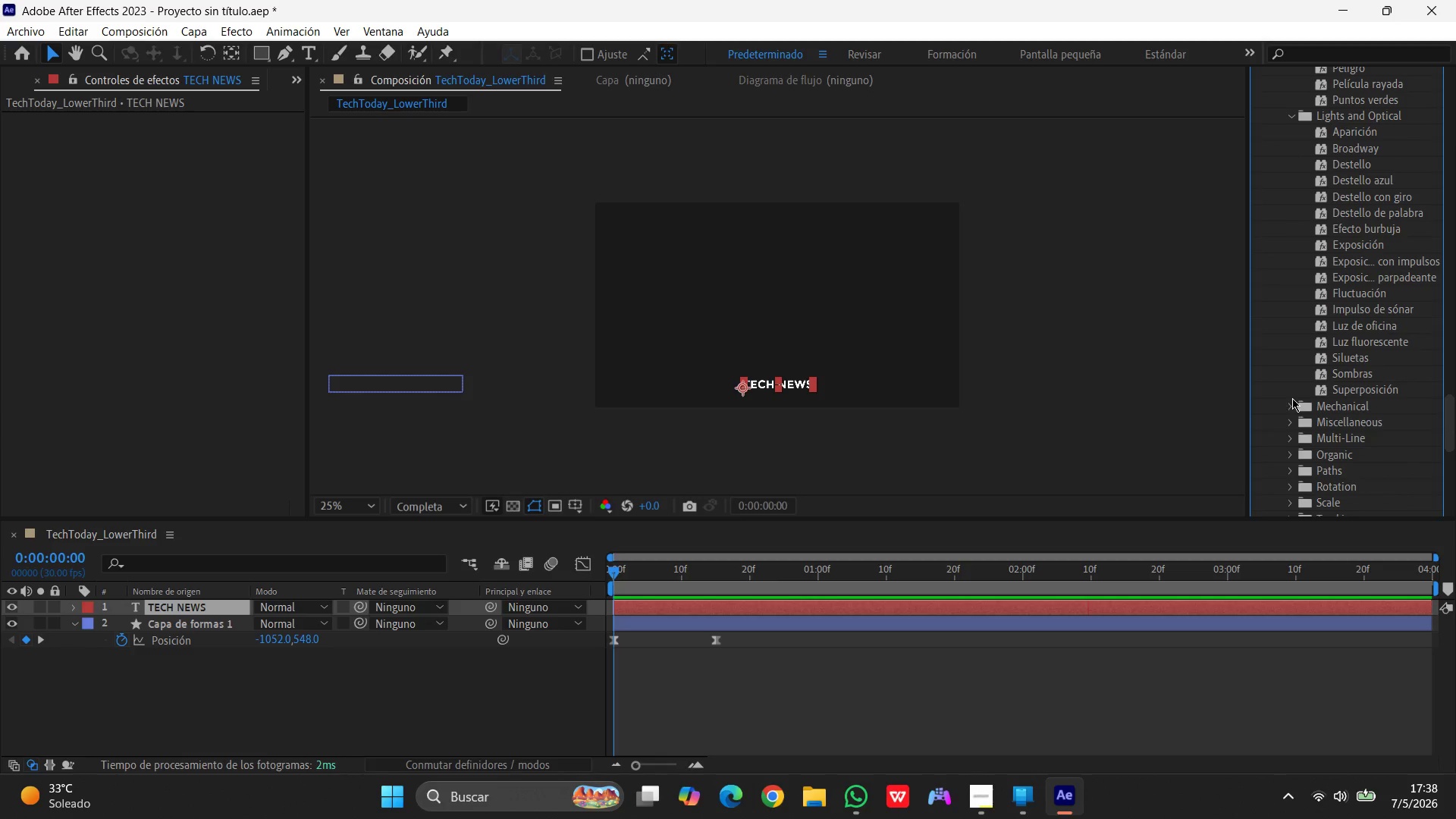 
left_click([1292, 402])
 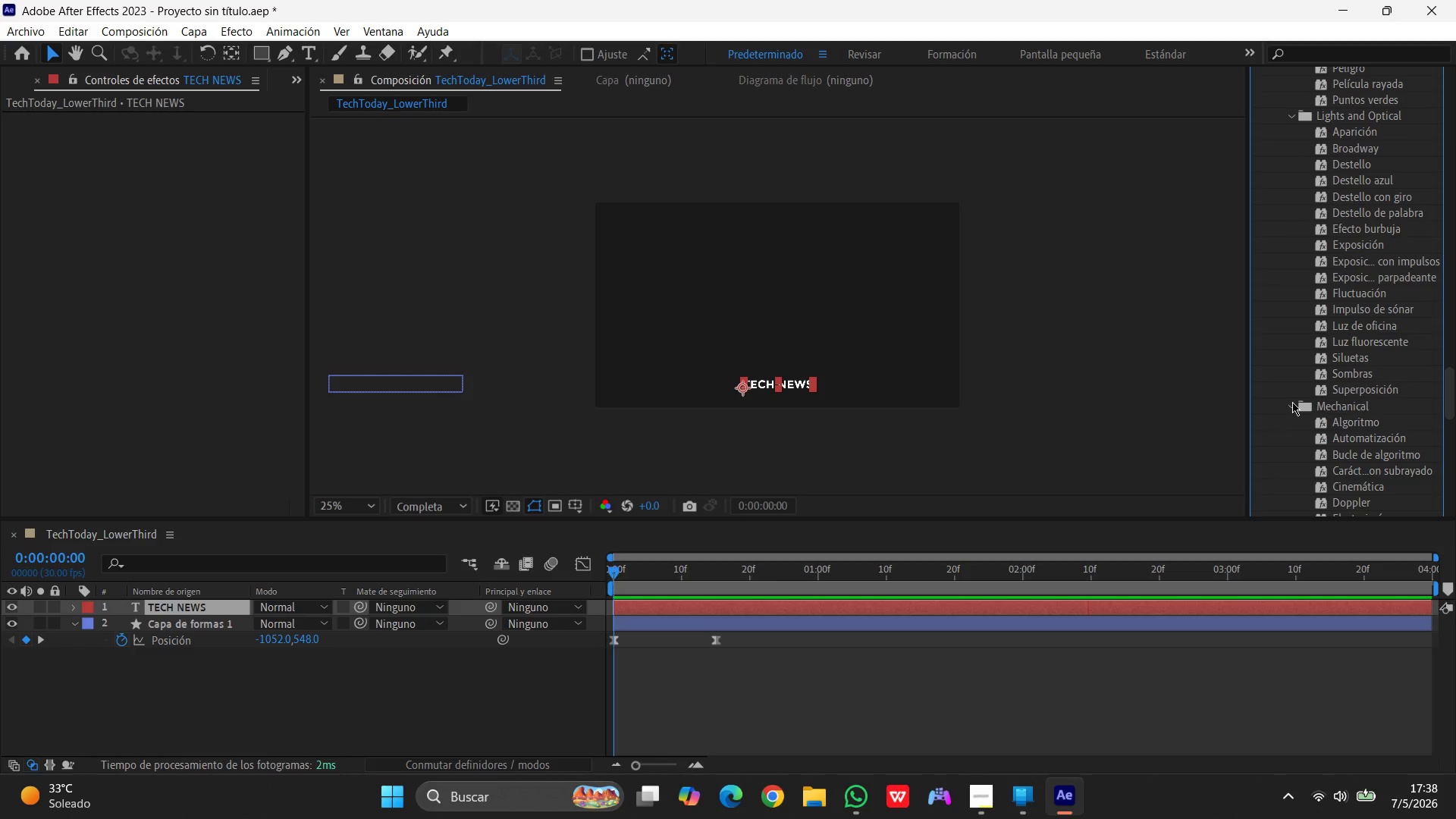 
scroll: coordinate [1355, 324], scroll_direction: down, amount: 6.0
 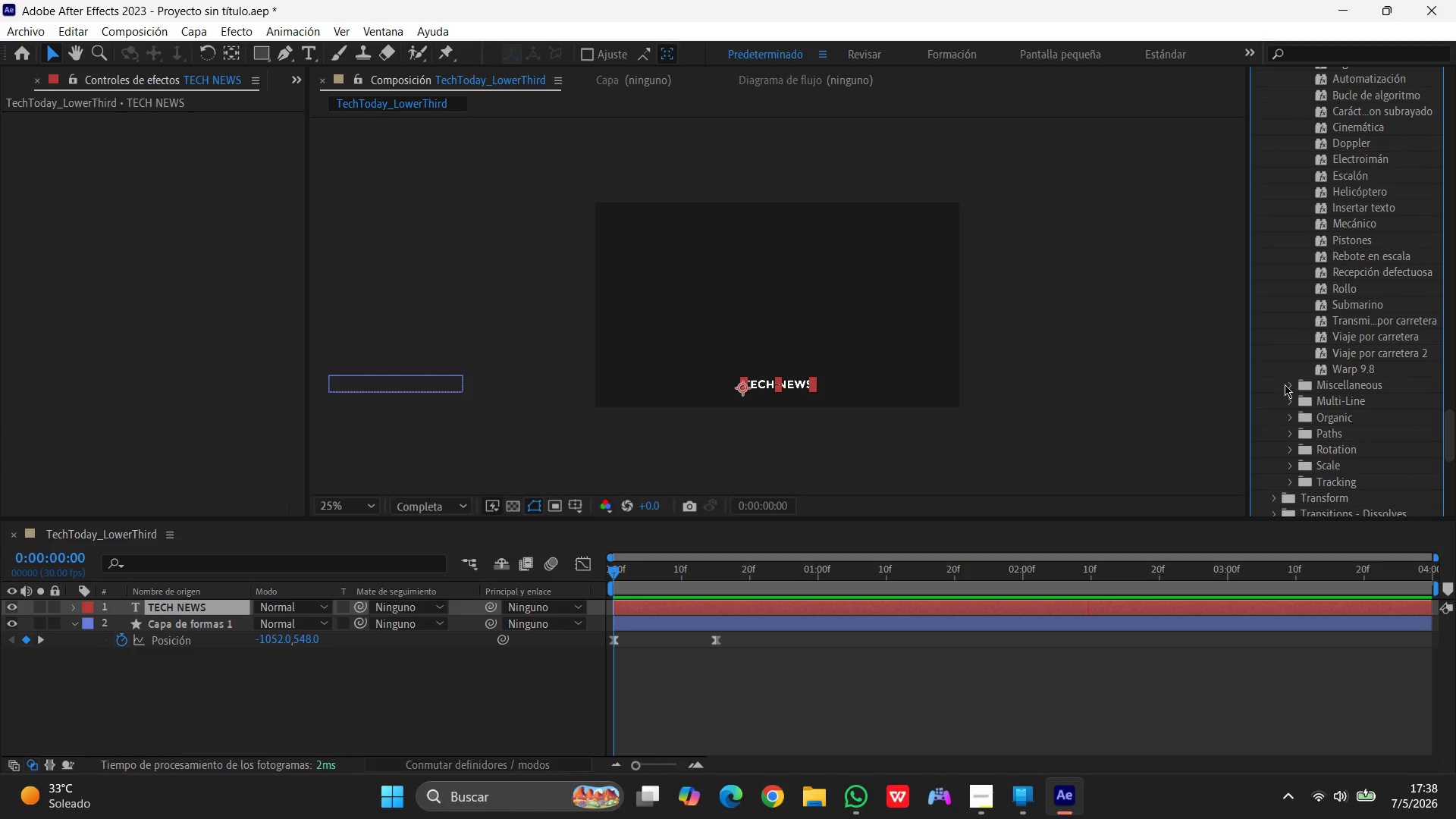 
left_click([1289, 384])
 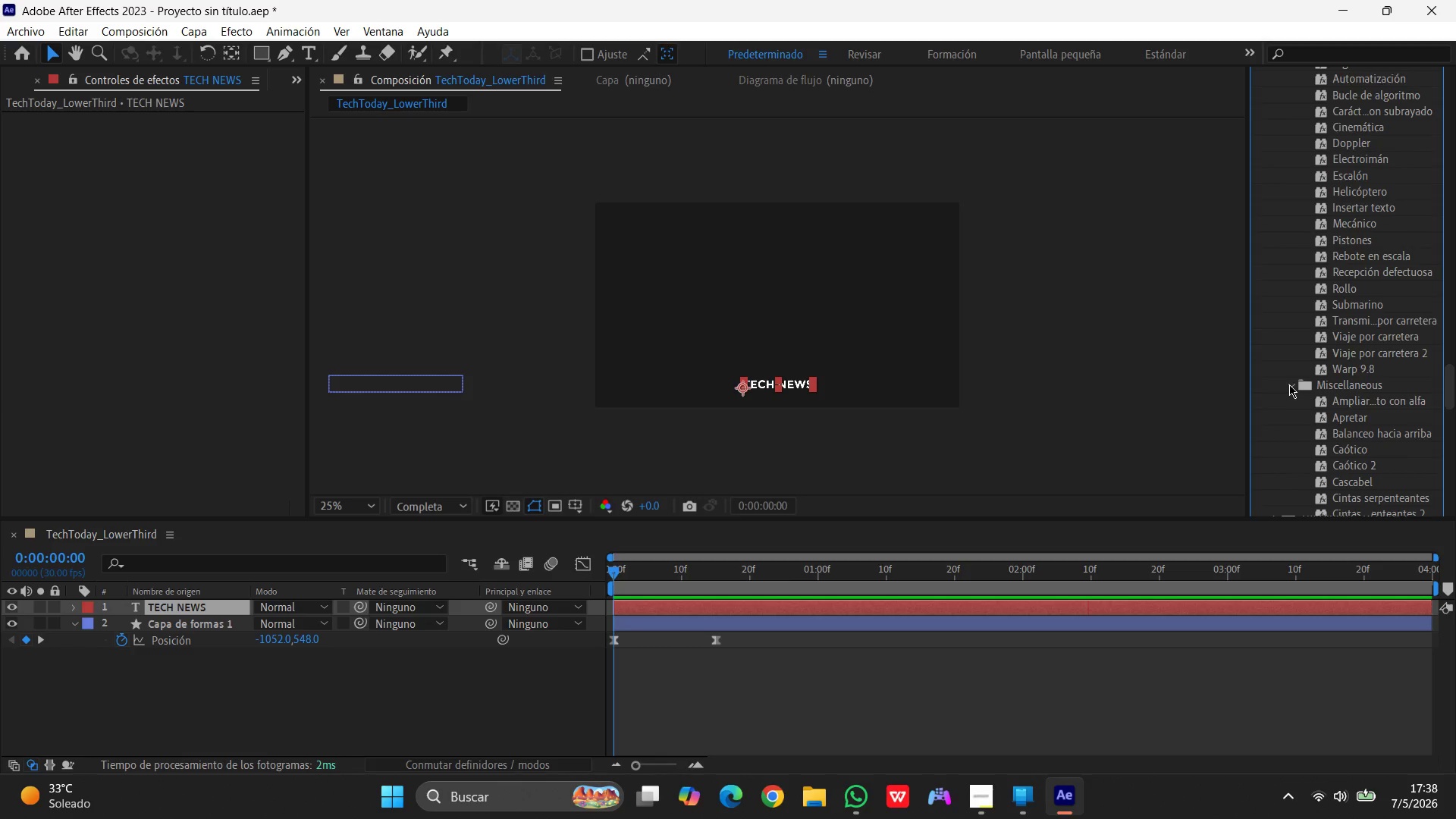 
scroll: coordinate [1289, 384], scroll_direction: down, amount: 10.0
 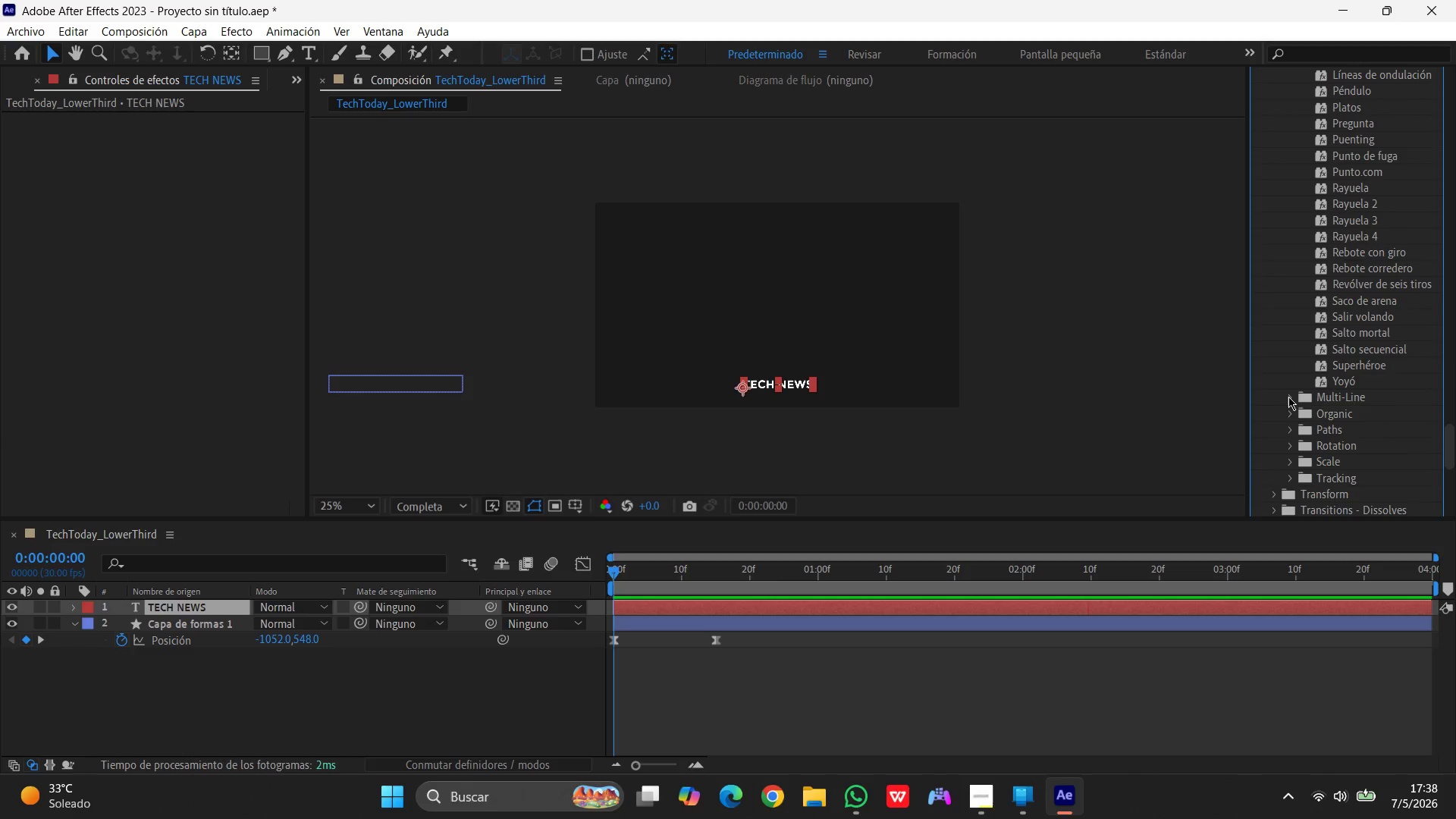 
left_click([1289, 397])
 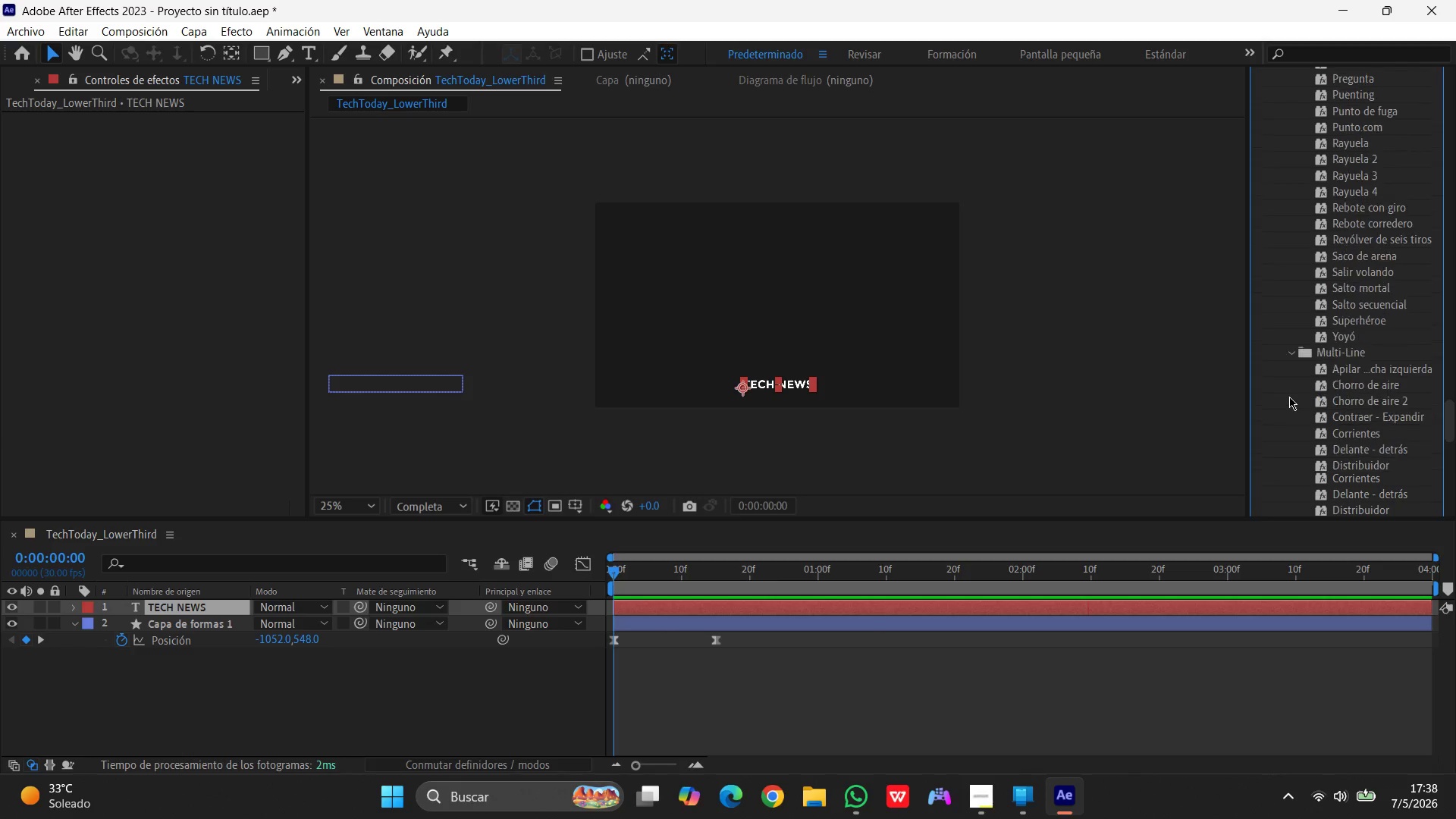 
scroll: coordinate [1289, 397], scroll_direction: down, amount: 4.0
 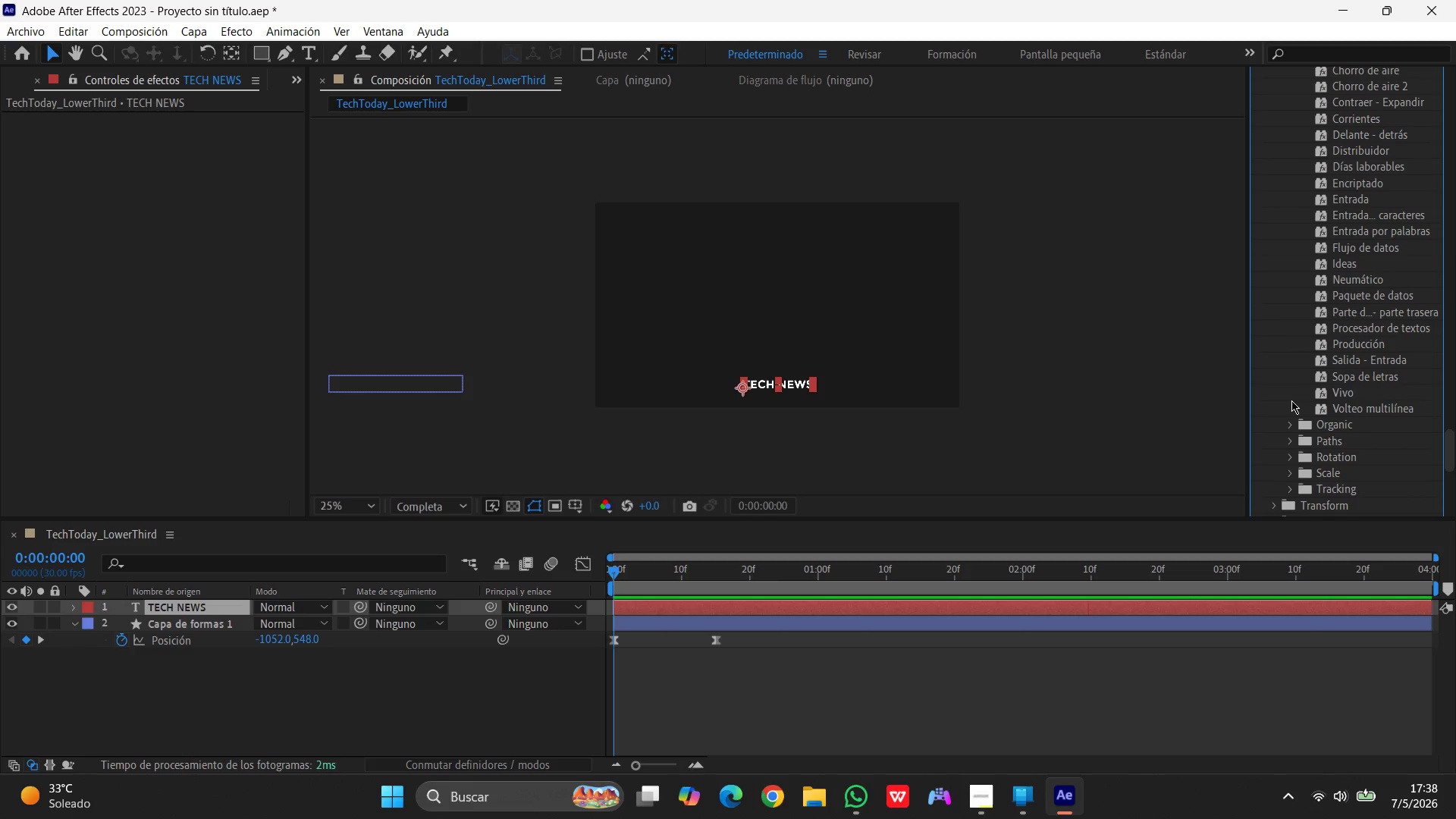 
left_click([1291, 422])
 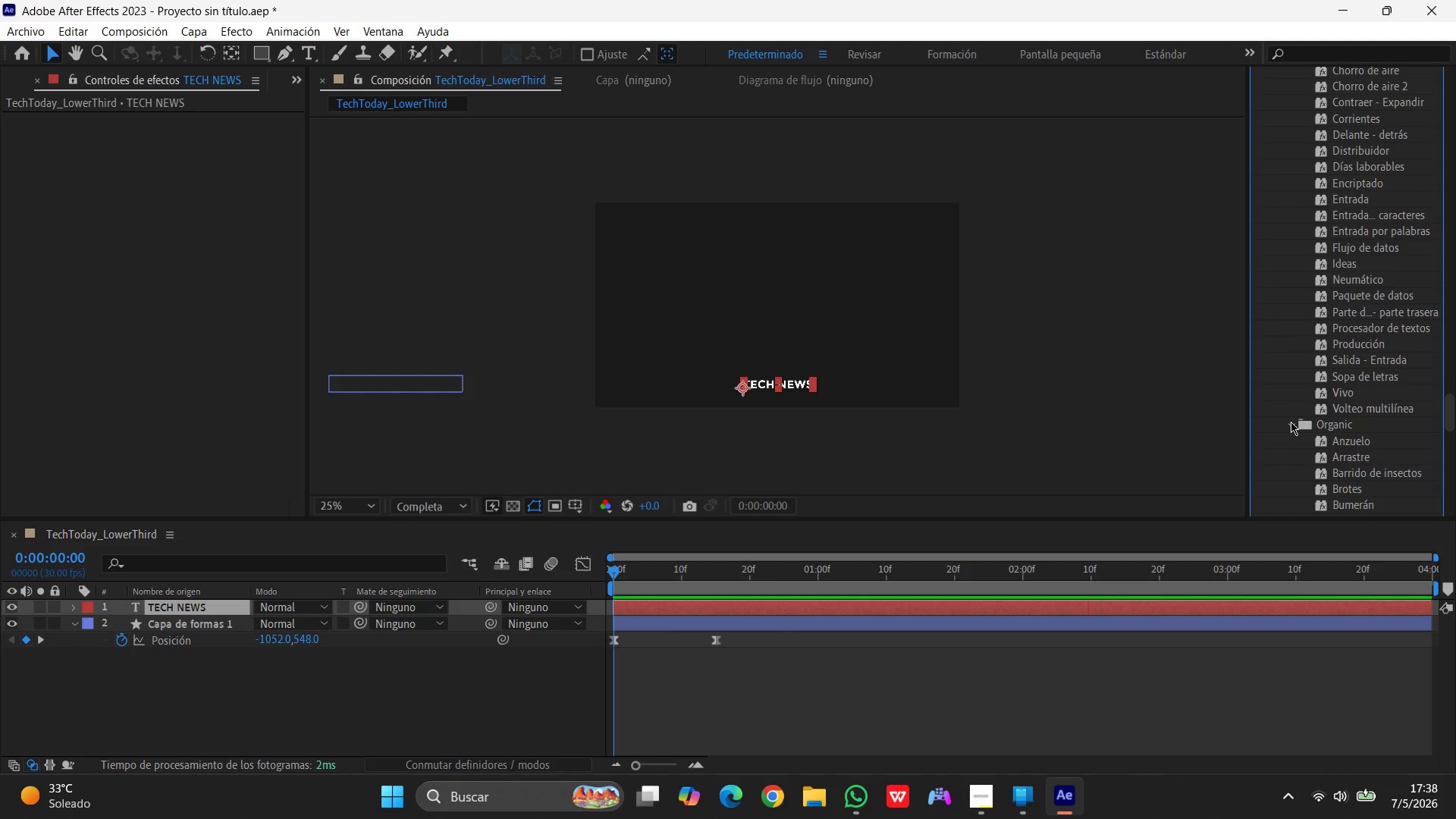 
scroll: coordinate [1291, 421], scroll_direction: down, amount: 10.0
 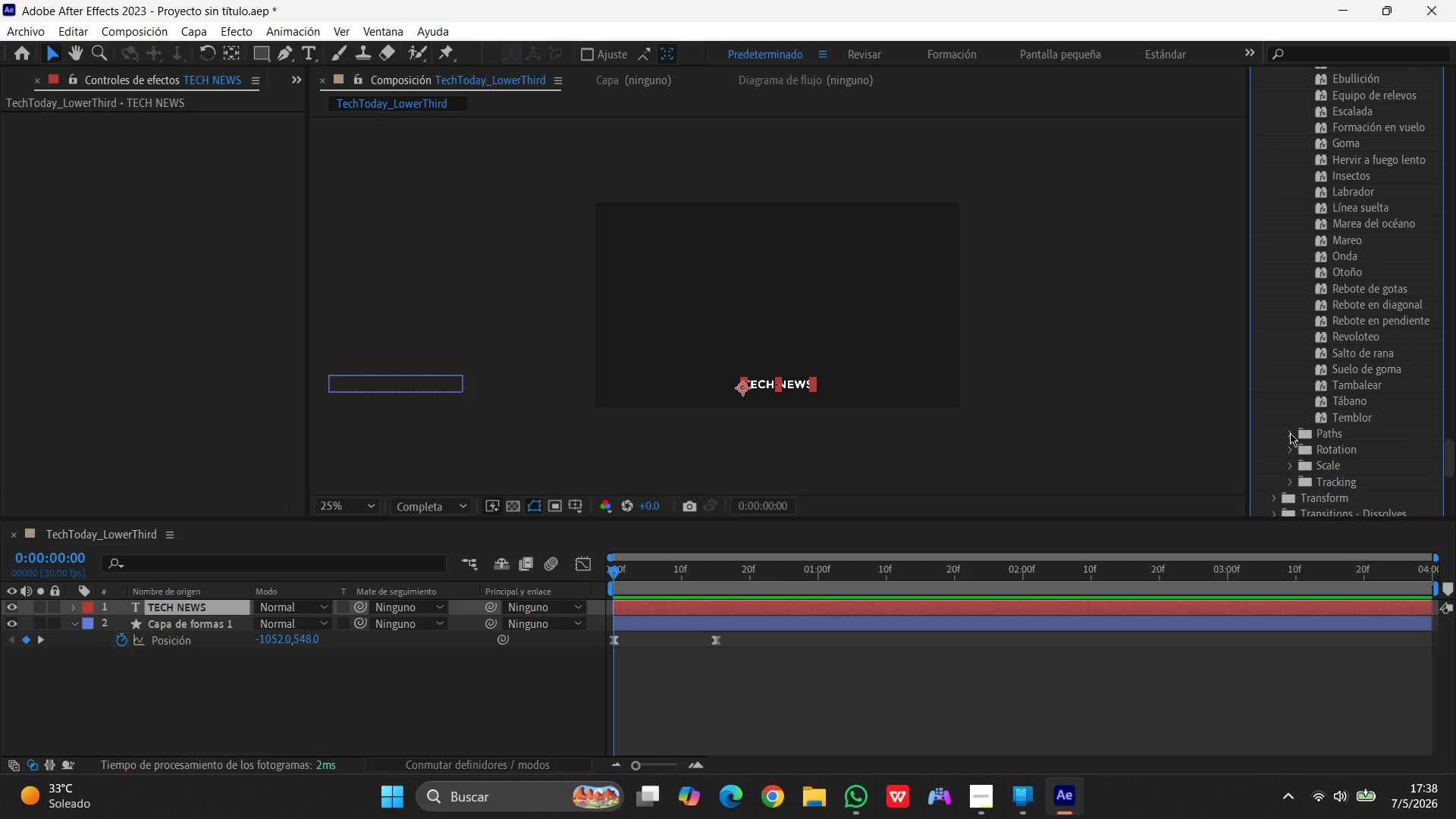 
left_click([1290, 433])
 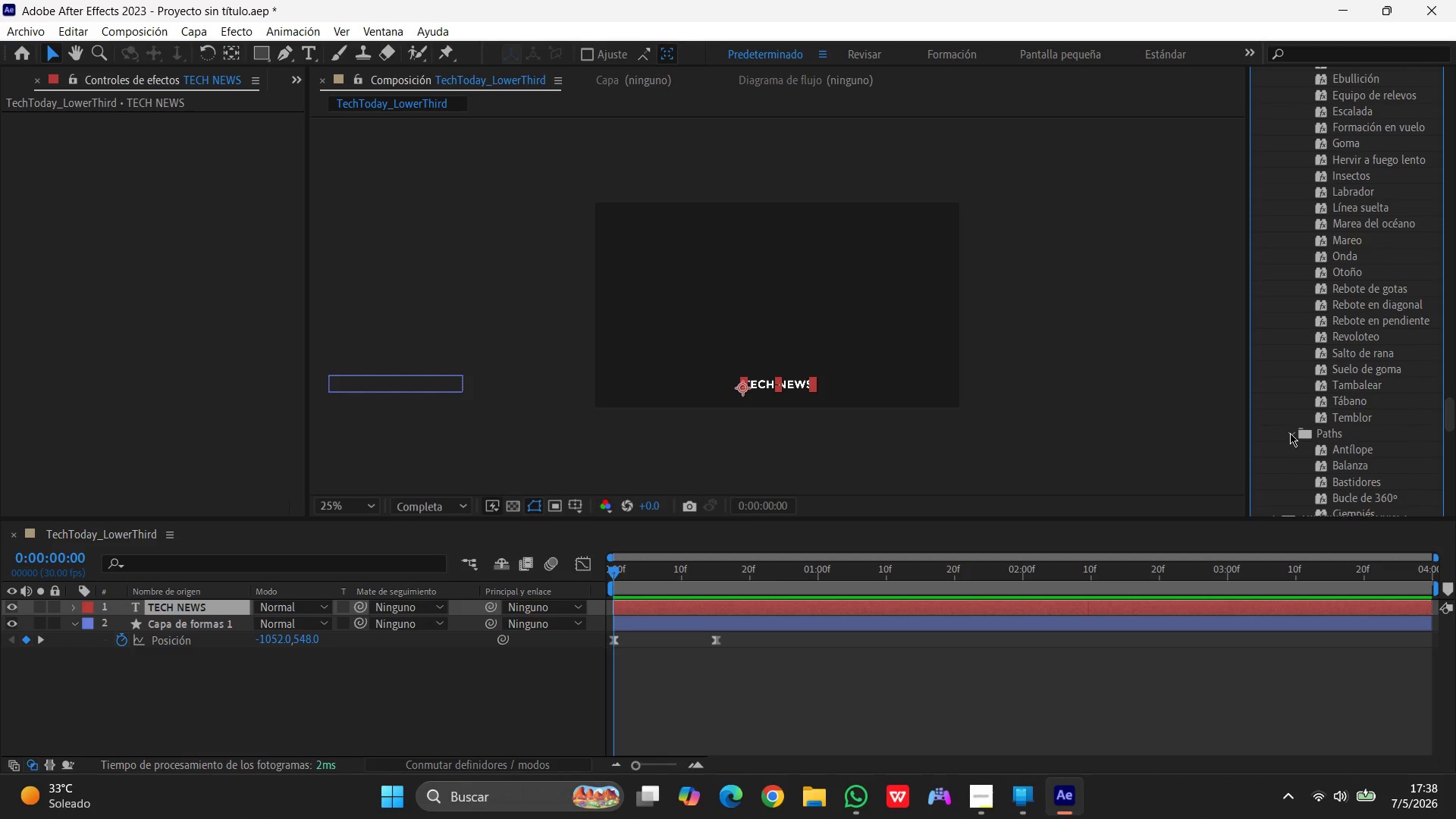 
scroll: coordinate [1290, 428], scroll_direction: down, amount: 11.0
 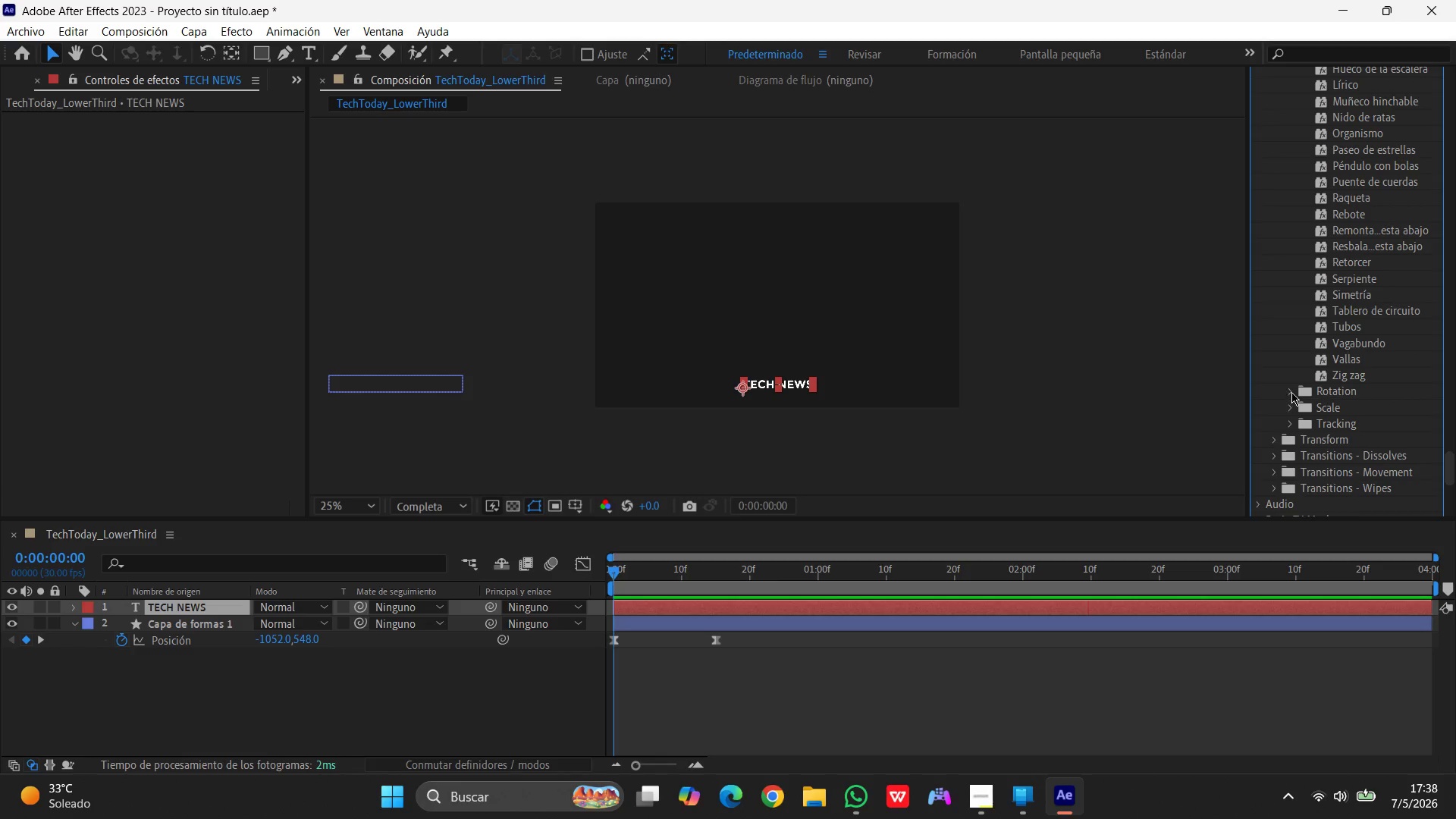 
left_click([1291, 392])
 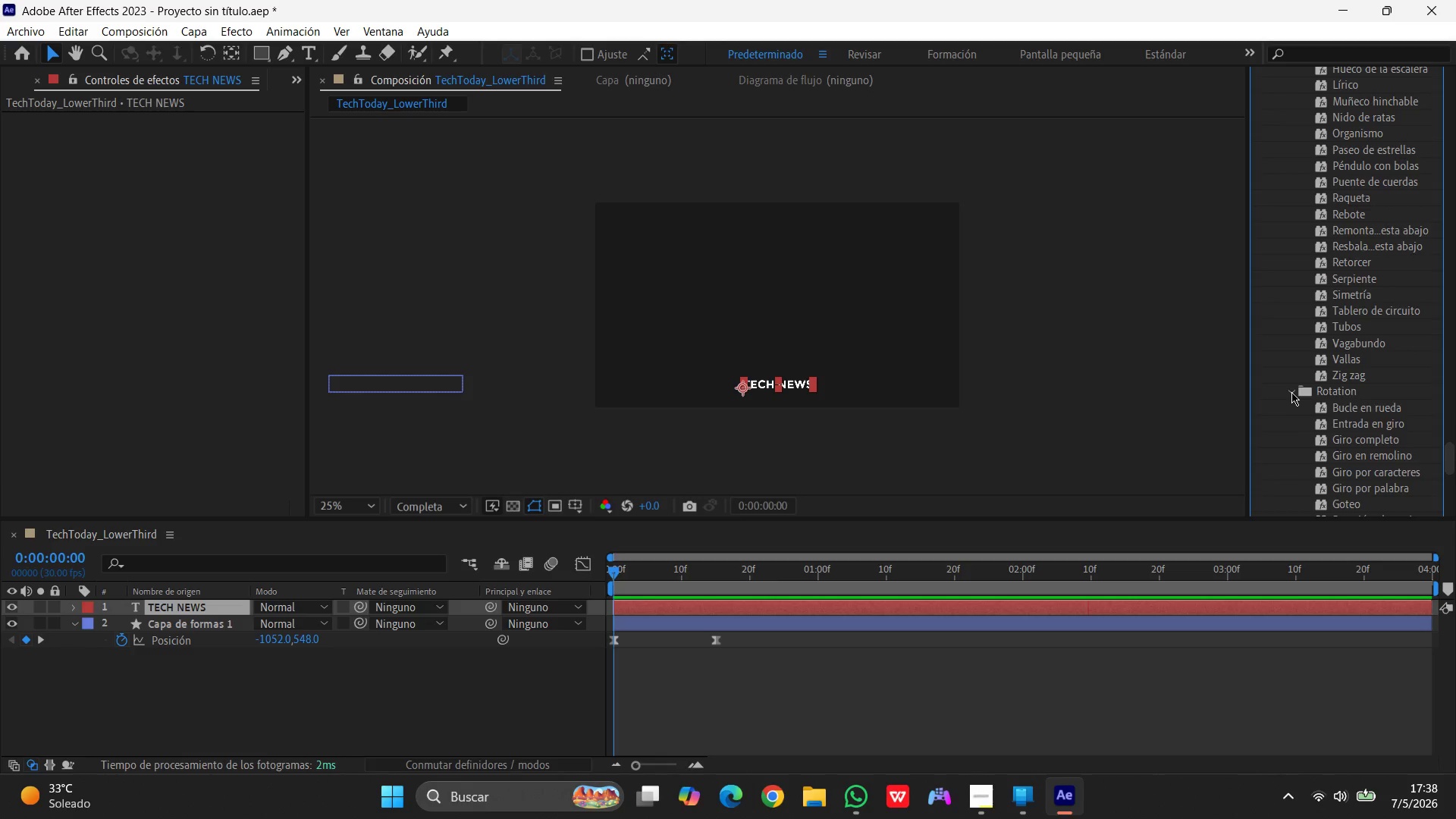 
scroll: coordinate [1291, 392], scroll_direction: down, amount: 4.0
 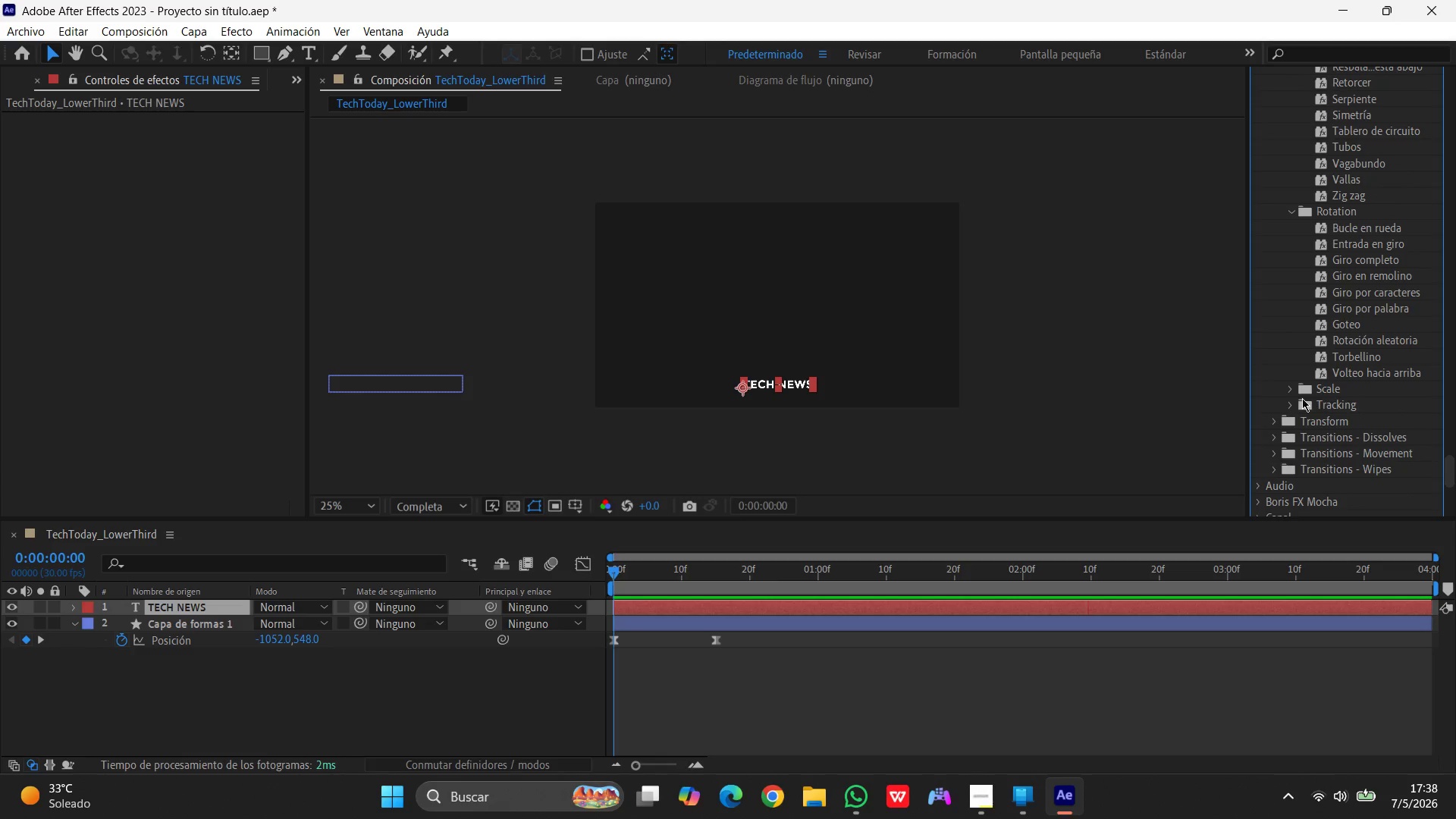 
left_click([1290, 391])
 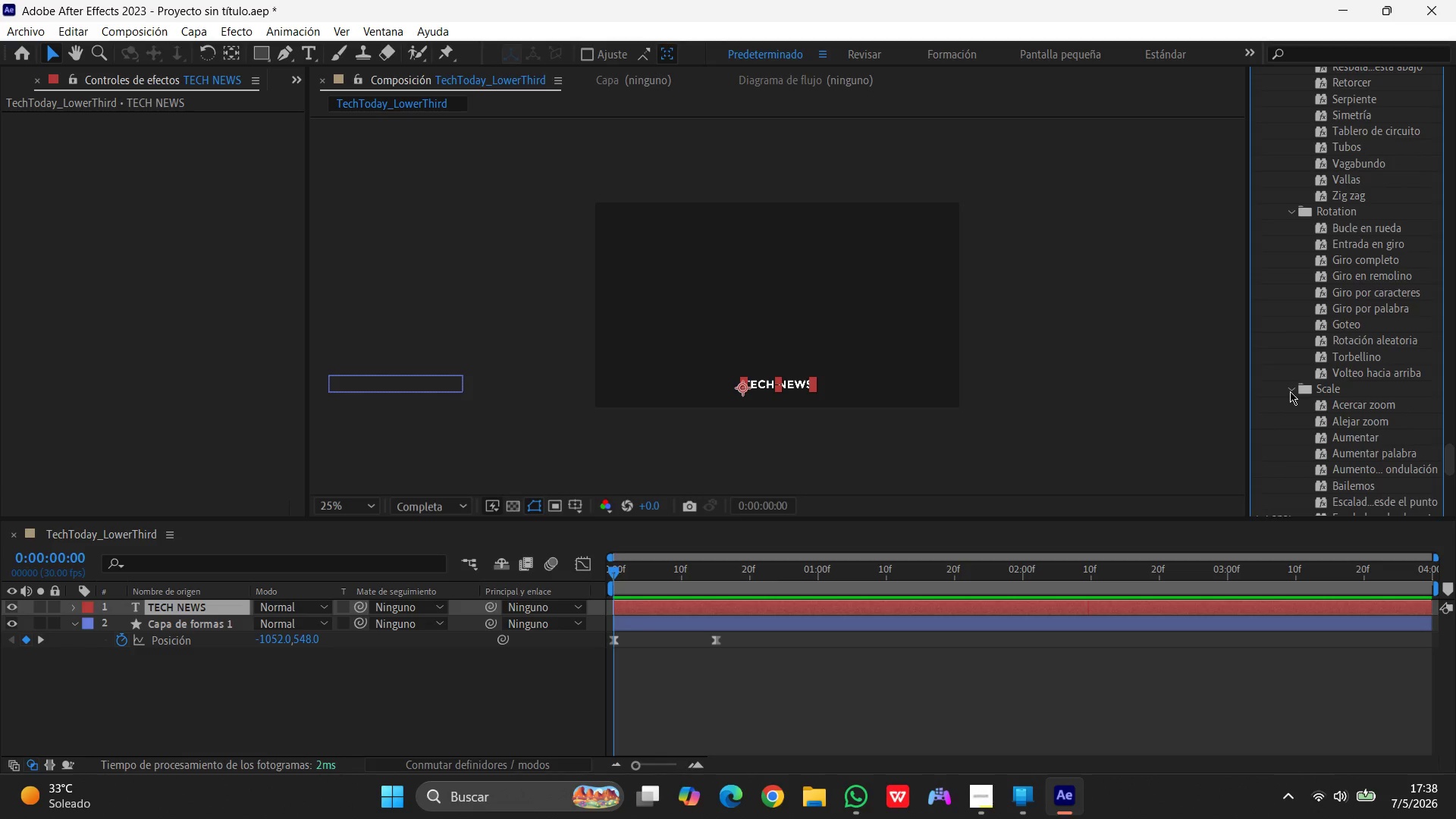 
scroll: coordinate [1290, 391], scroll_direction: down, amount: 4.0
 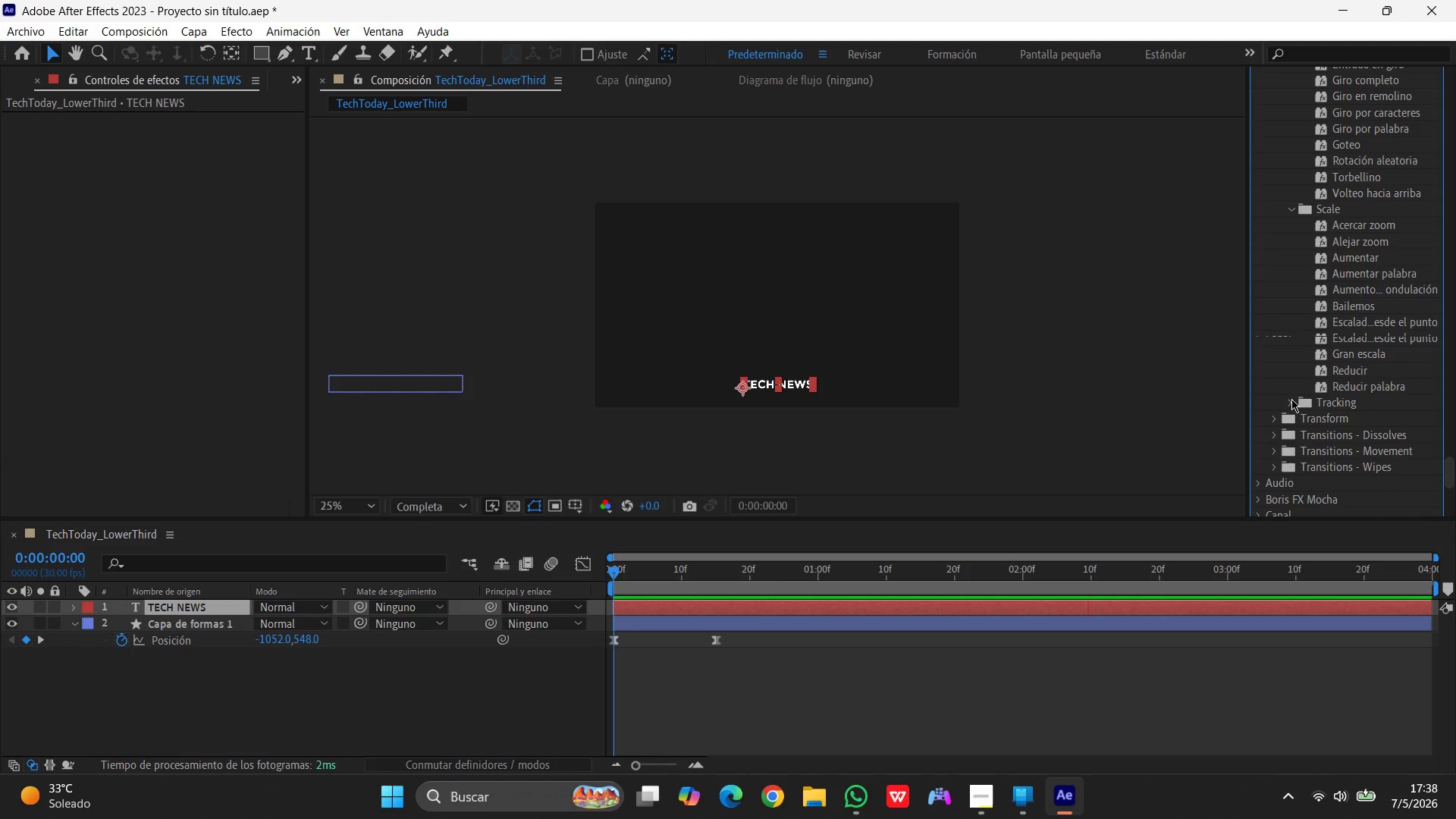 
left_click([1291, 399])
 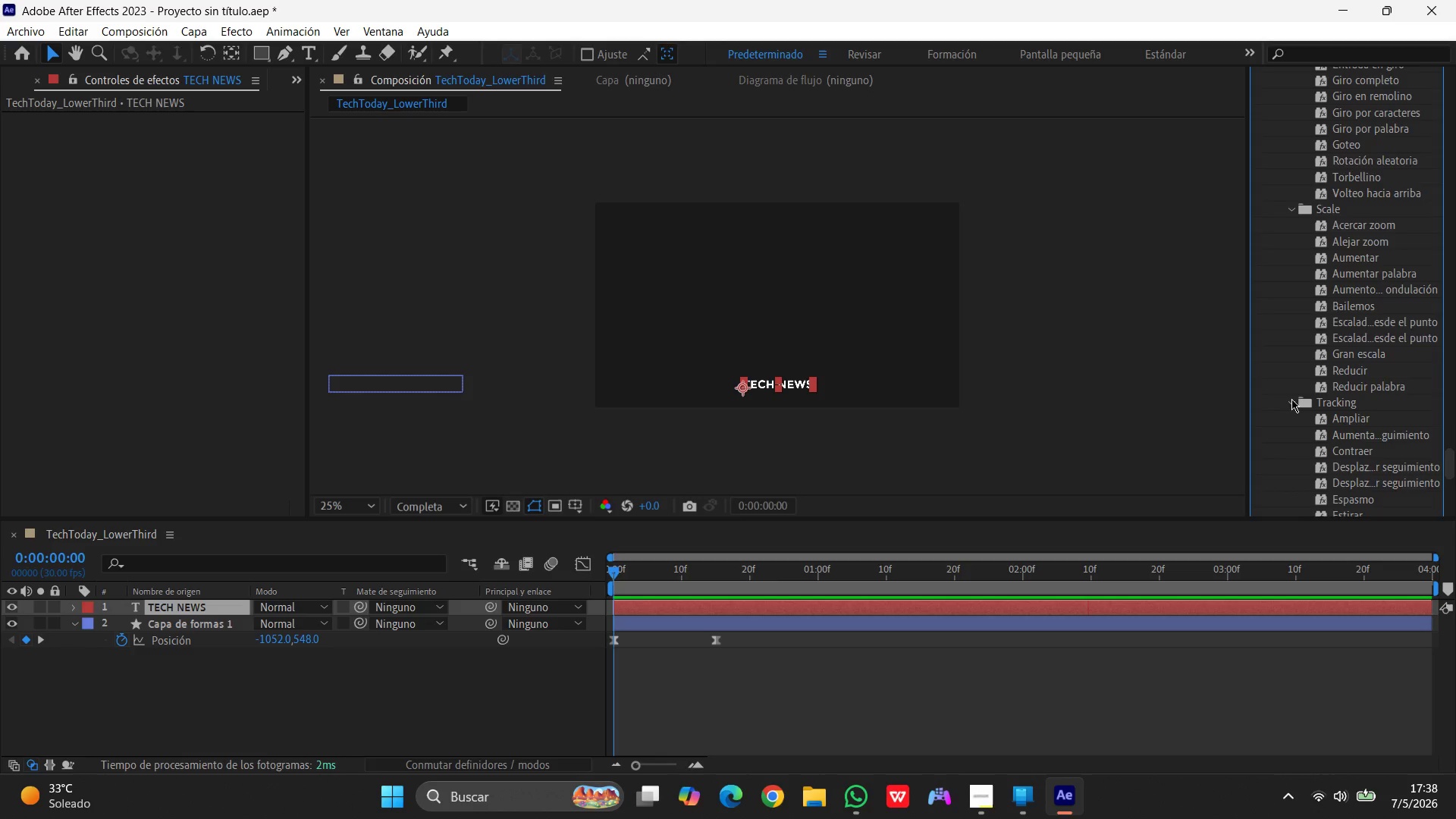 
scroll: coordinate [1291, 399], scroll_direction: down, amount: 2.0
 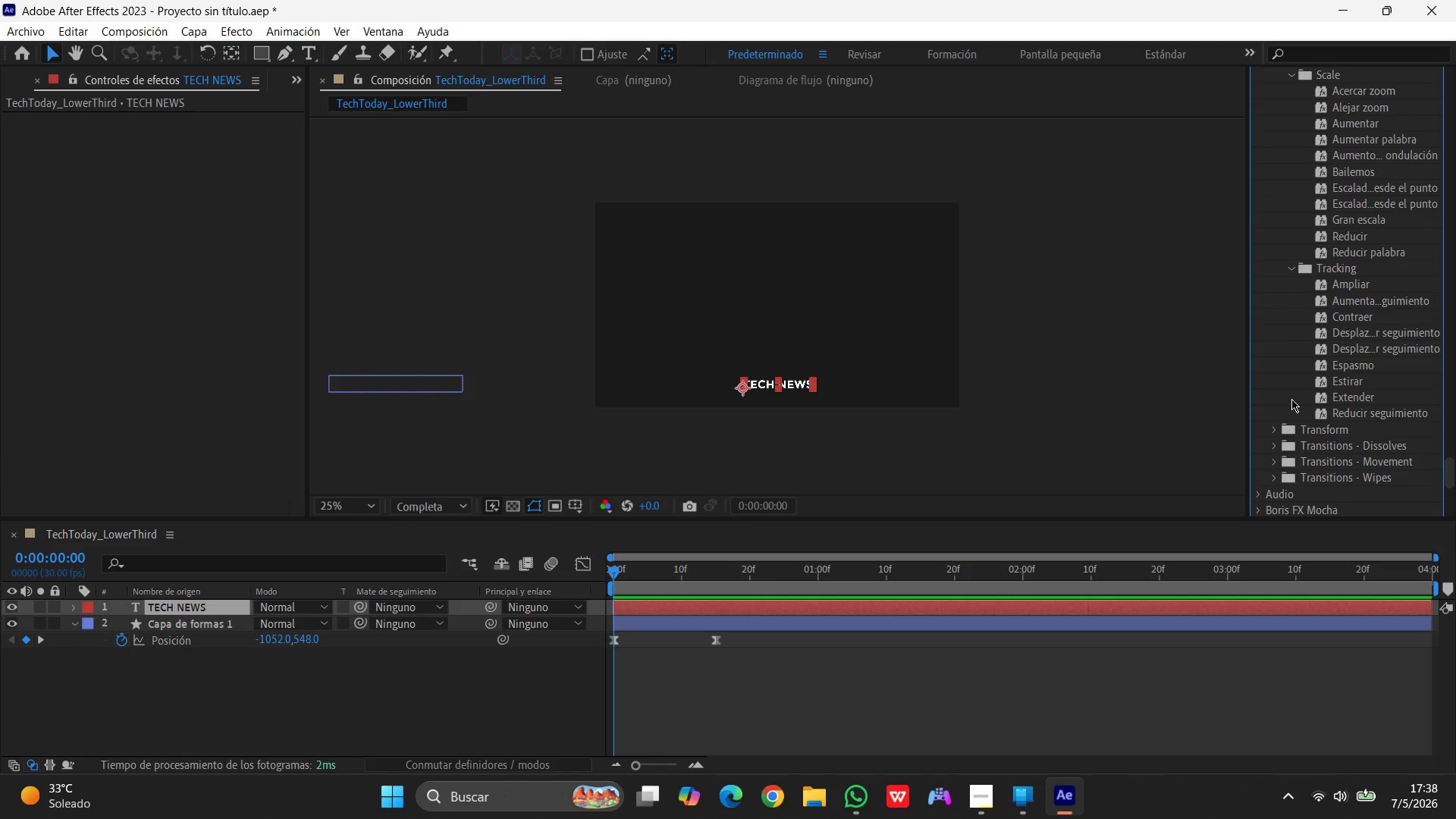 
scroll: coordinate [1291, 399], scroll_direction: up, amount: 3.0
 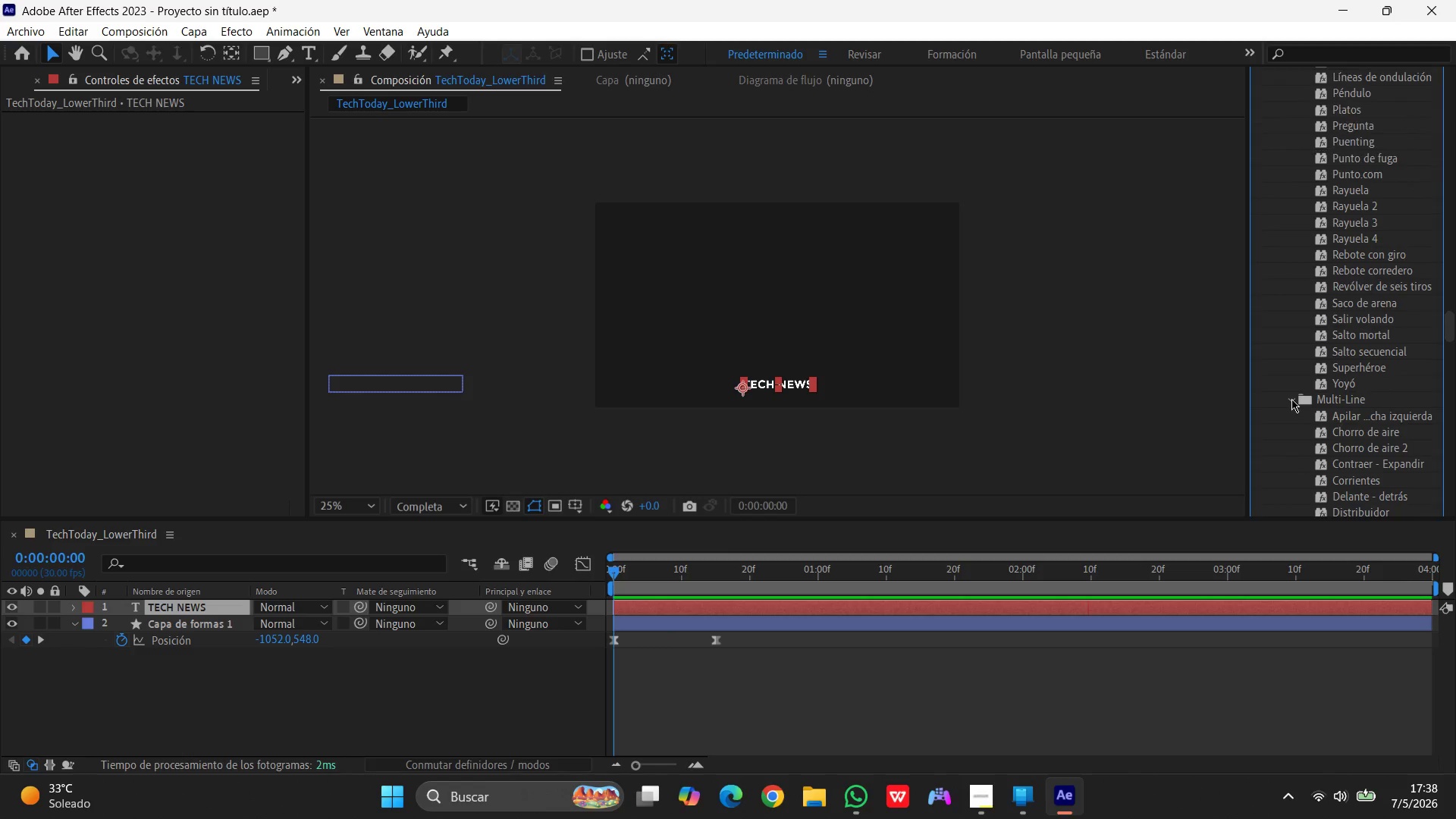 
left_click([1323, 52])
 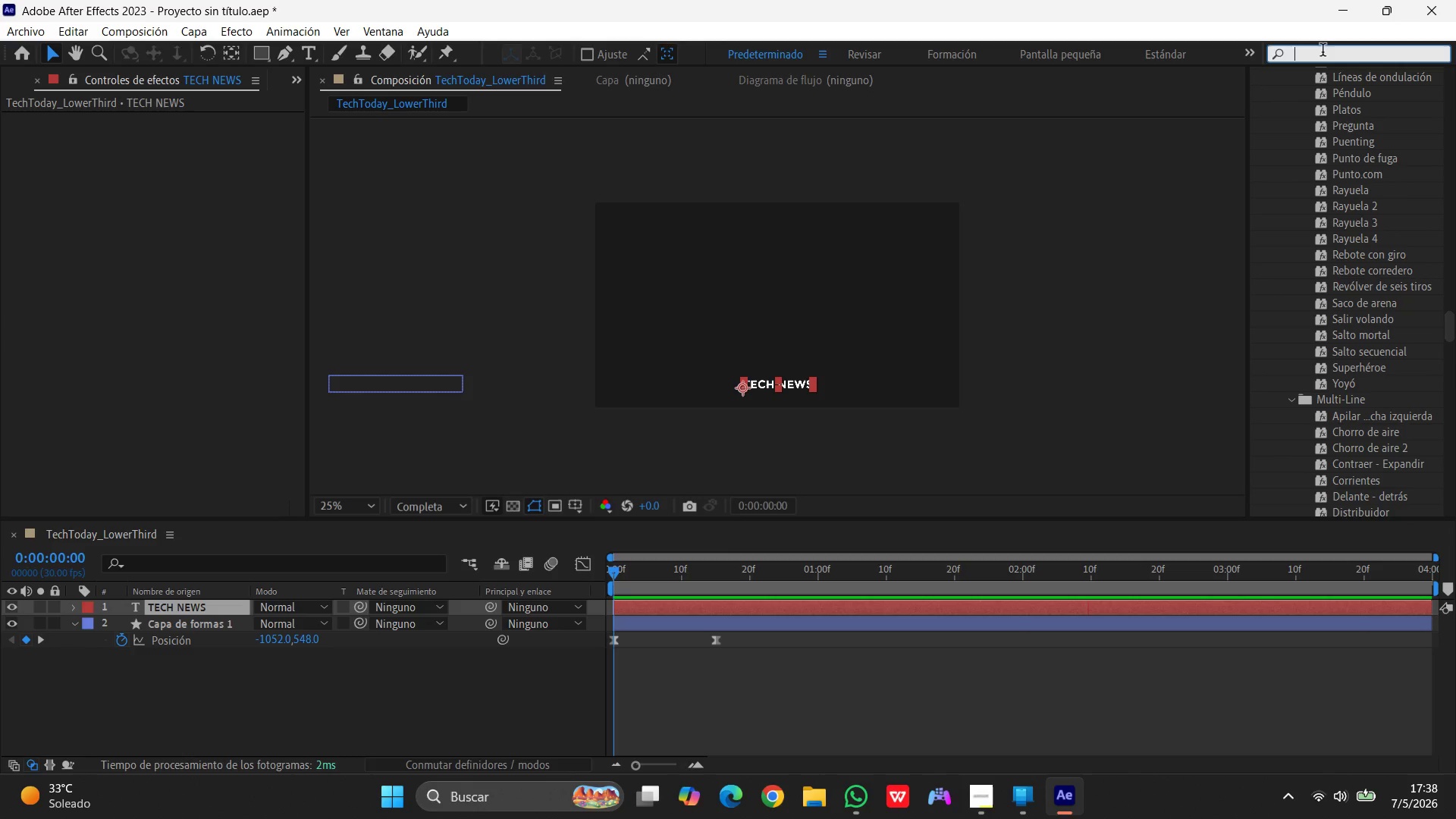 
type(ty)
 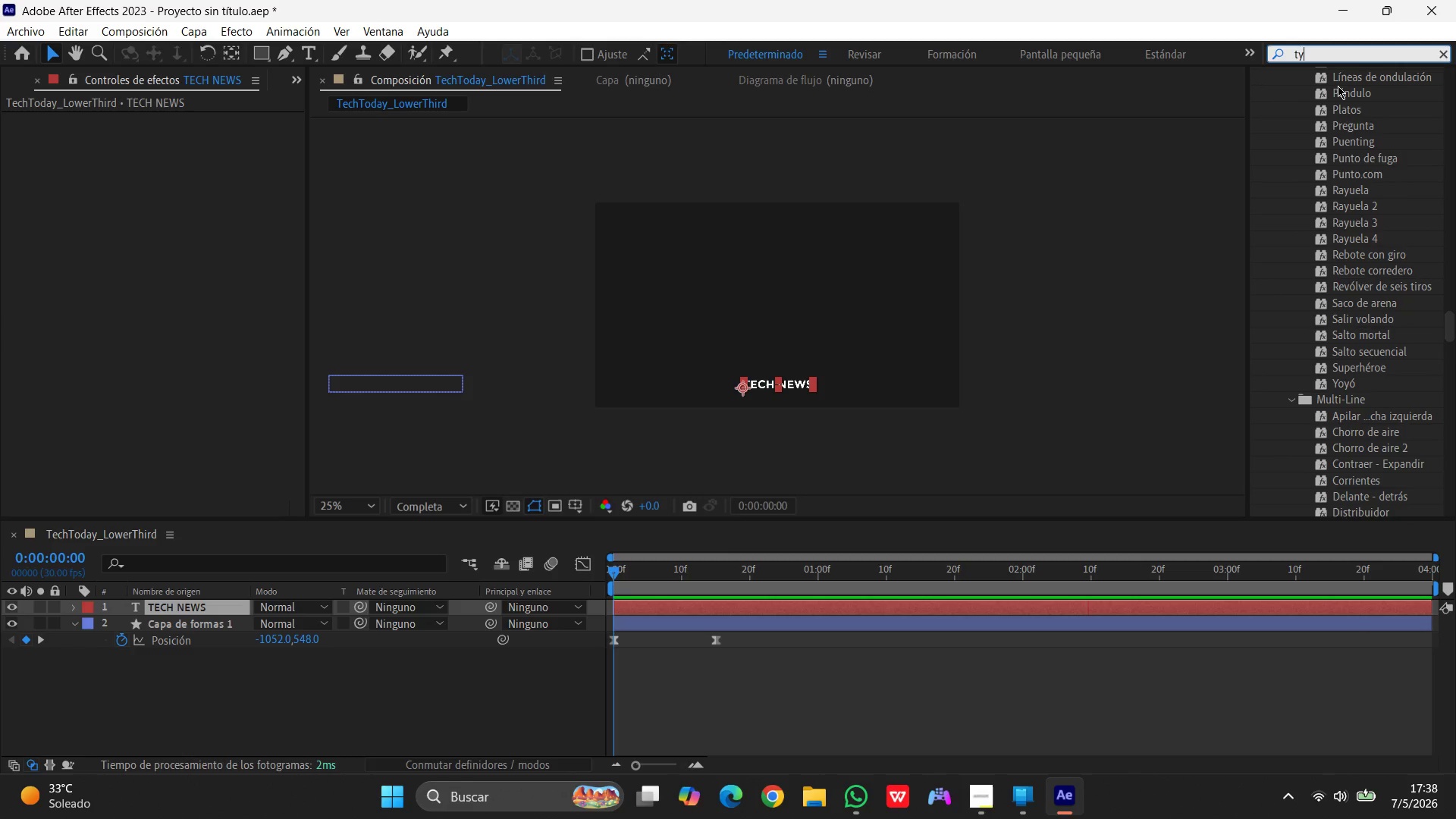 
scroll: coordinate [1366, 239], scroll_direction: up, amount: 85.0
 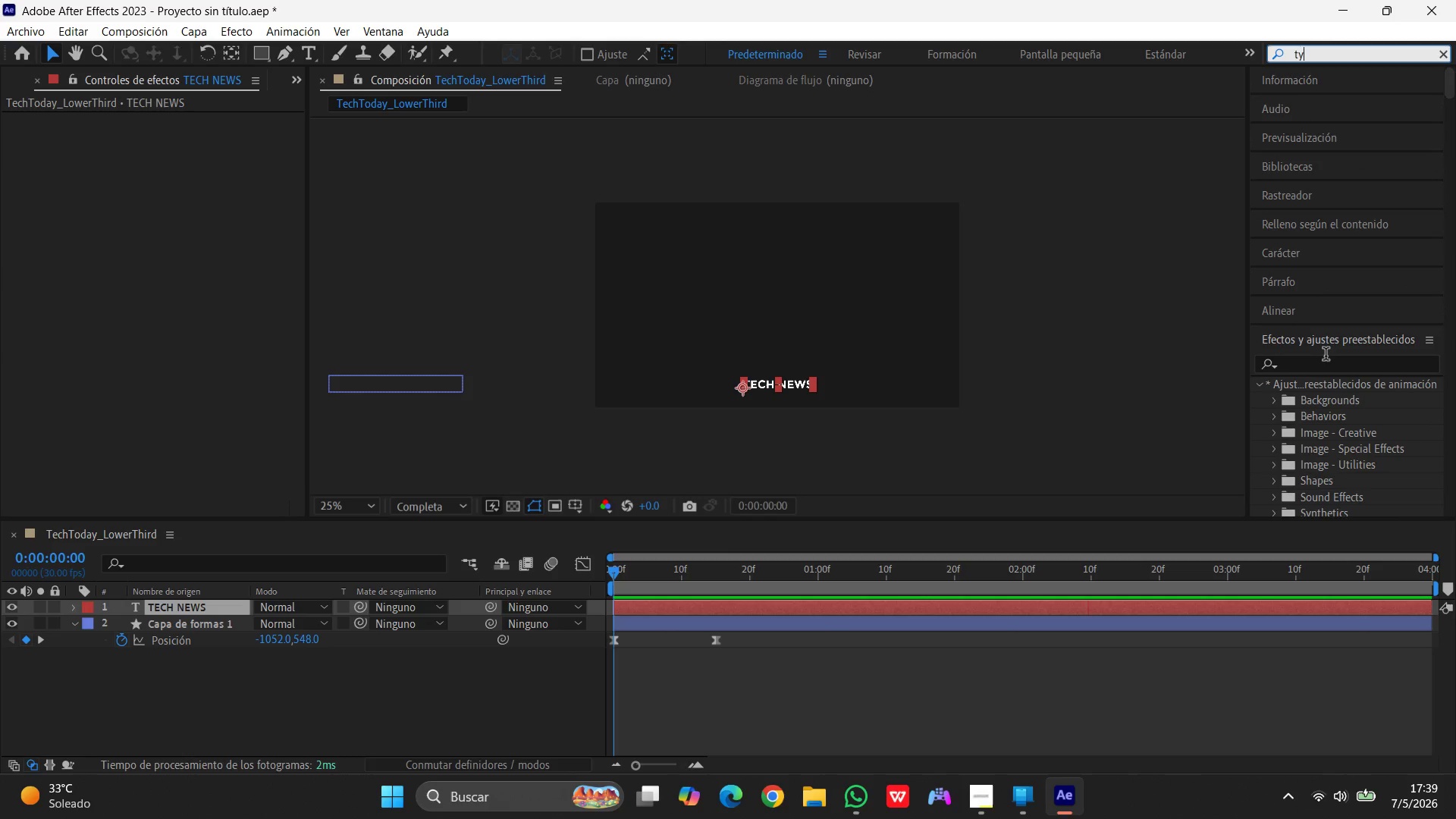 
left_click([1320, 365])
 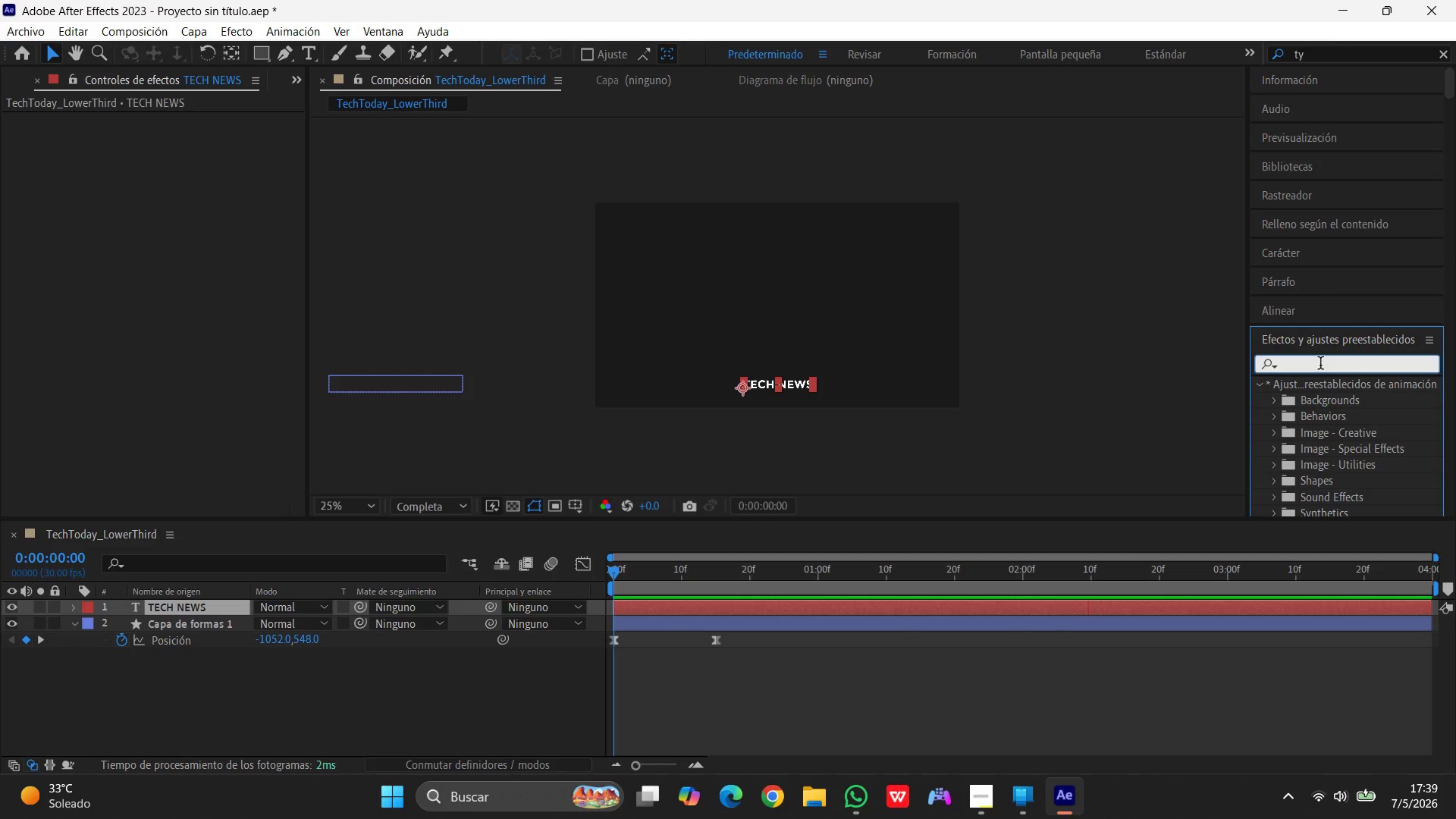 
type(typ)
key(Backspace)
key(Backspace)
key(Backspace)
key(Backspace)
type(maquina)
 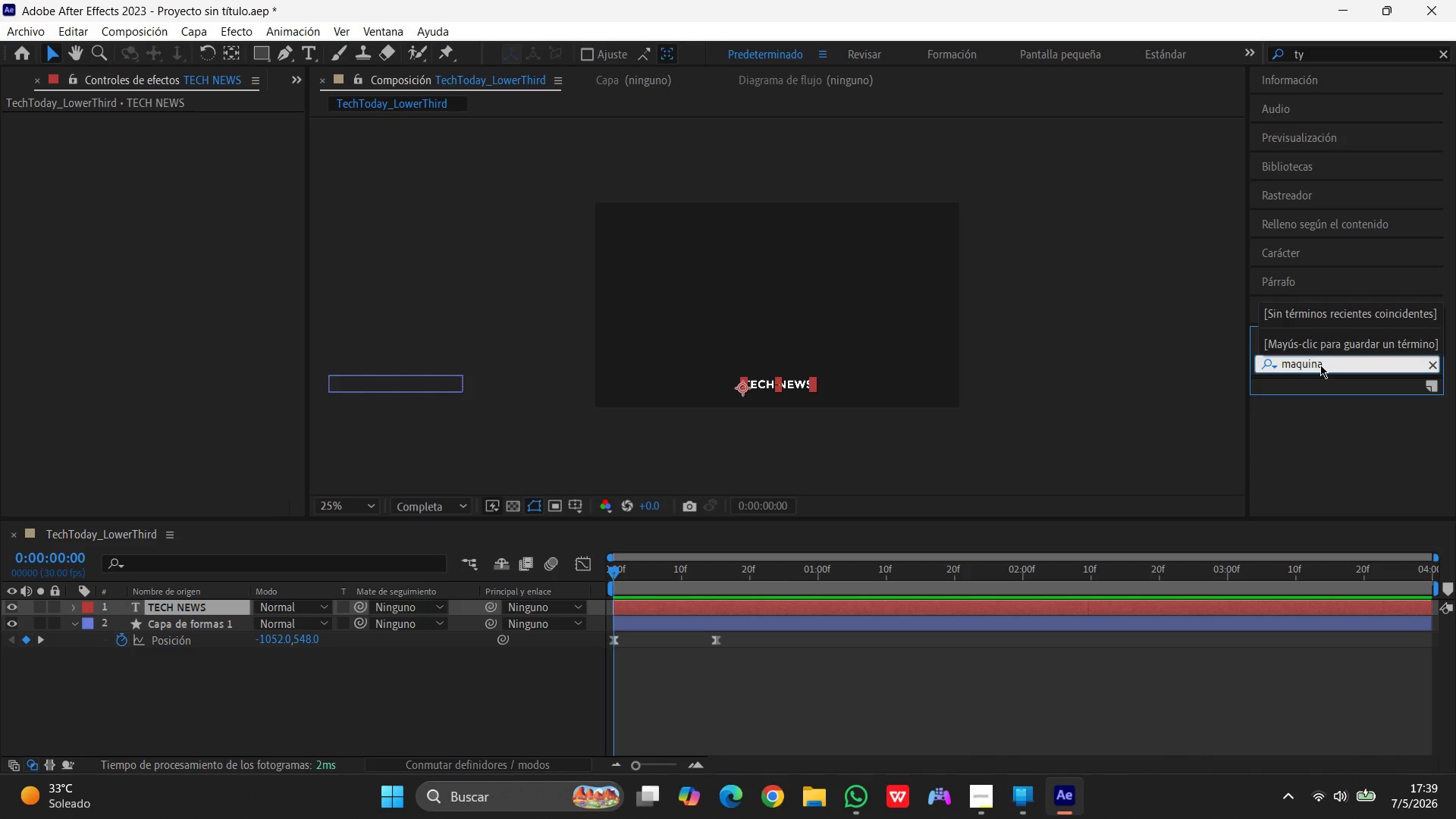 
key(Enter)
 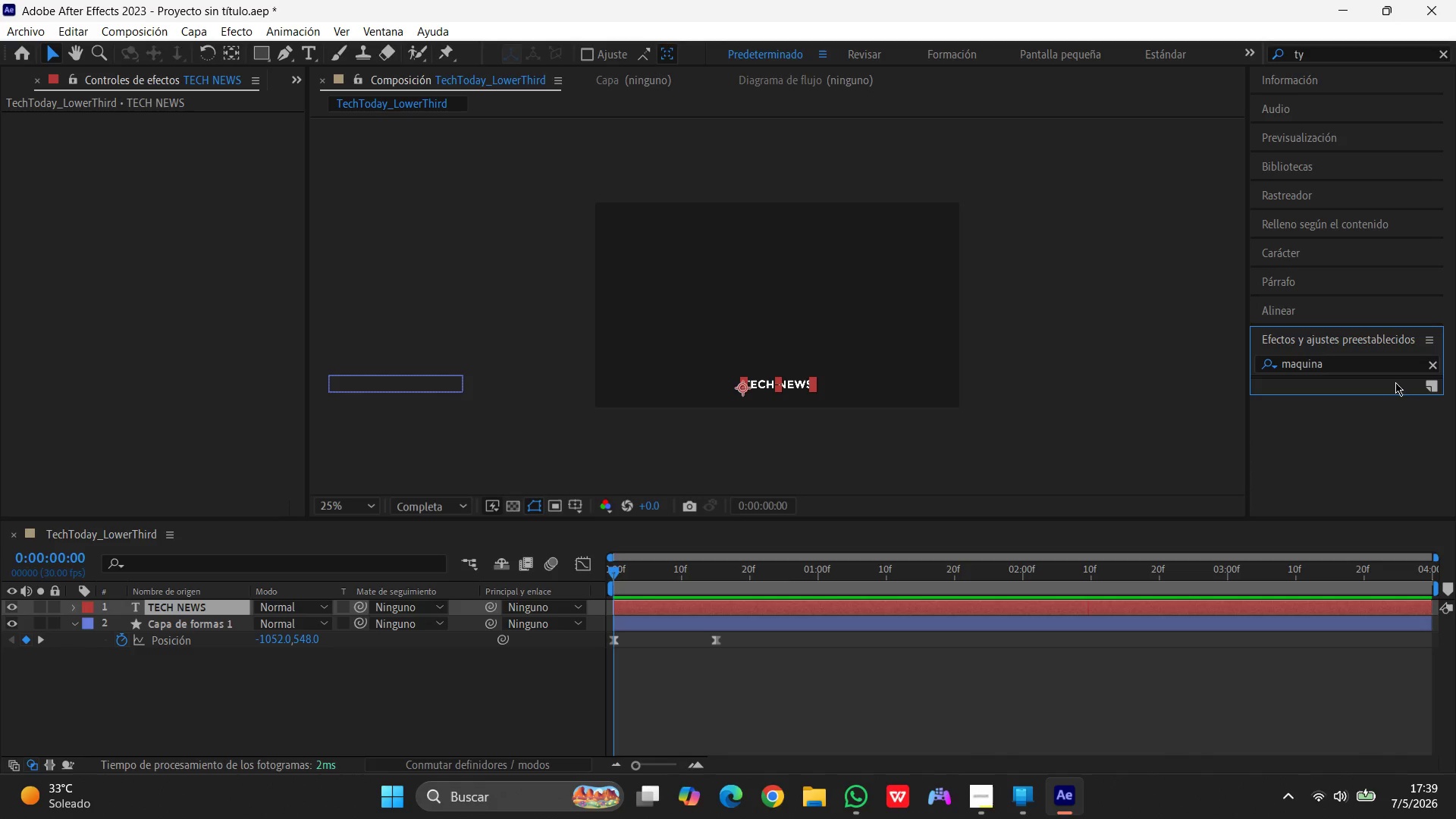 
left_click([1430, 380])
 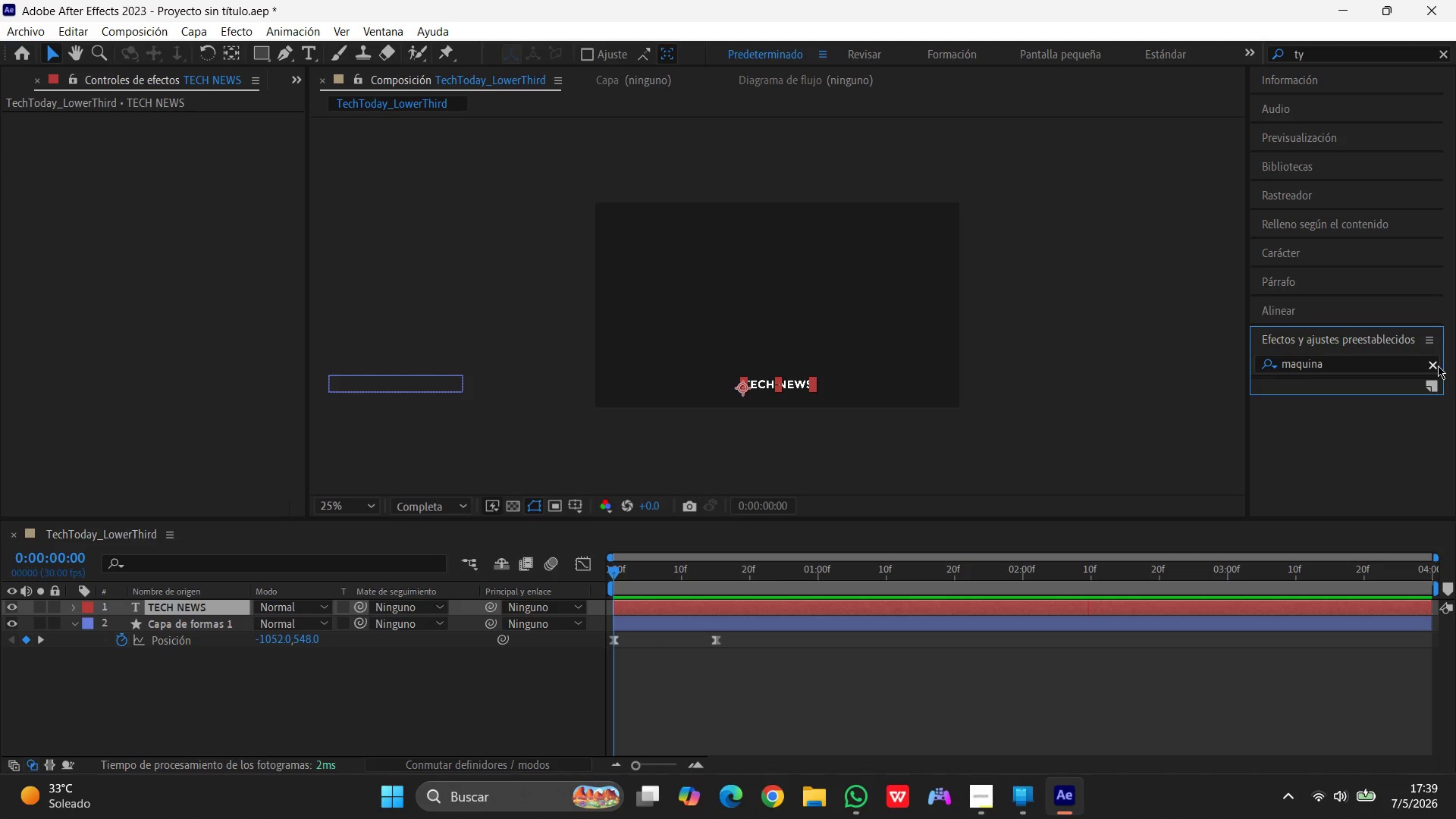 
left_click([1432, 366])
 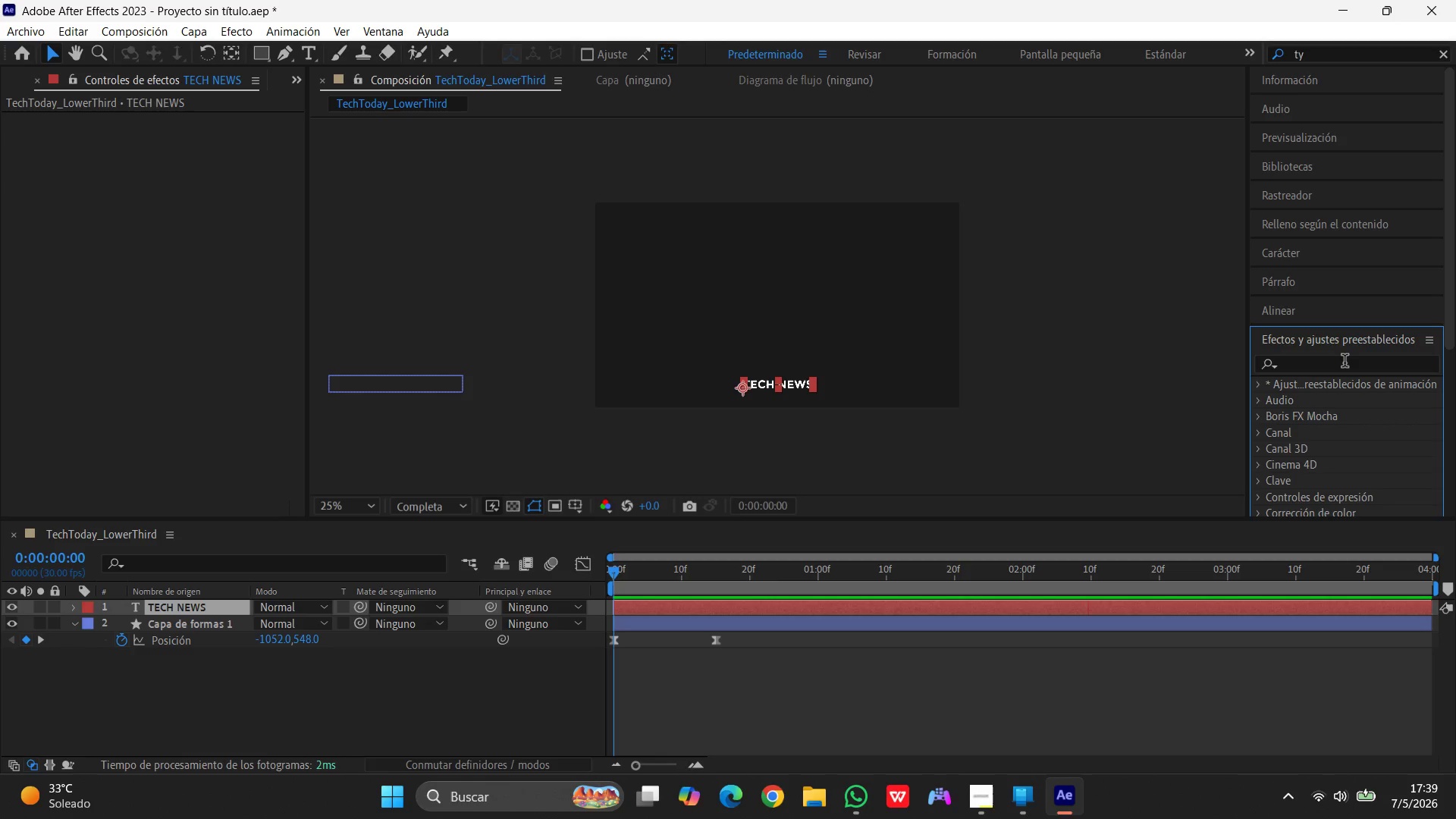 
left_click([1345, 362])
 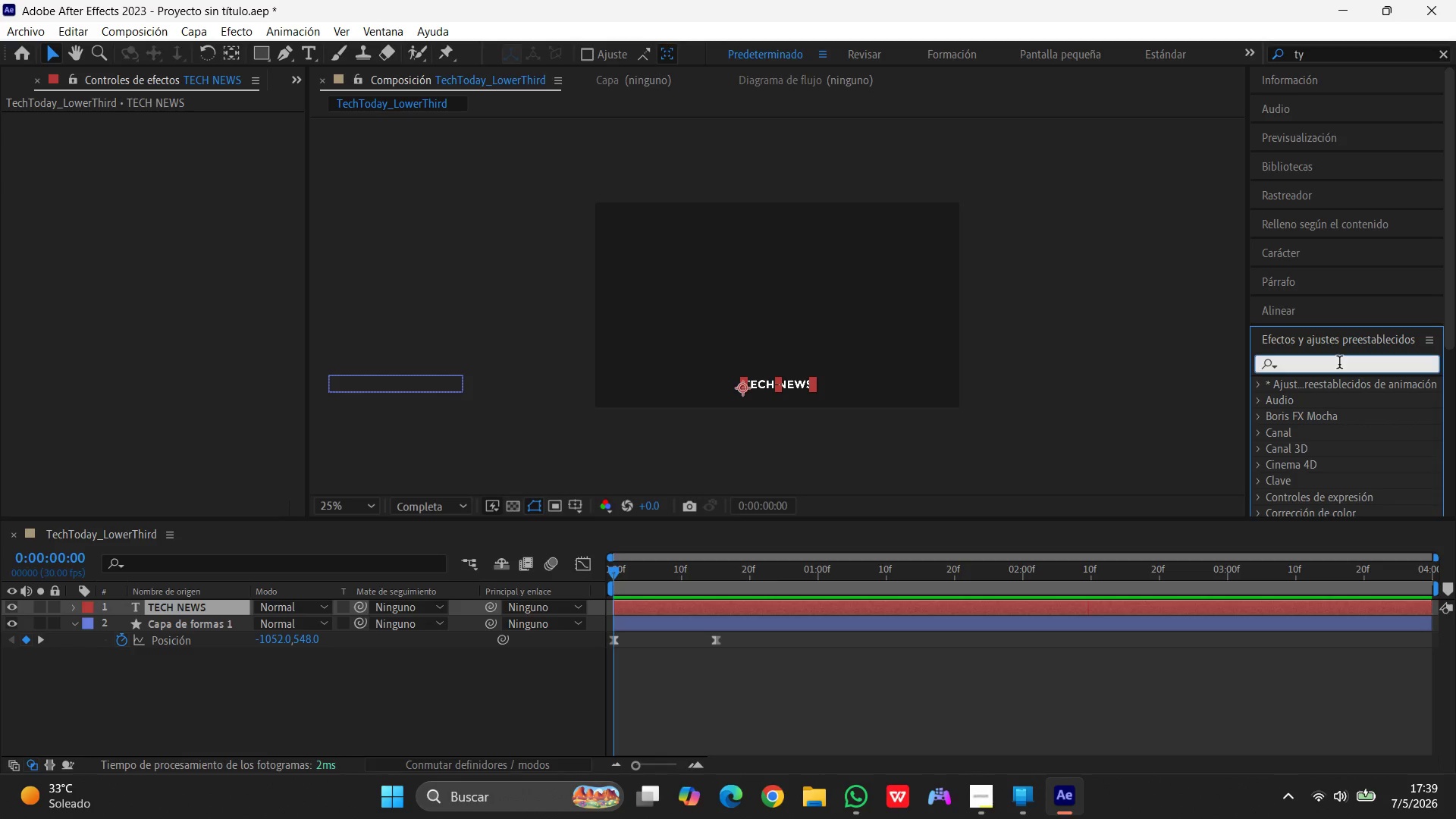 
type(escrib)
 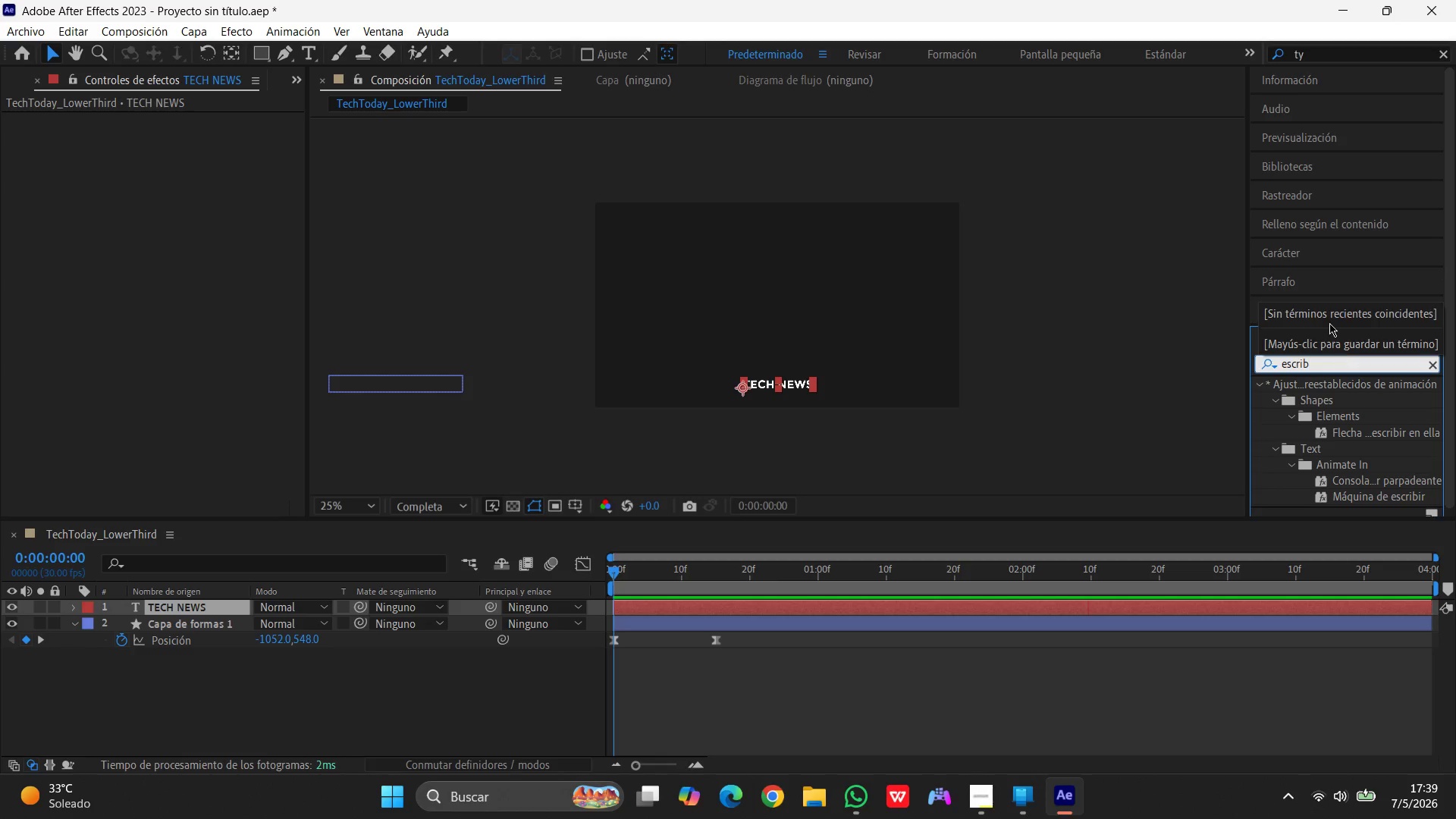 
scroll: coordinate [1351, 425], scroll_direction: down, amount: 1.0
 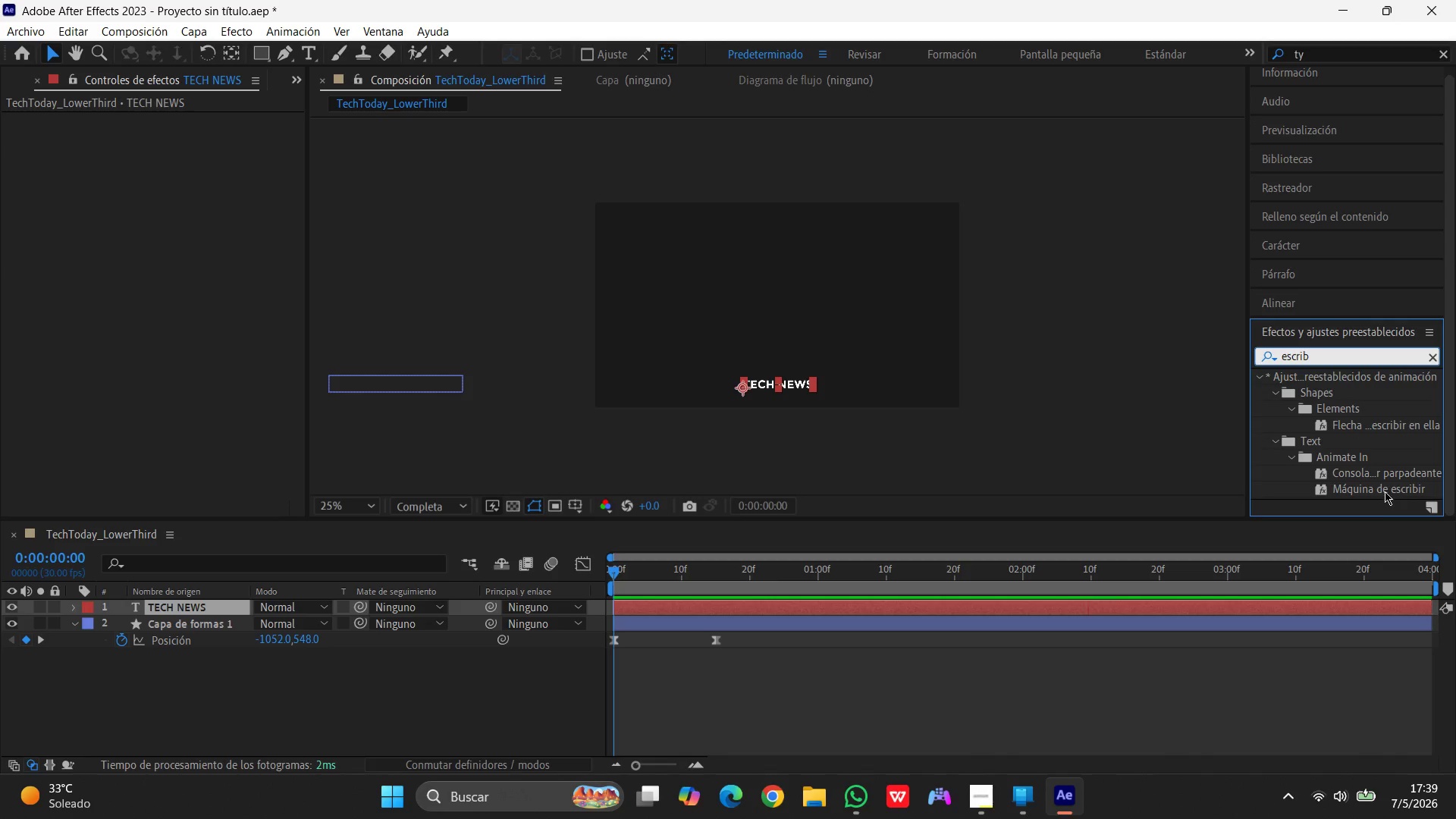 
left_click([1385, 485])
 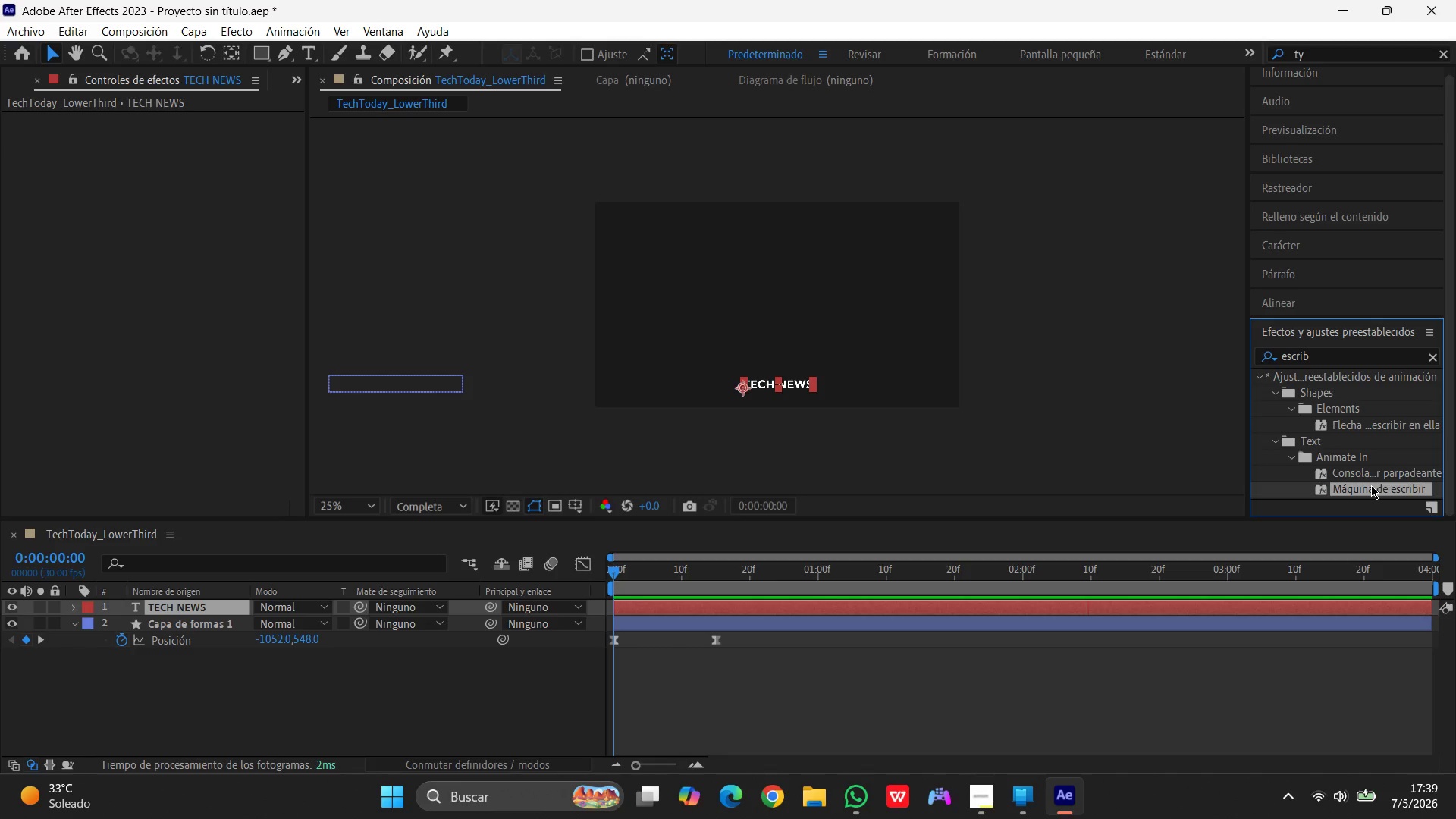 
wait(5.8)
 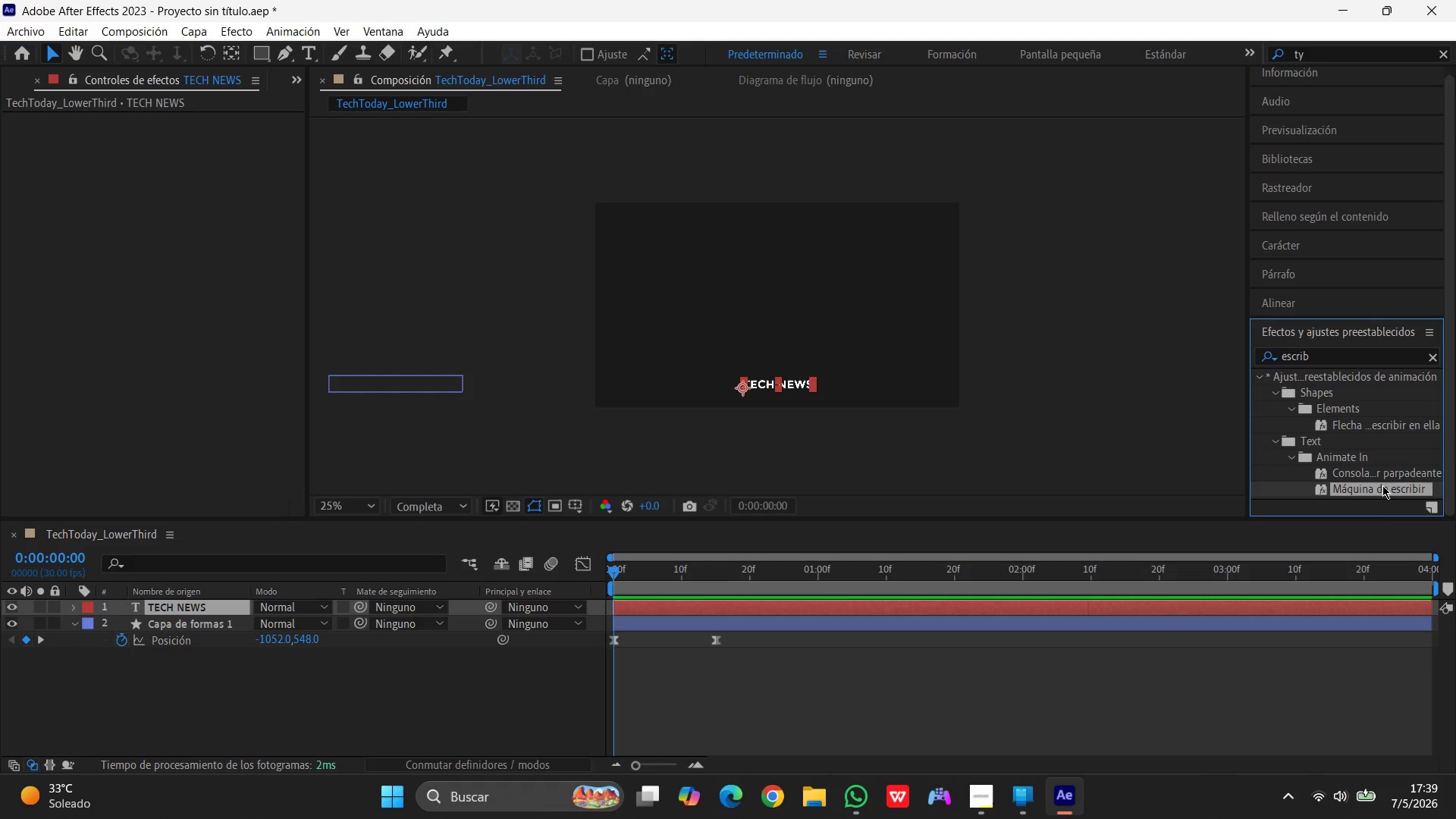 
left_click_drag(start_coordinate=[1370, 493], to_coordinate=[195, 610])
 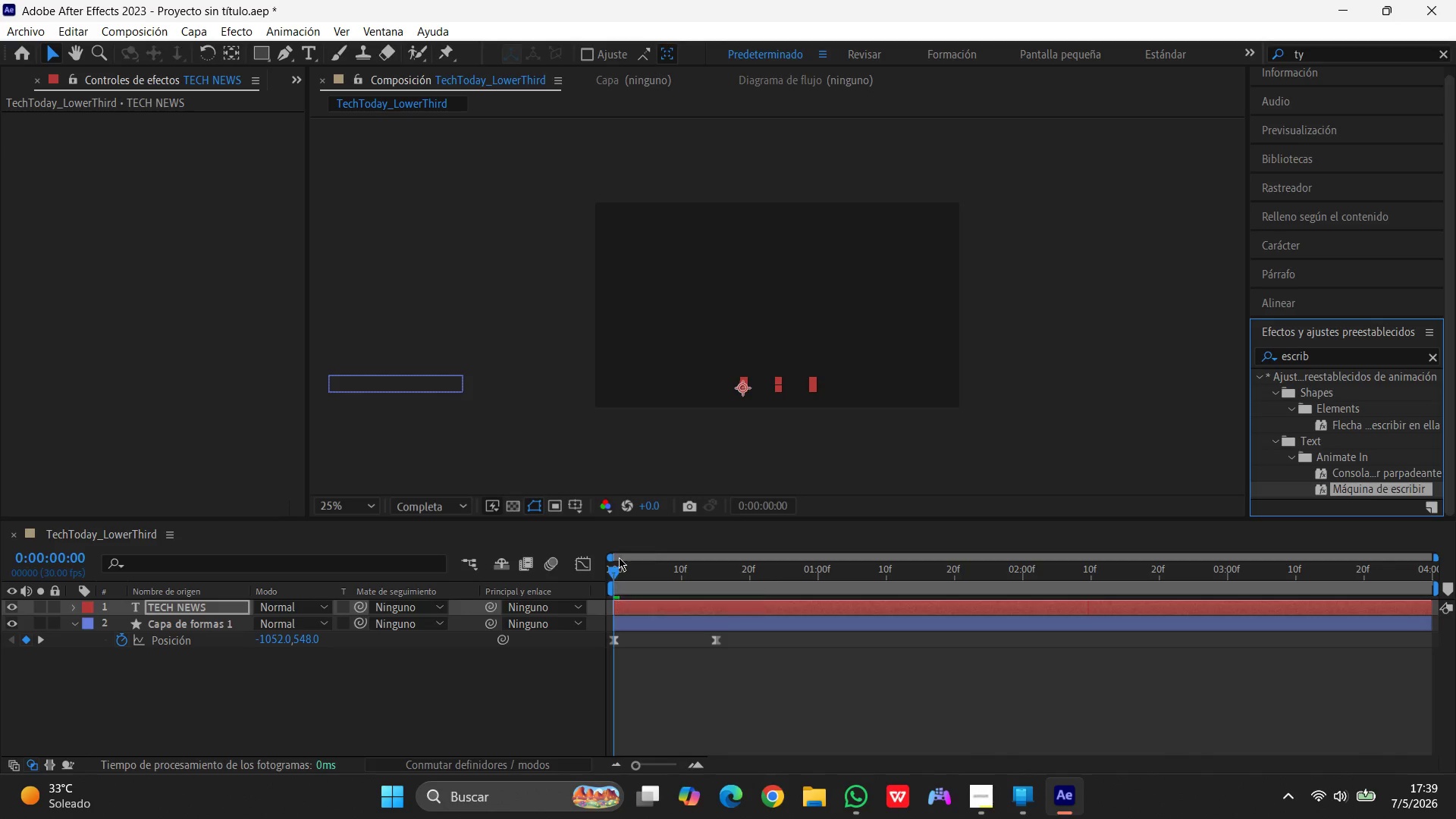 
left_click_drag(start_coordinate=[611, 572], to_coordinate=[601, 571])
 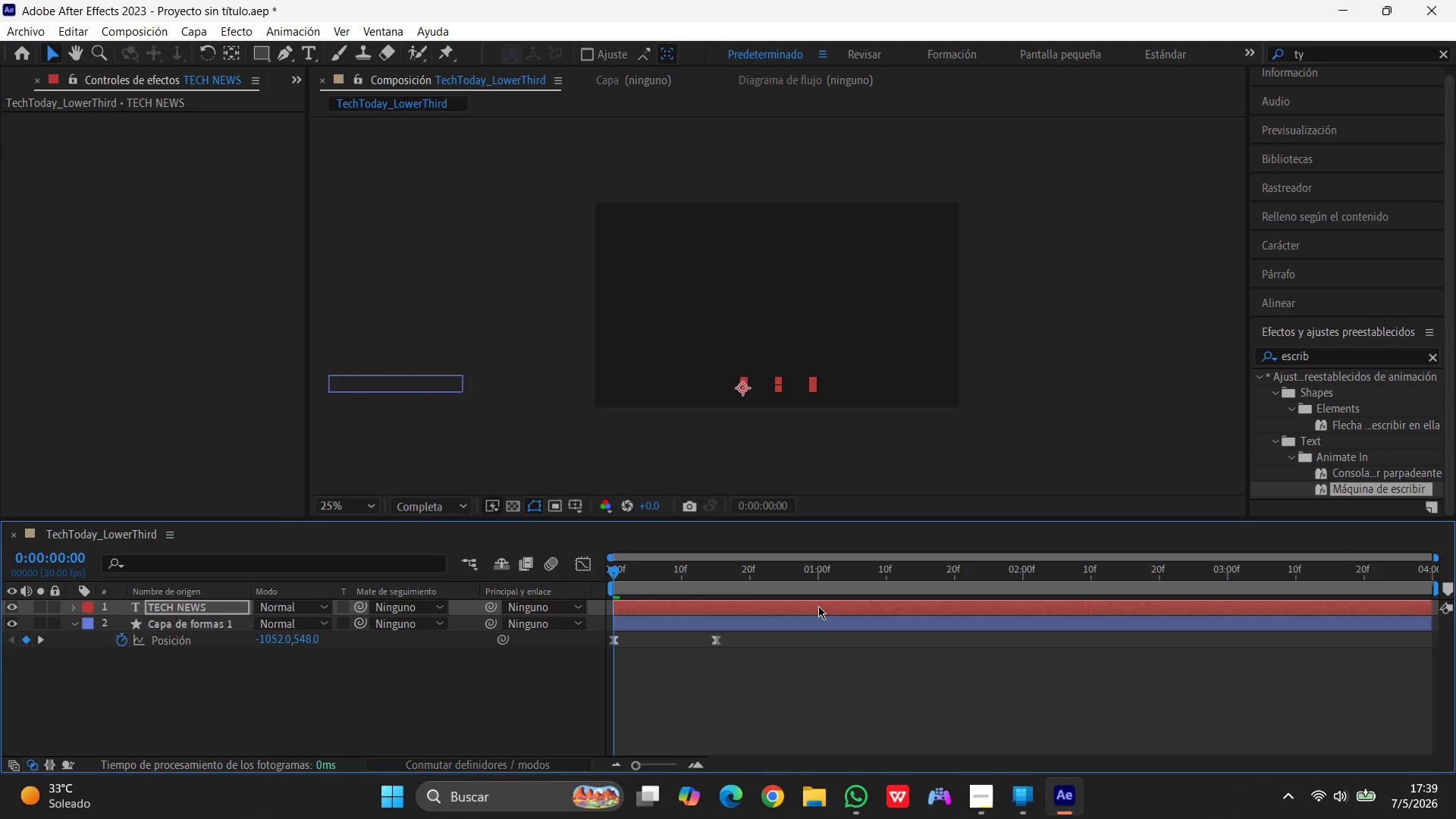 
wait(5.2)
 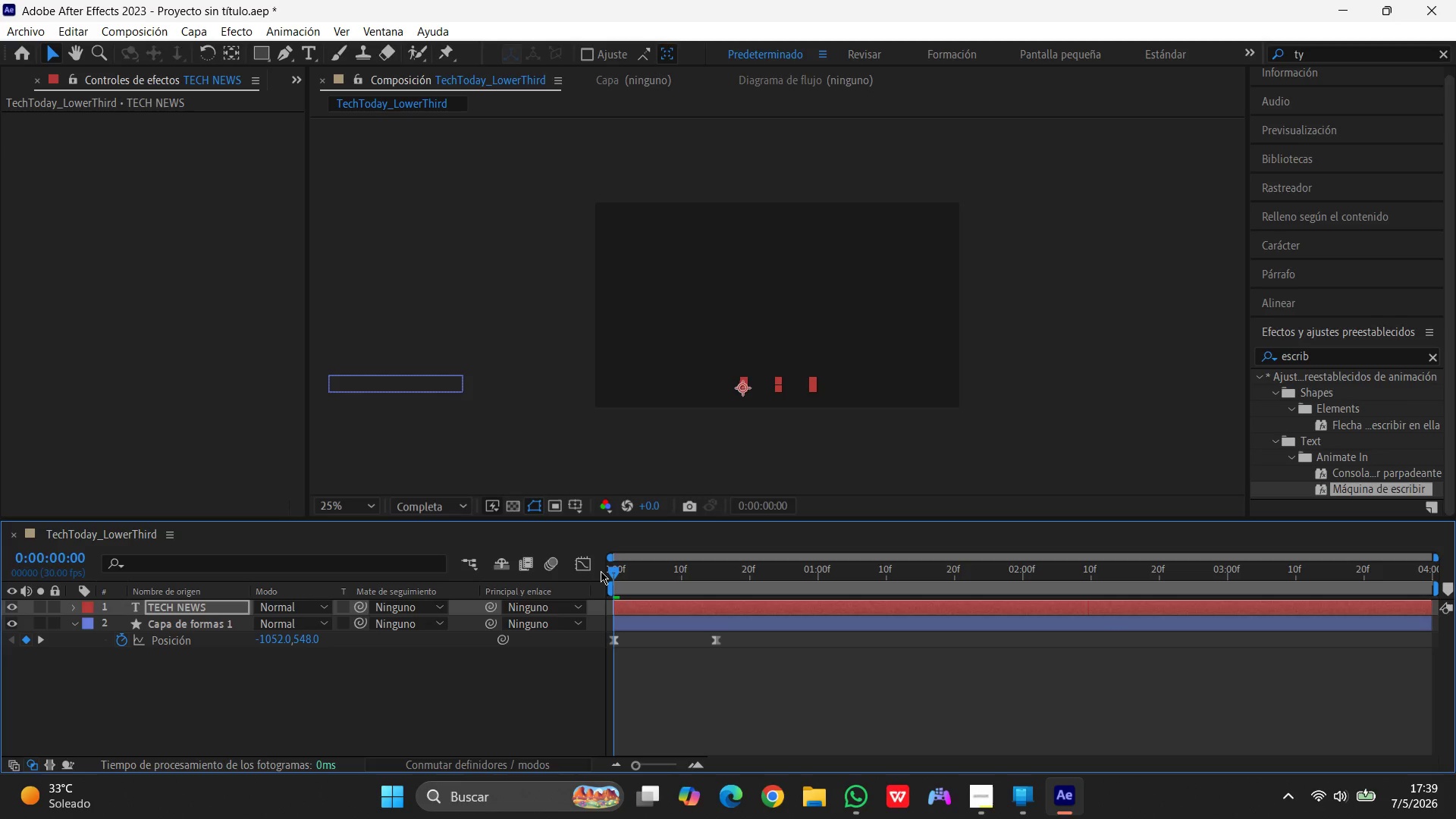 
key(Space)
 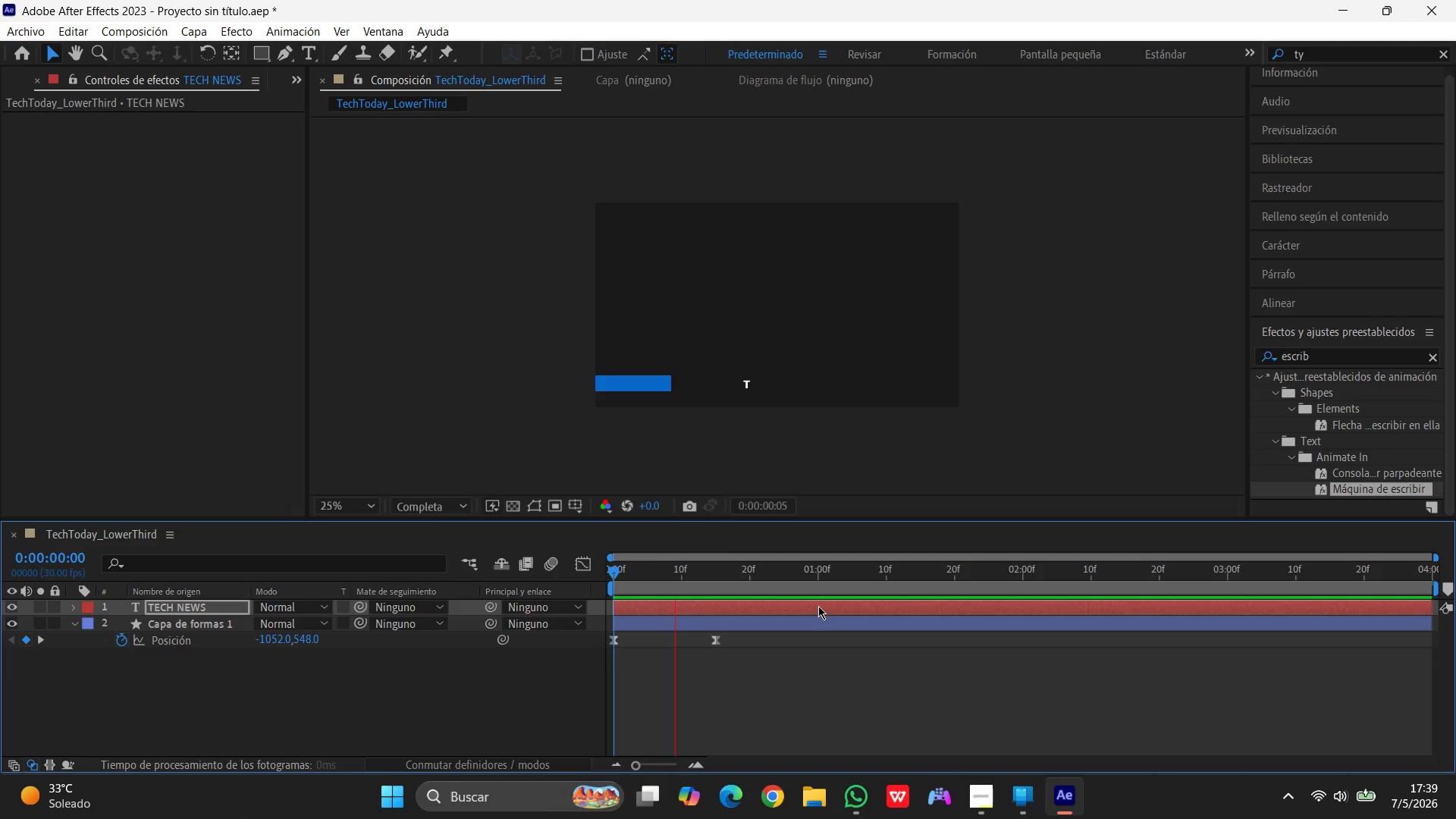 
wait(5.97)
 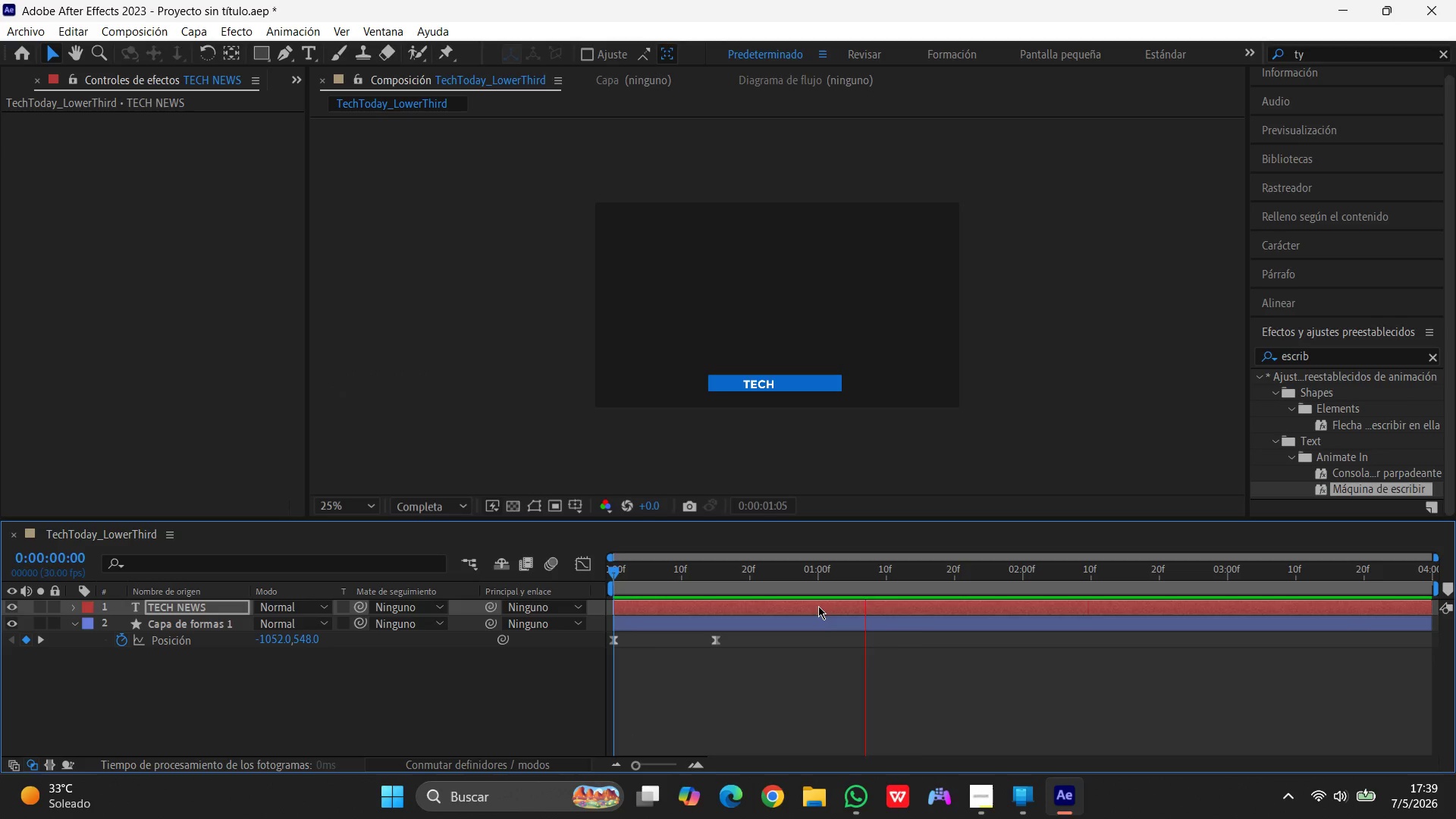 
key(Space)
 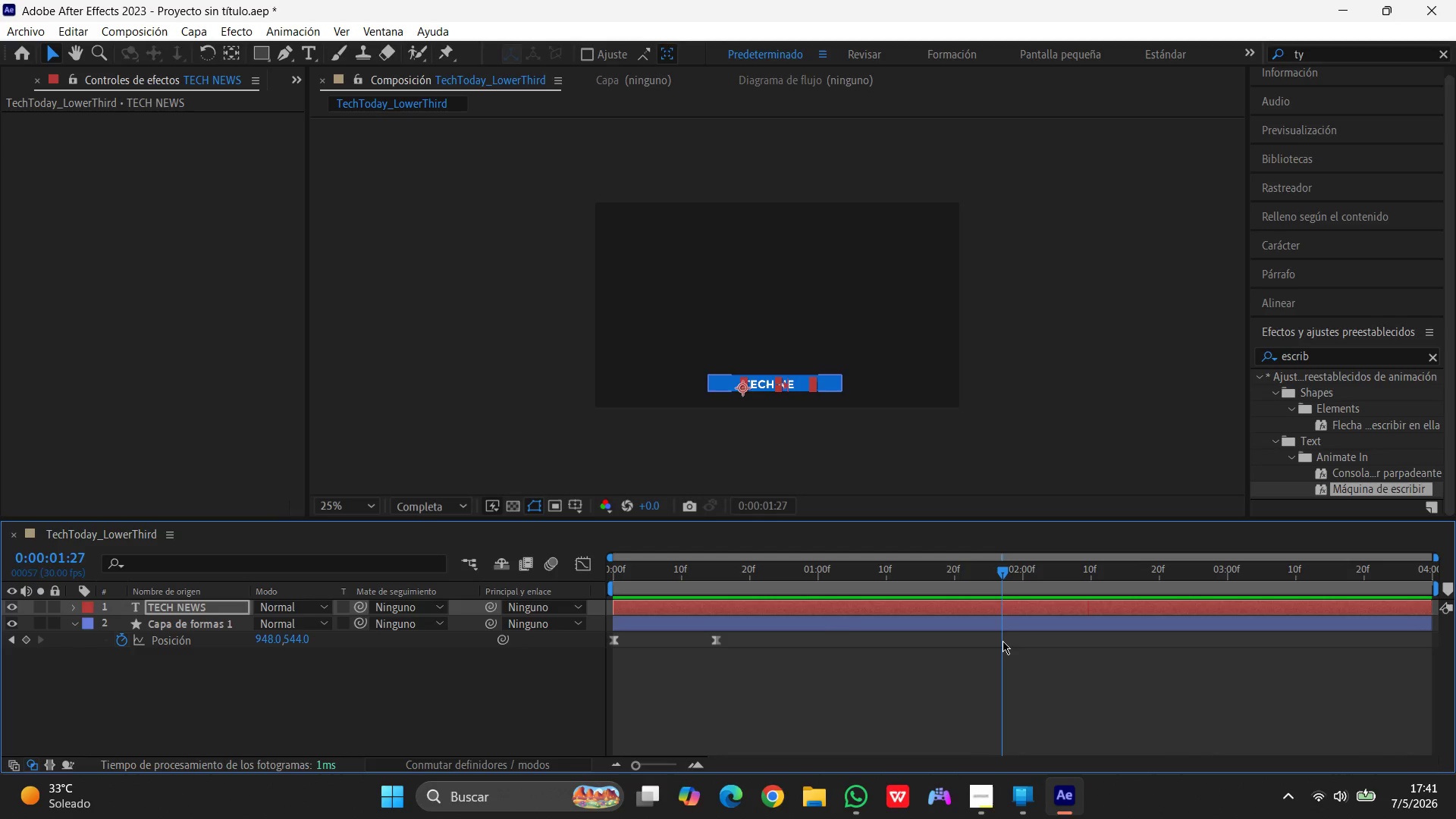 
wait(91.28)
 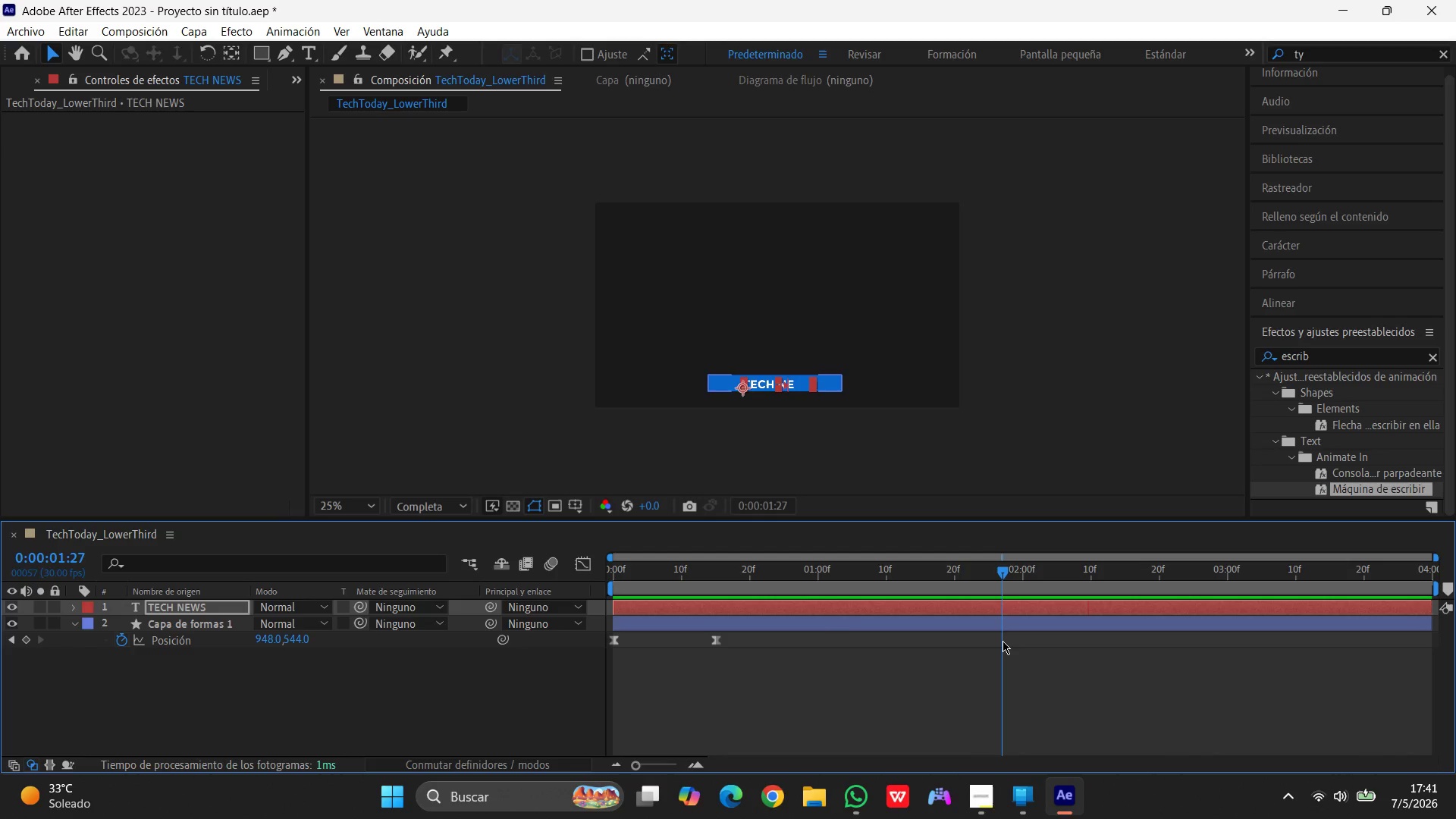 
left_click_drag(start_coordinate=[1005, 570], to_coordinate=[527, 584])
 